 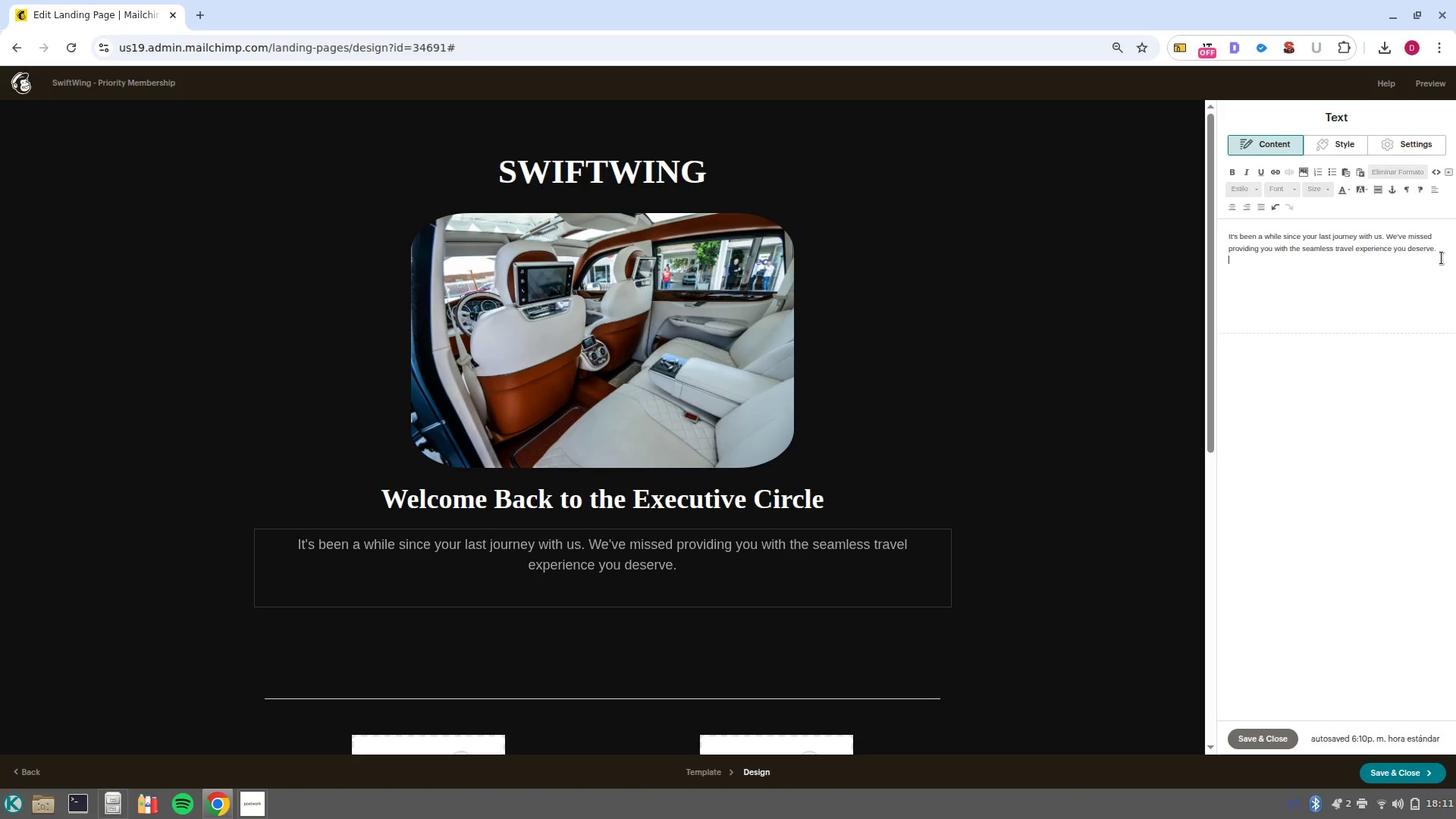 
left_click([595, 500])
 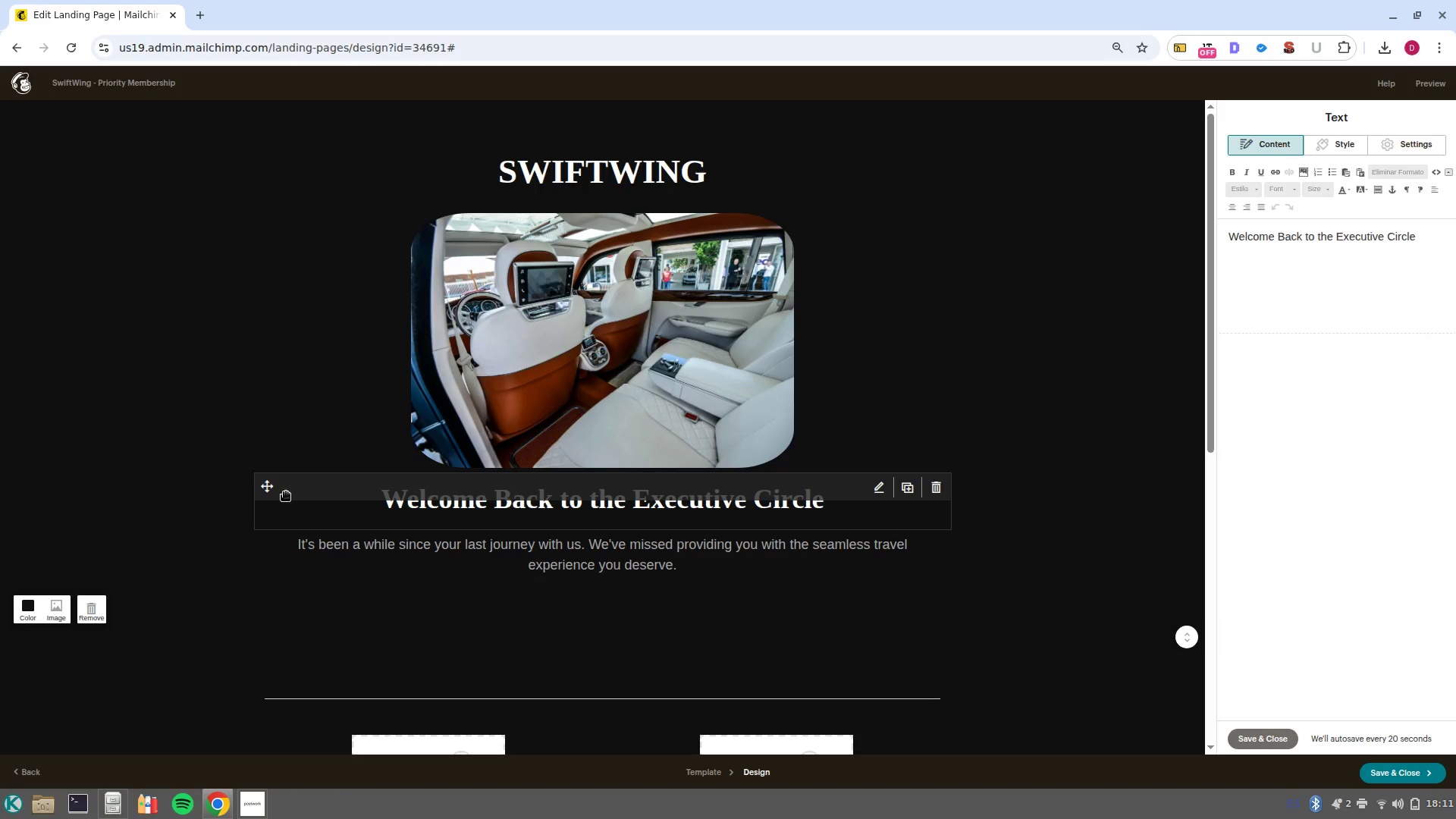 
left_click_drag(start_coordinate=[272, 493], to_coordinate=[394, 196])
 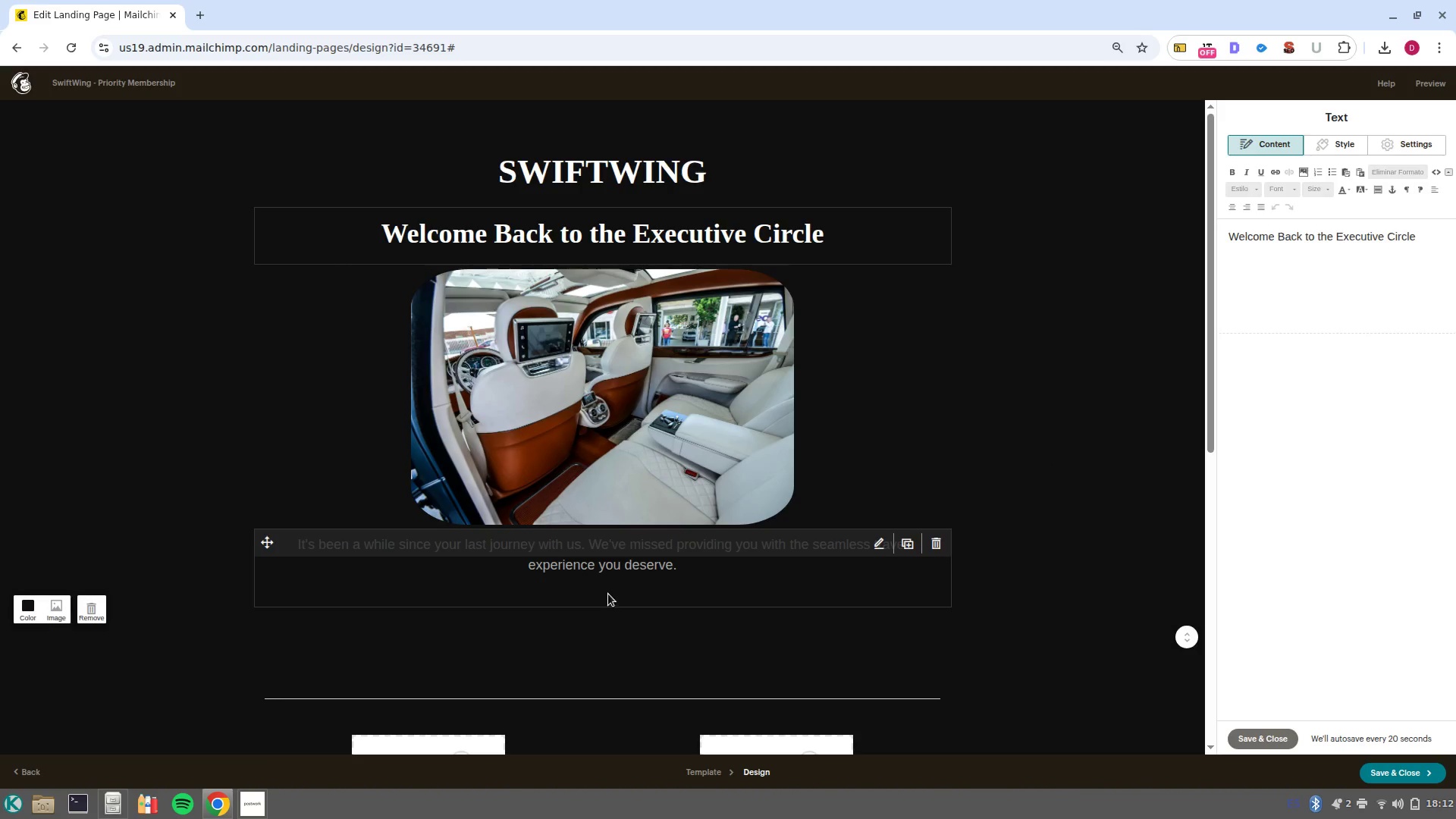 
wait(5.66)
 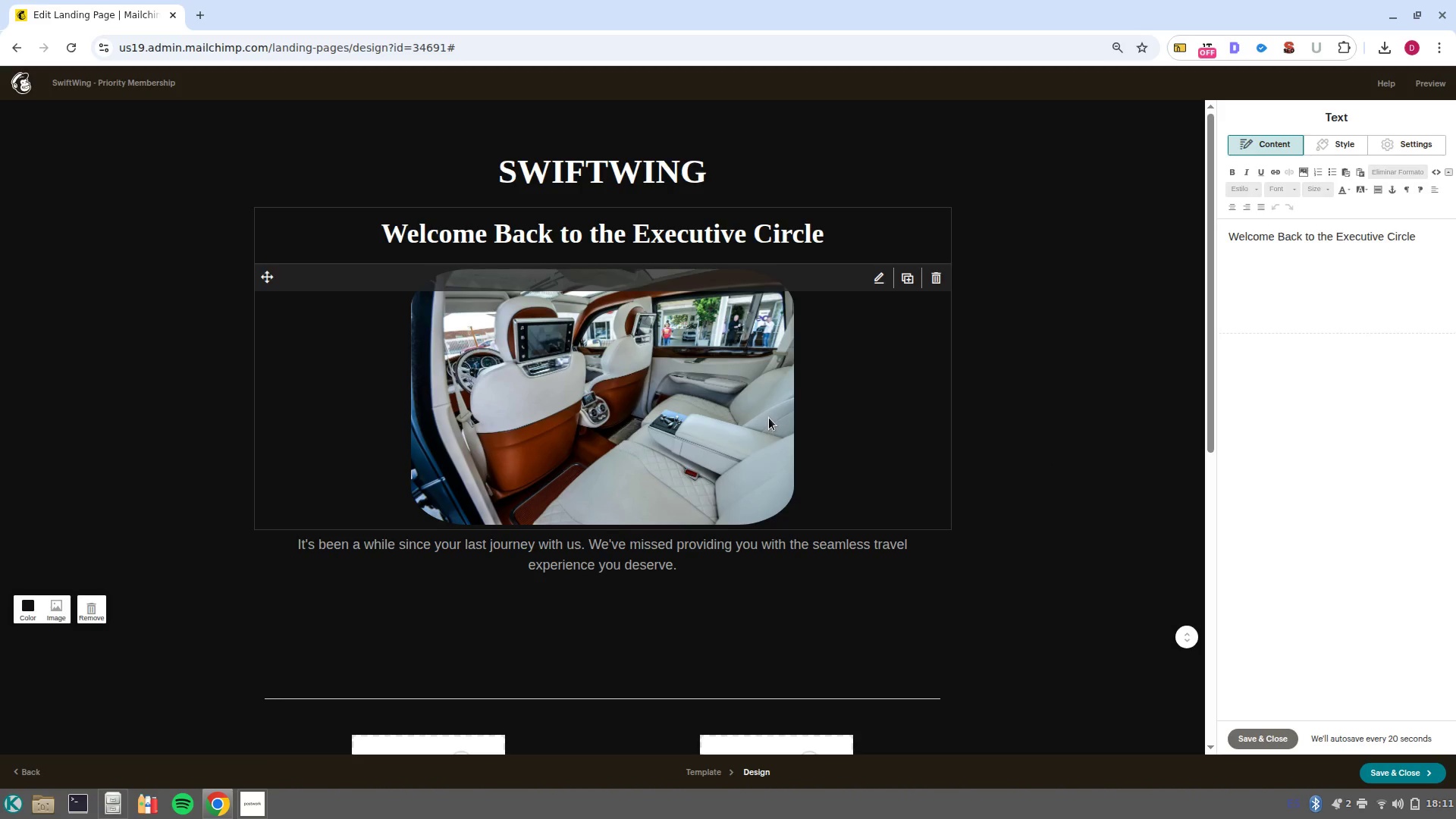 
left_click([718, 579])
 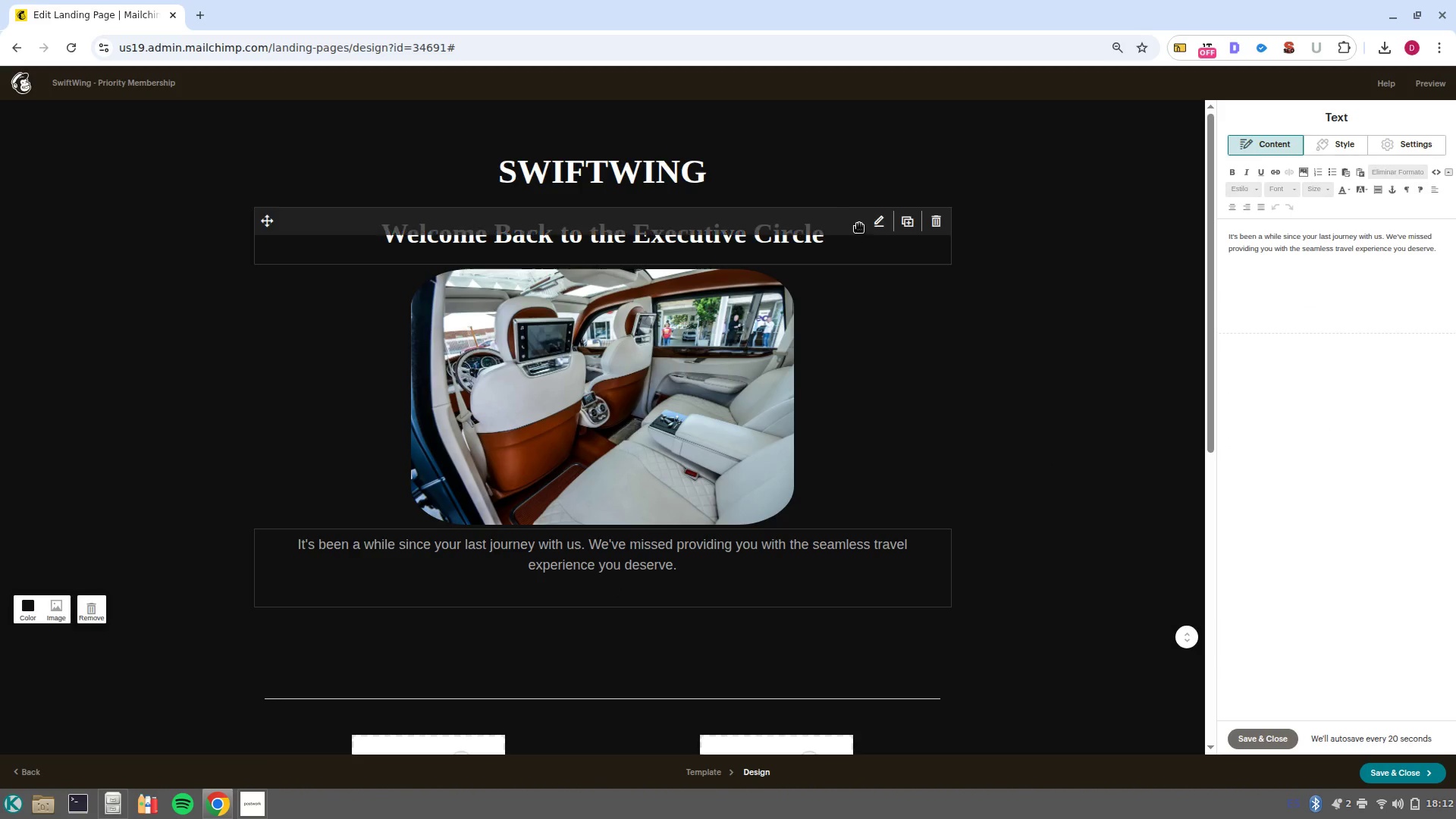 
left_click([858, 240])
 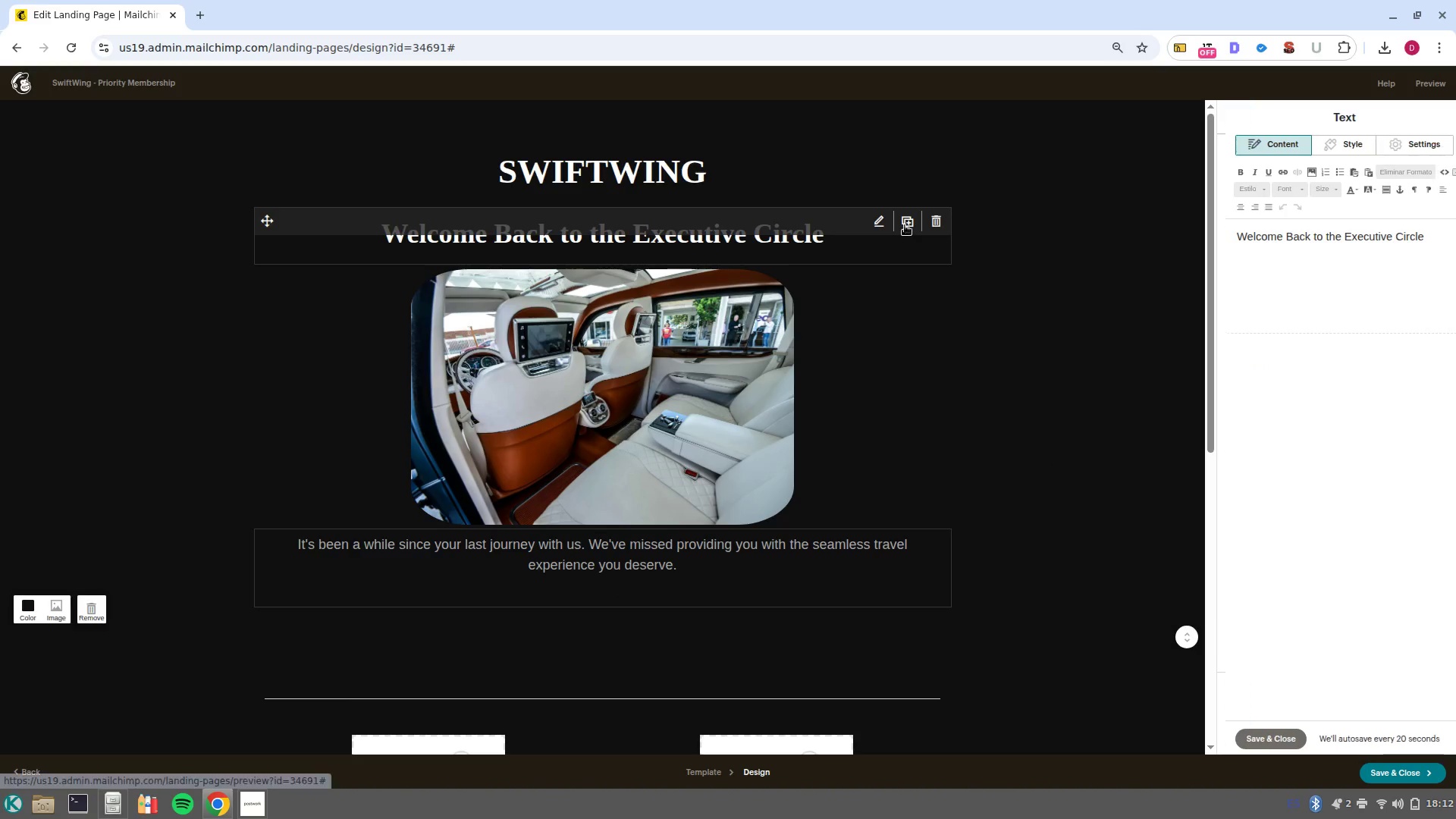 
left_click([912, 222])
 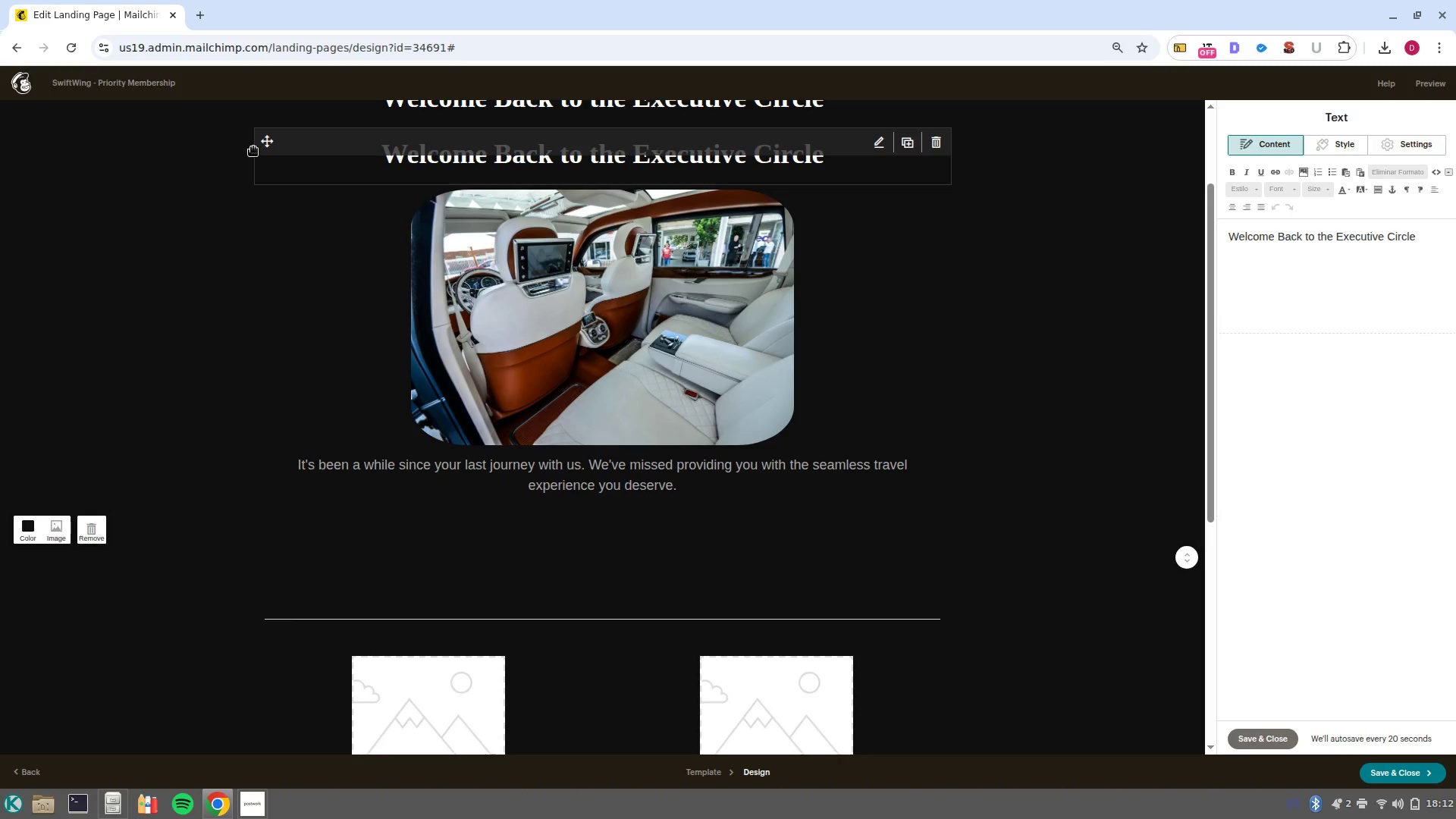 
left_click_drag(start_coordinate=[262, 139], to_coordinate=[284, 363])
 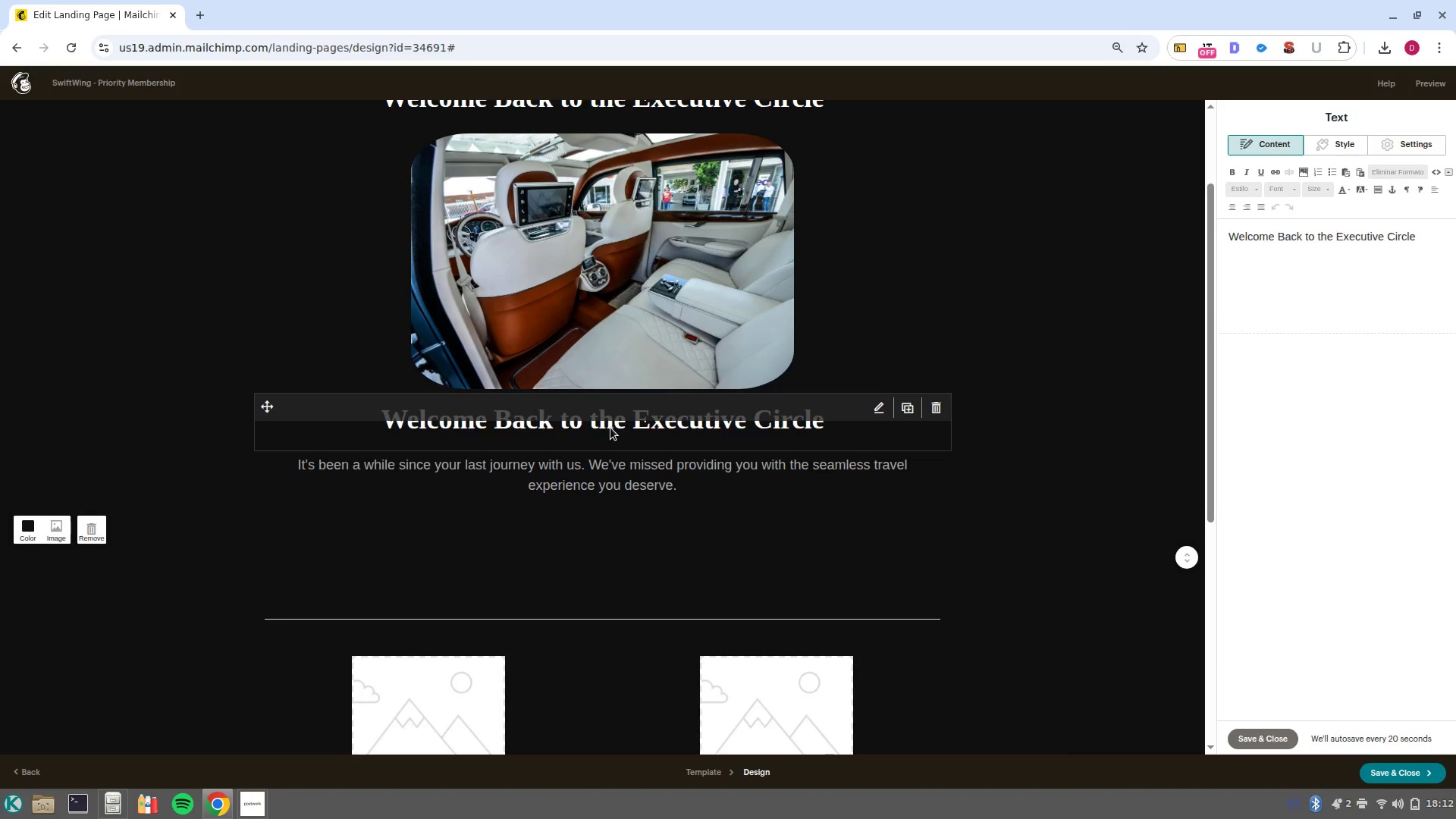 
double_click([610, 428])
 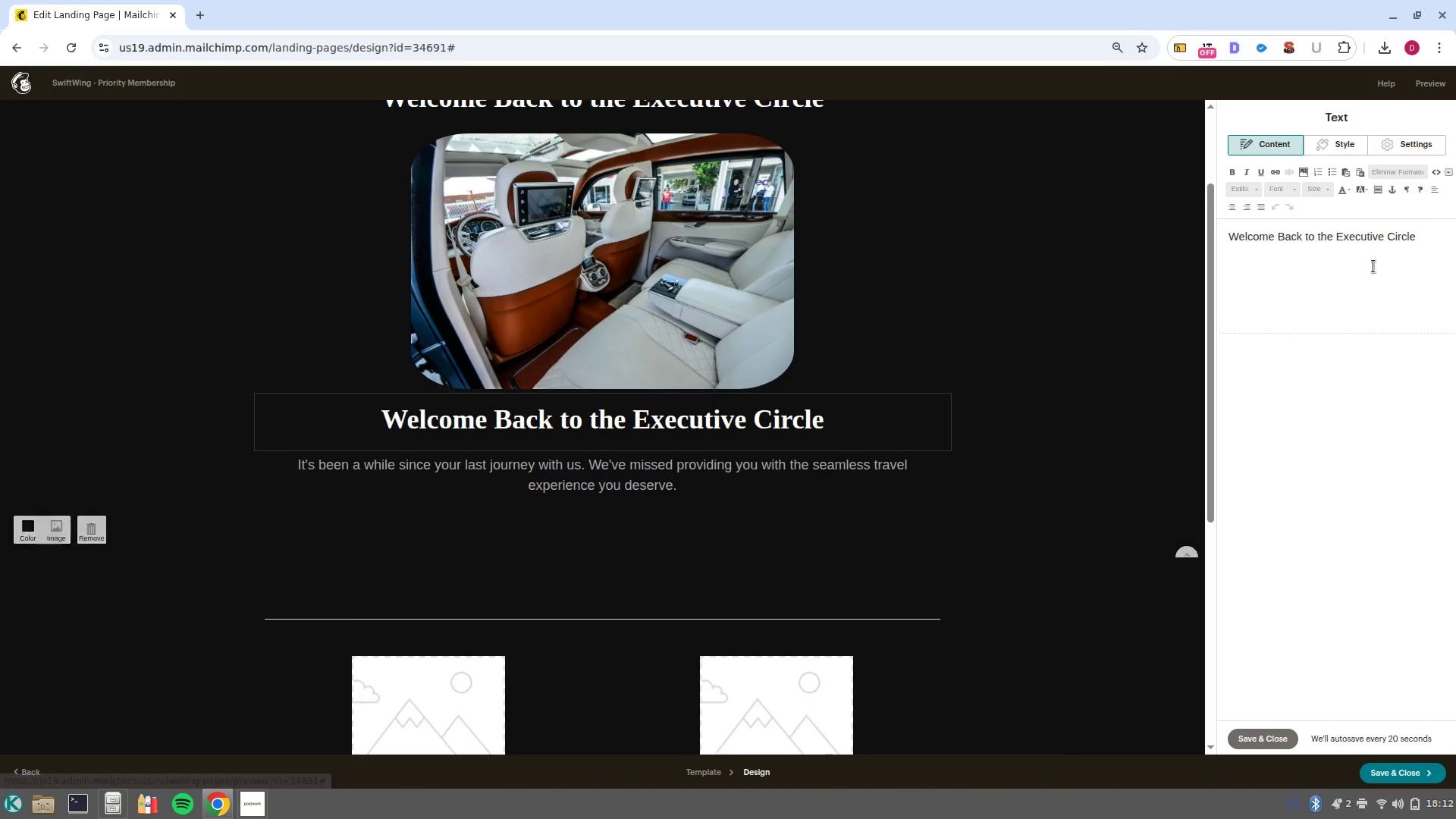 
left_click_drag(start_coordinate=[1448, 243], to_coordinate=[1128, 240])
 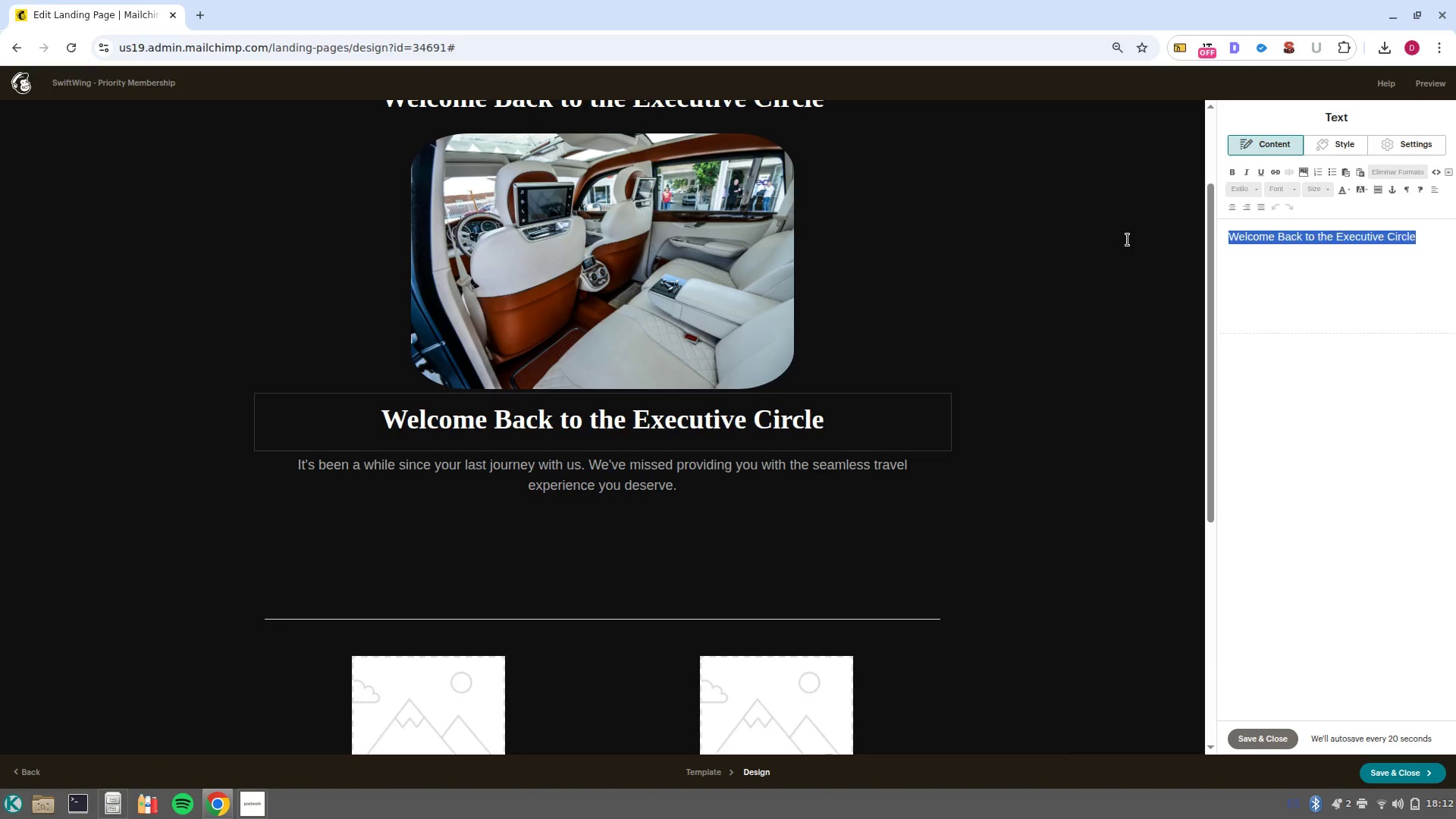 
key(Backspace)
 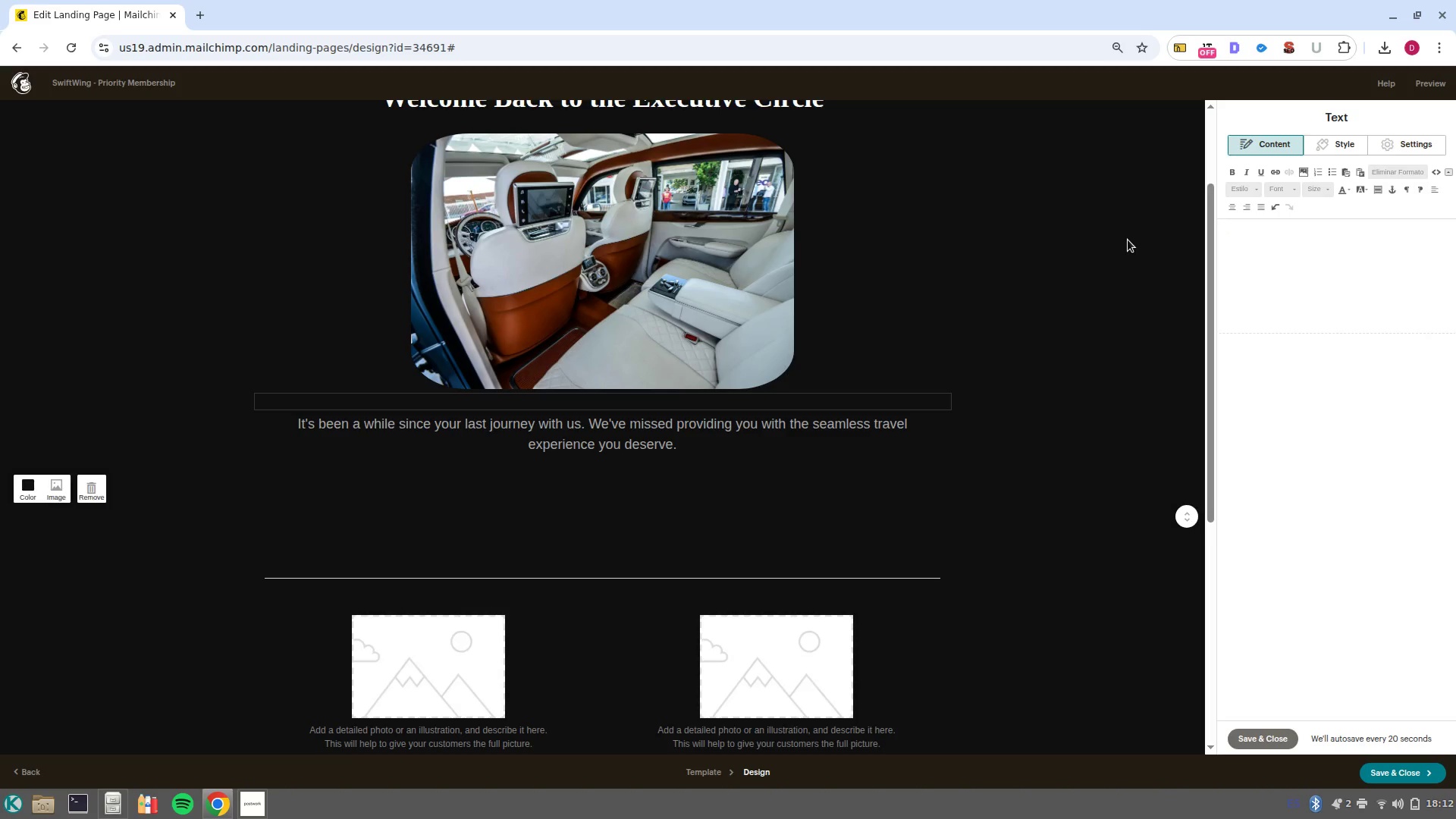 
wait(7.63)
 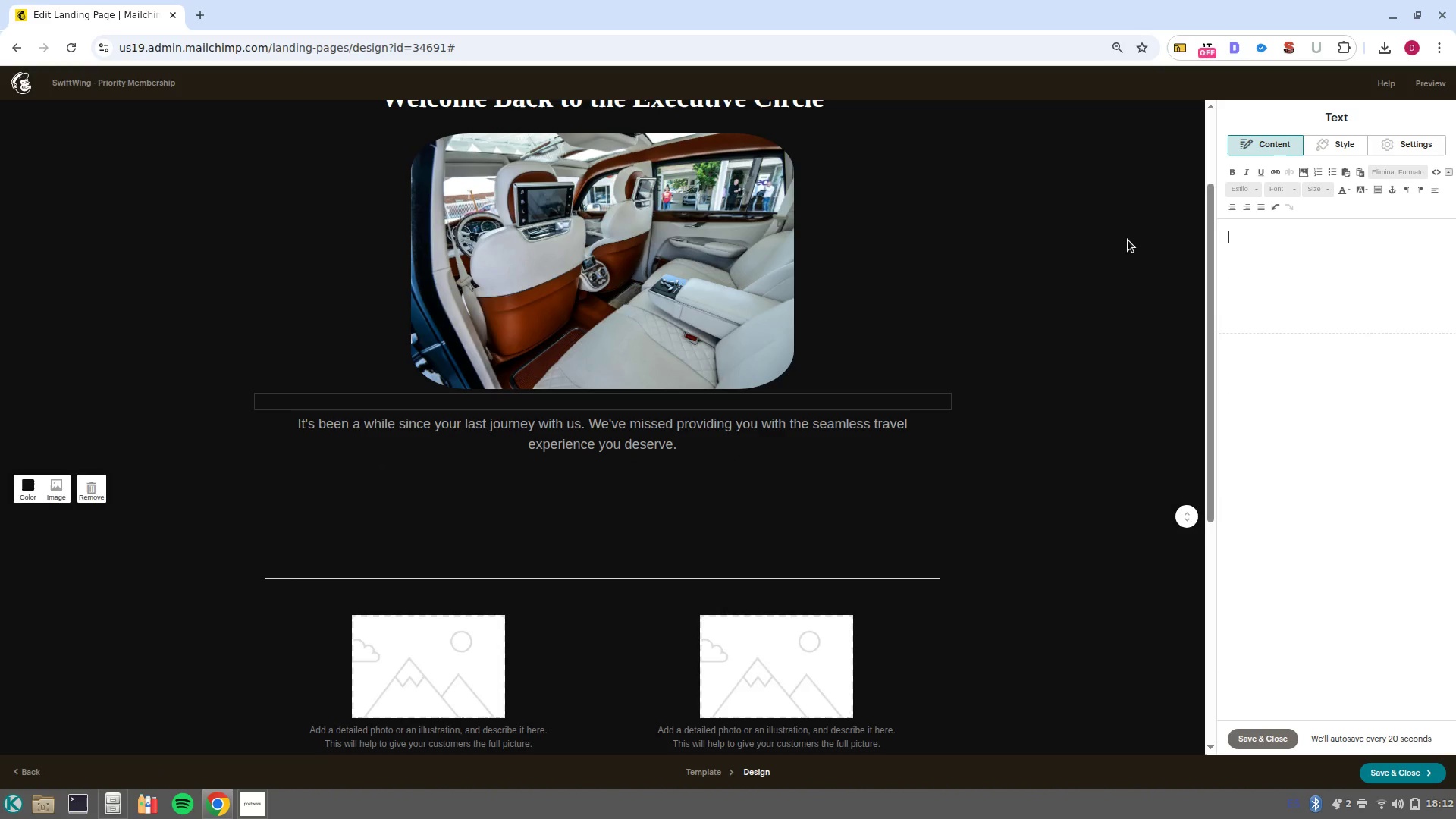 
scroll: coordinate [996, 325], scroll_direction: up, amount: 2.0
 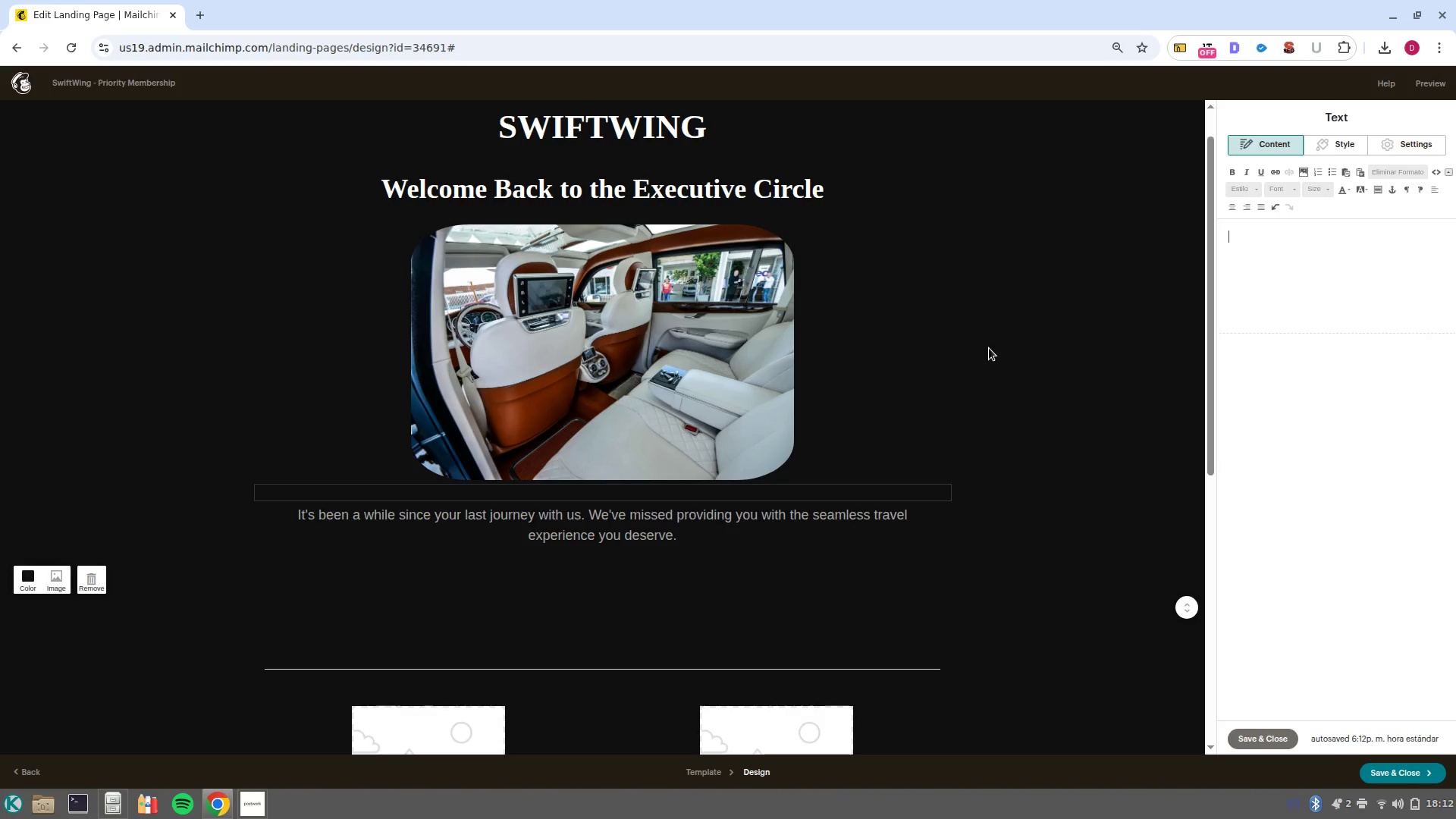 
wait(17.77)
 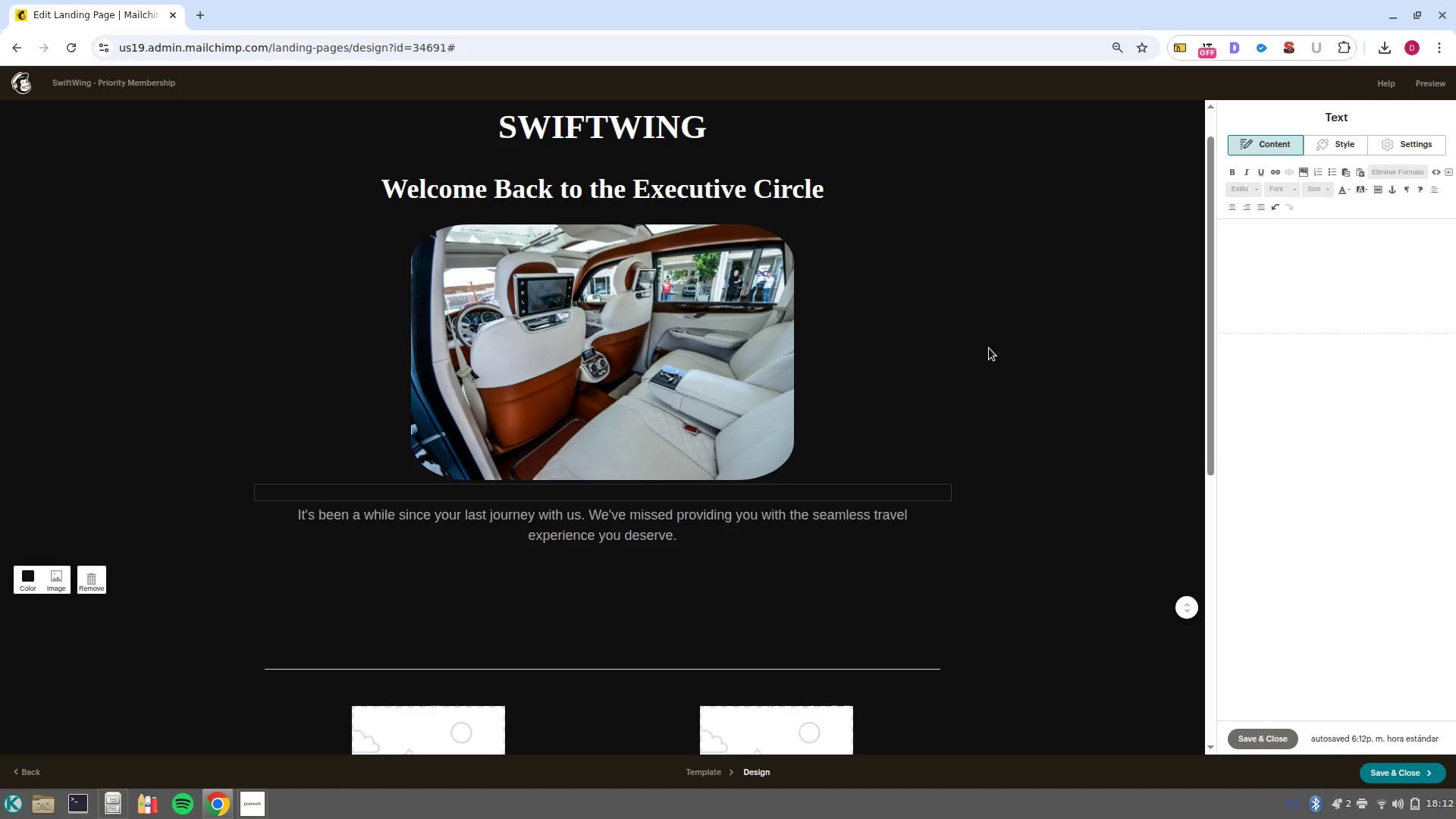 
type(Your preiority)
 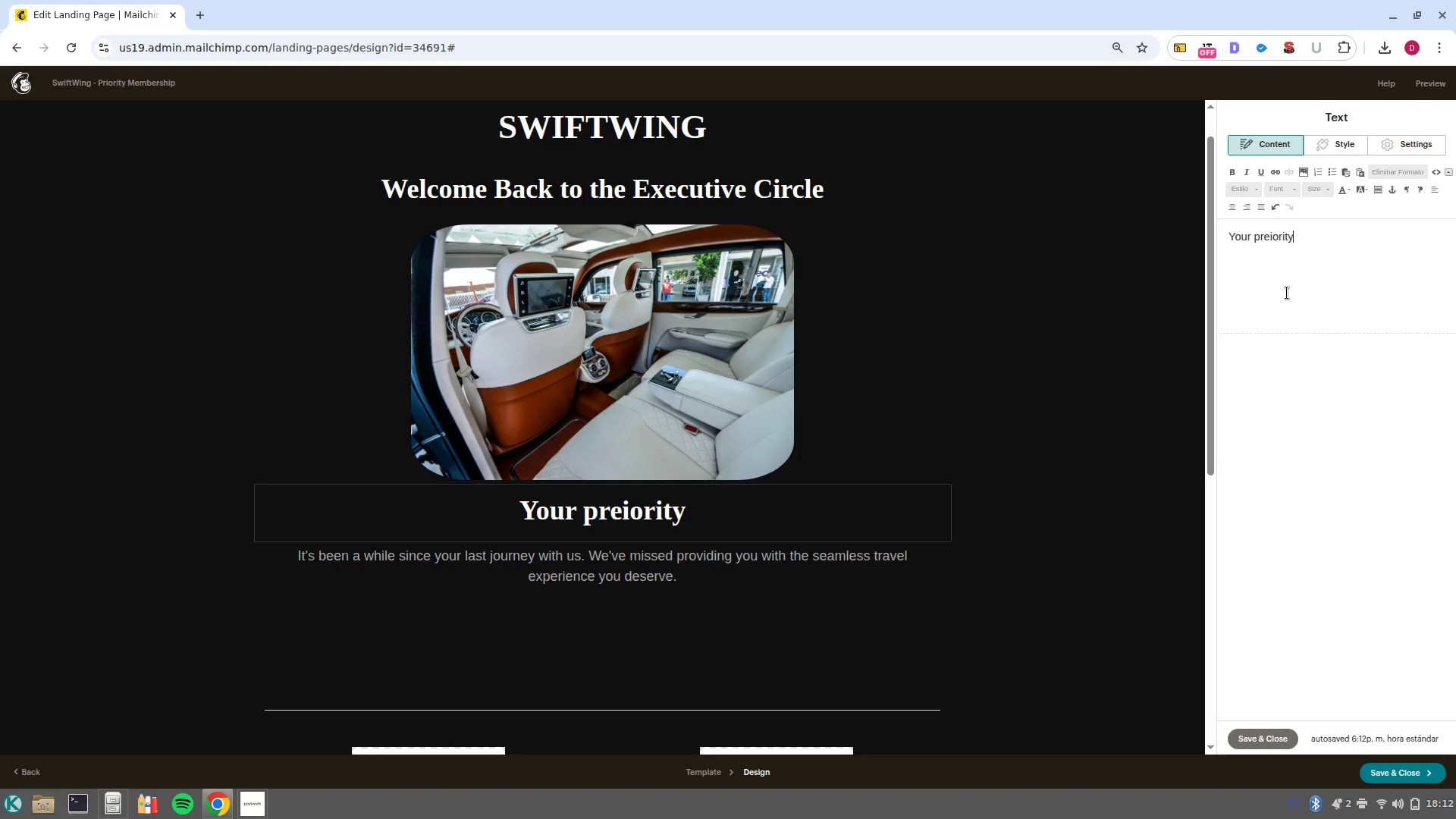 
key(Control+ArrowLeft)
 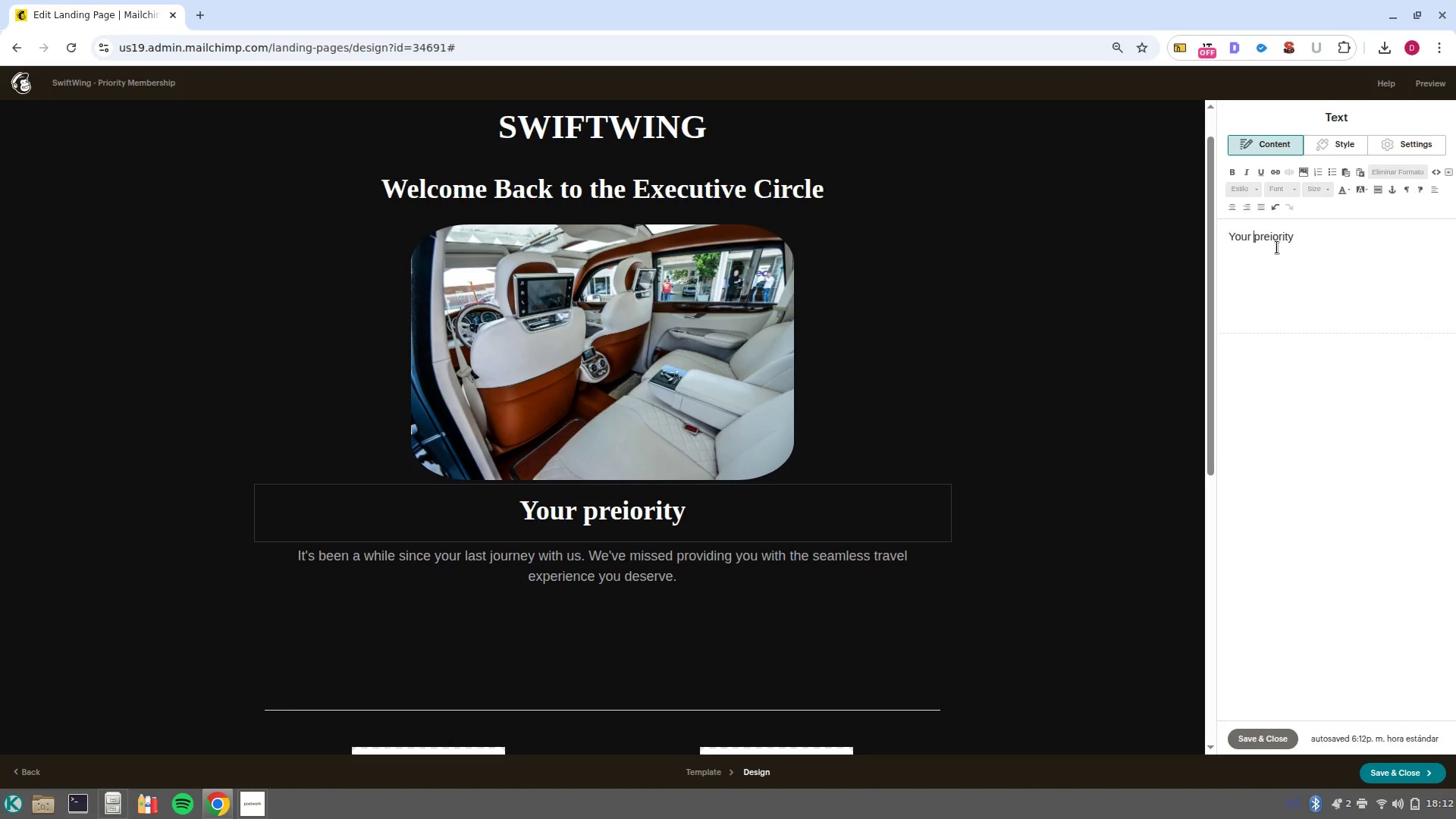 
double_click([1278, 233])
 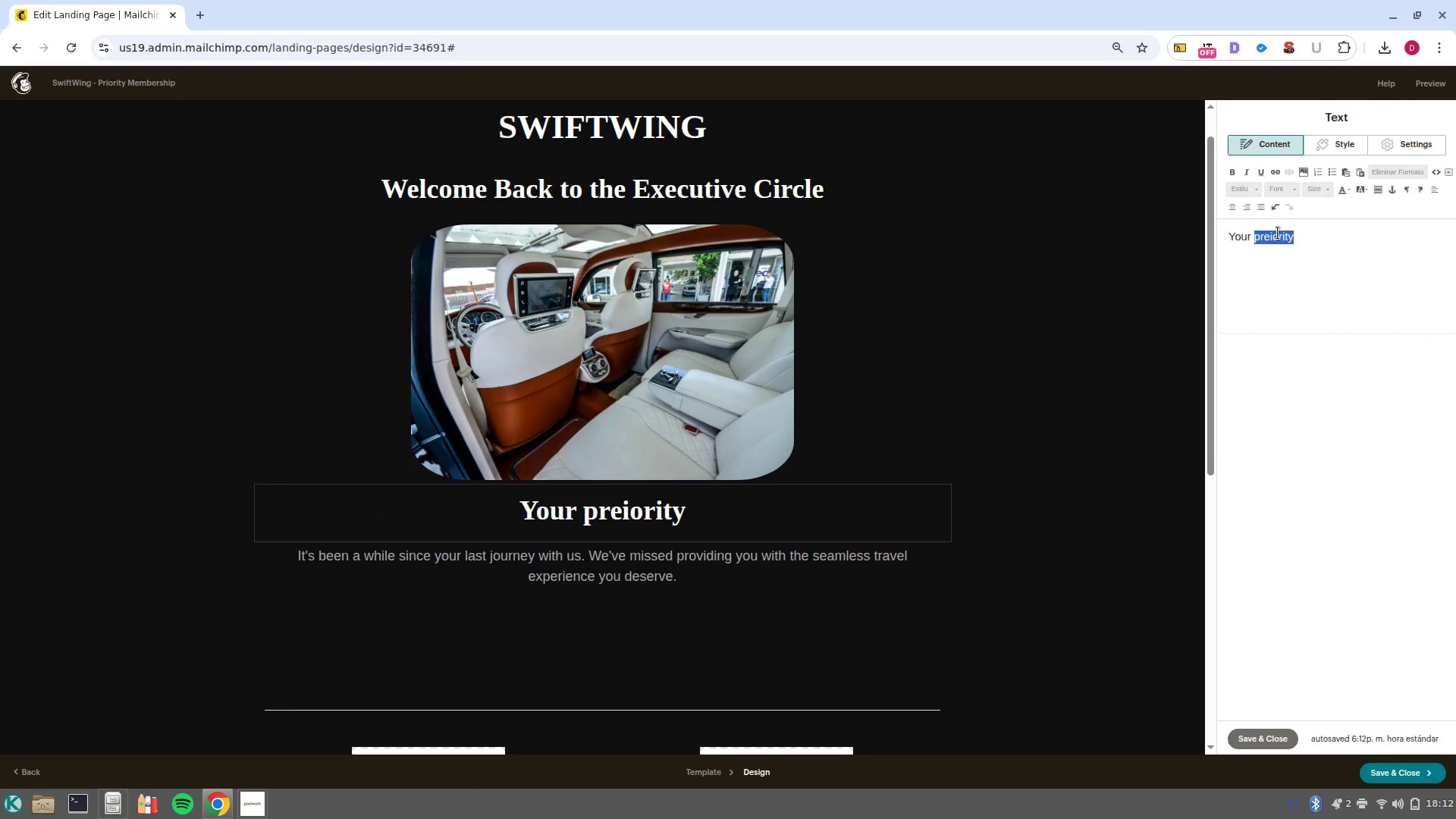 
type(Priority Membership a)
key(Backspace)
type(Awaits)
 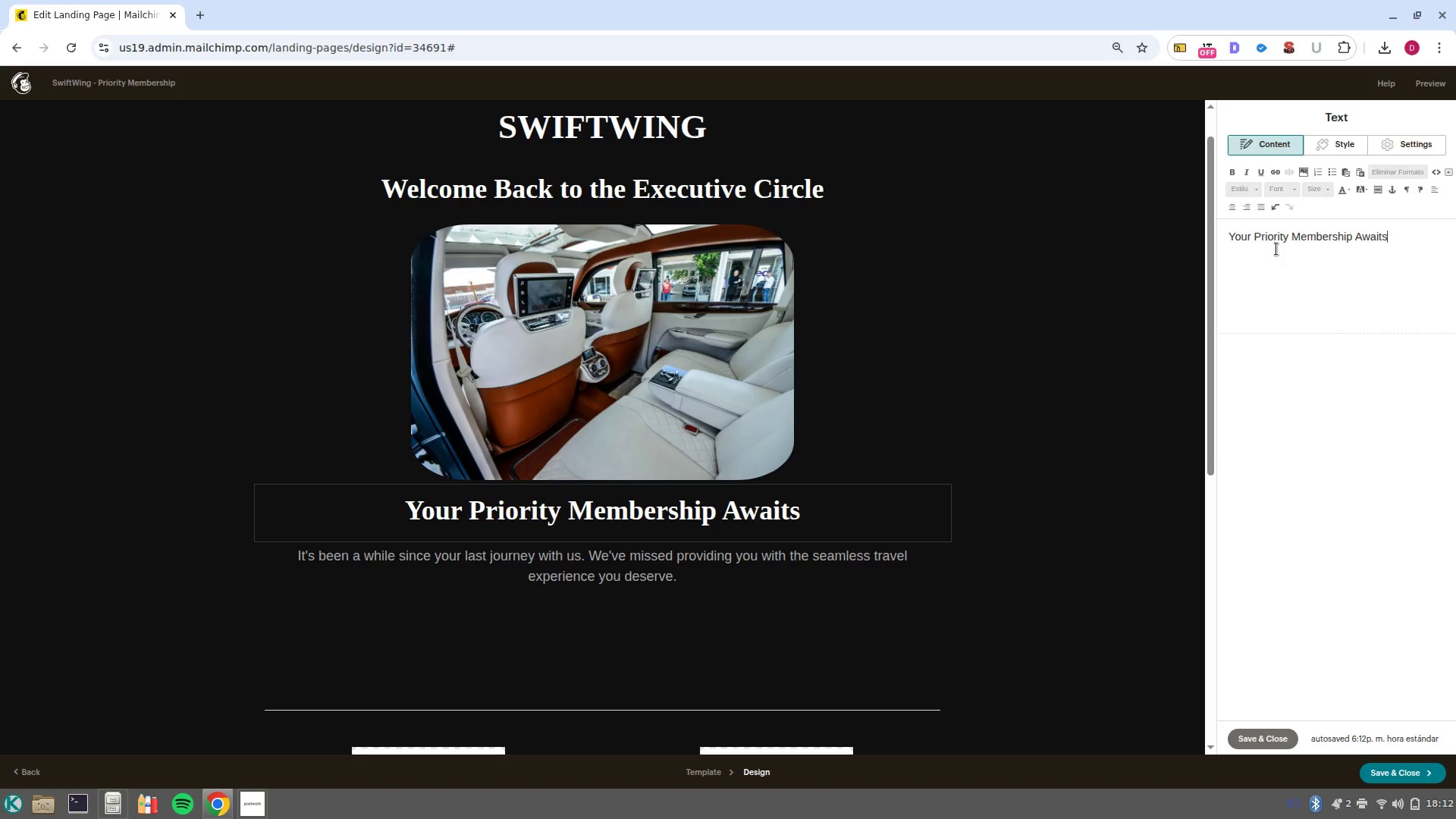 
wait(11.01)
 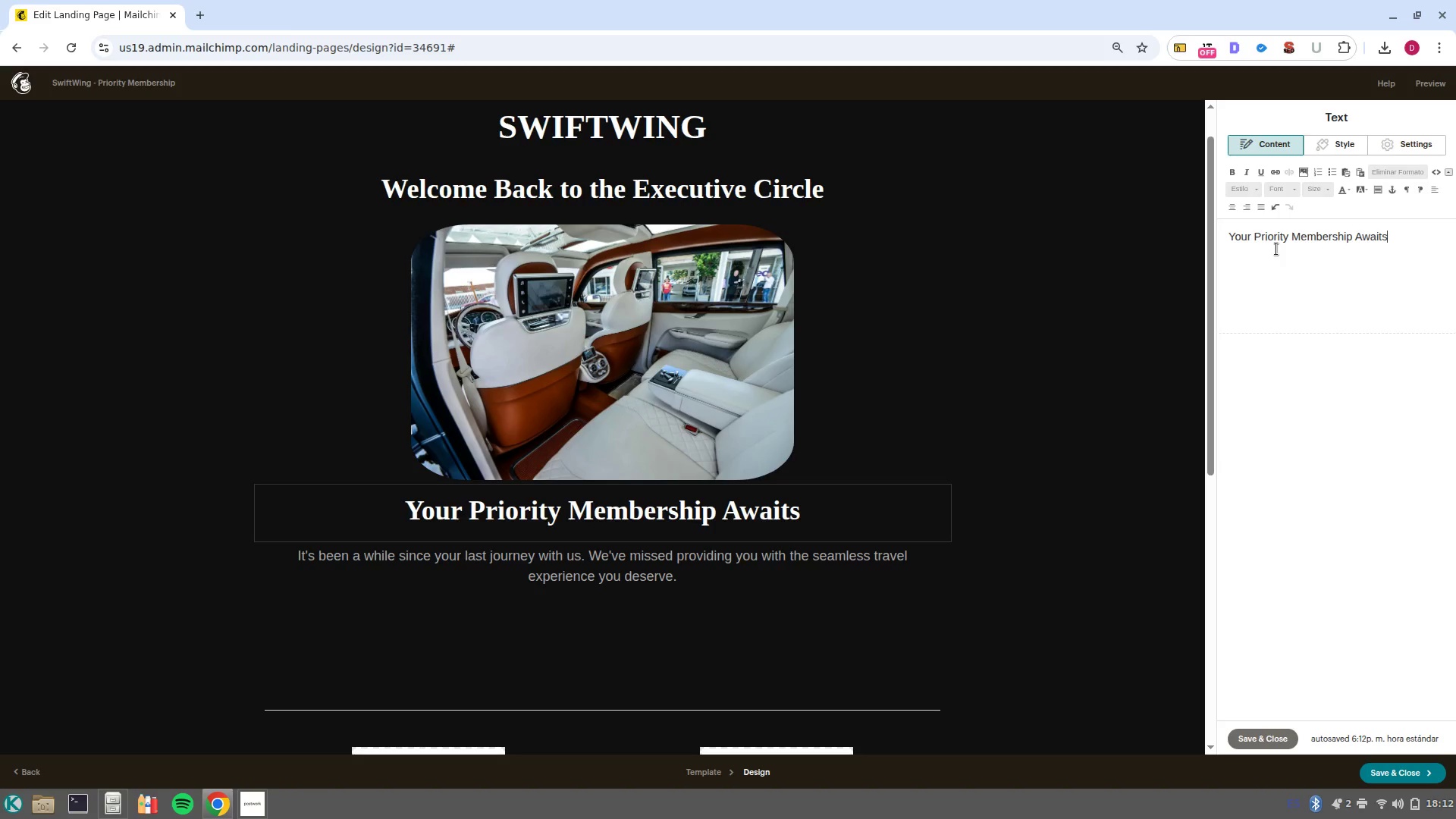 
left_click([714, 577])
 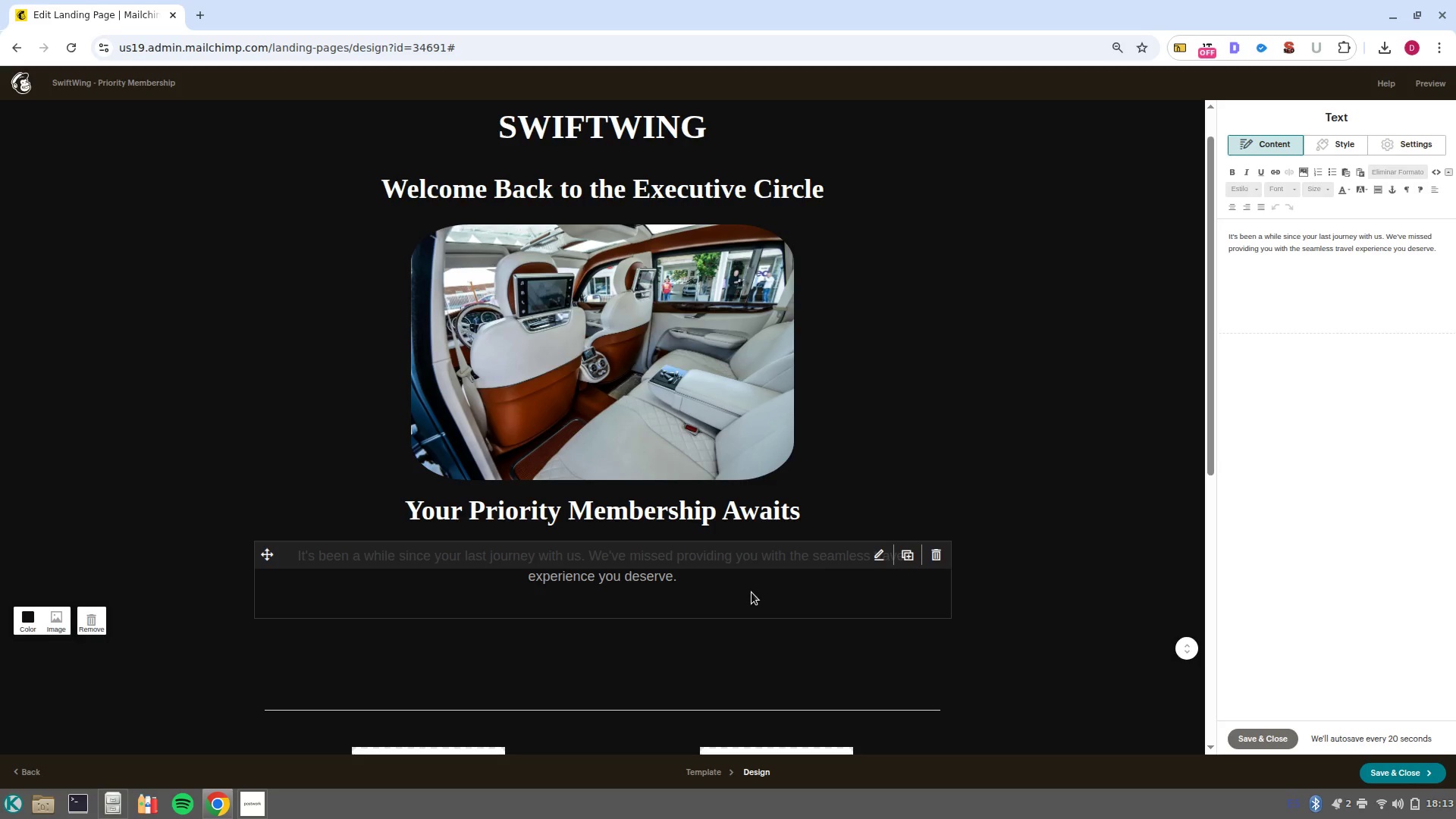 
wait(18.62)
 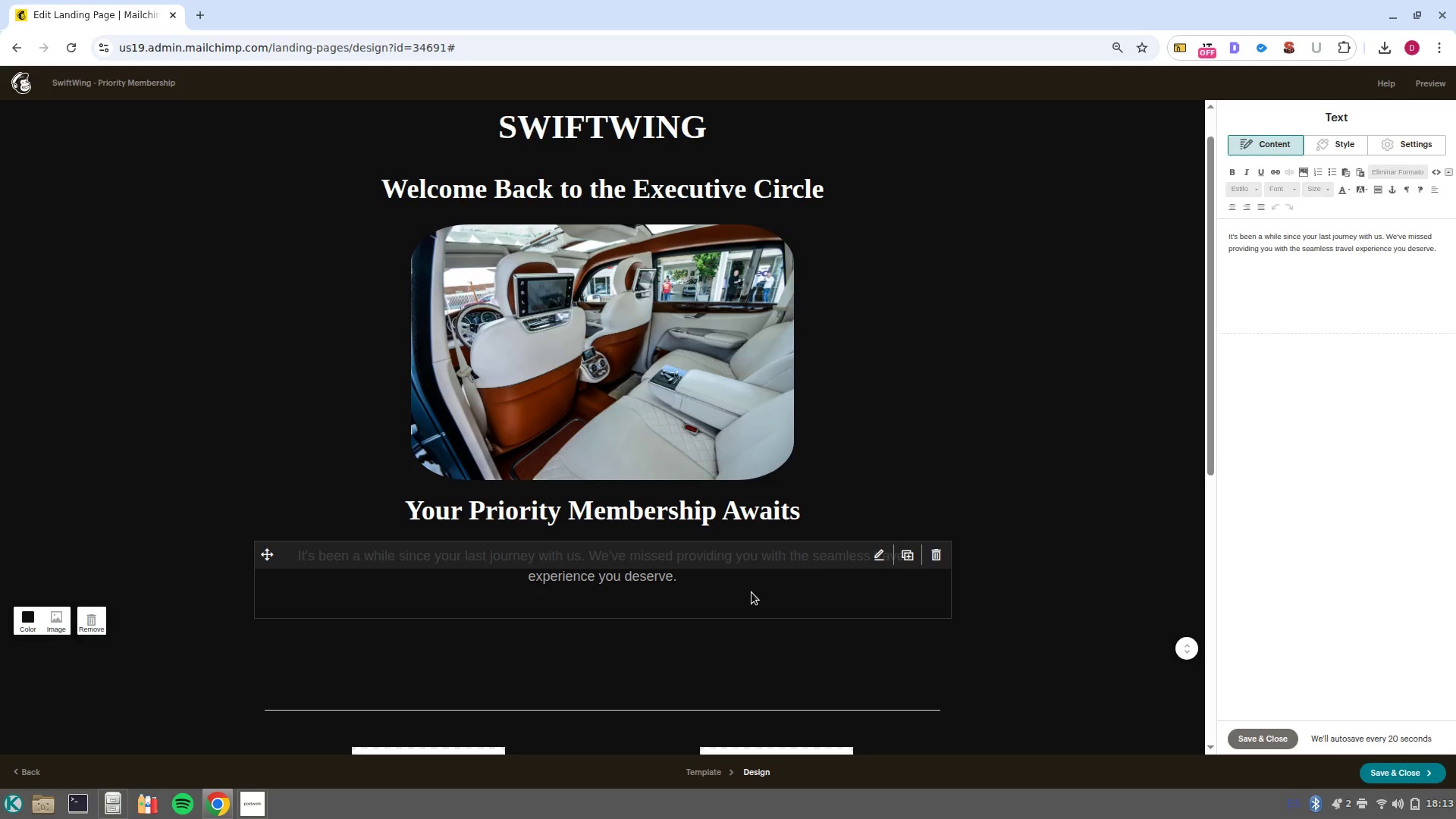 
left_click([752, 592])
 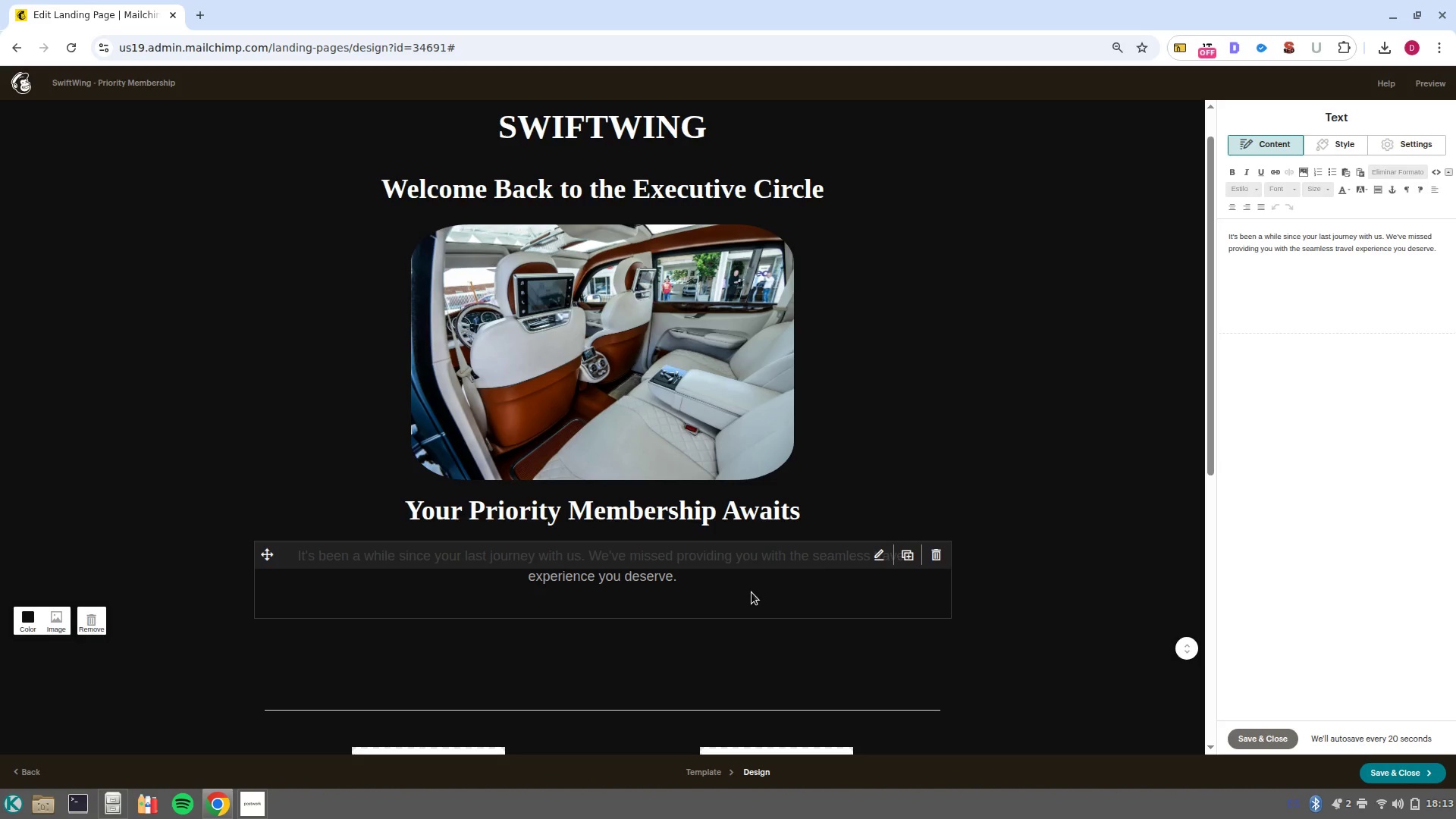 
wait(6.32)
 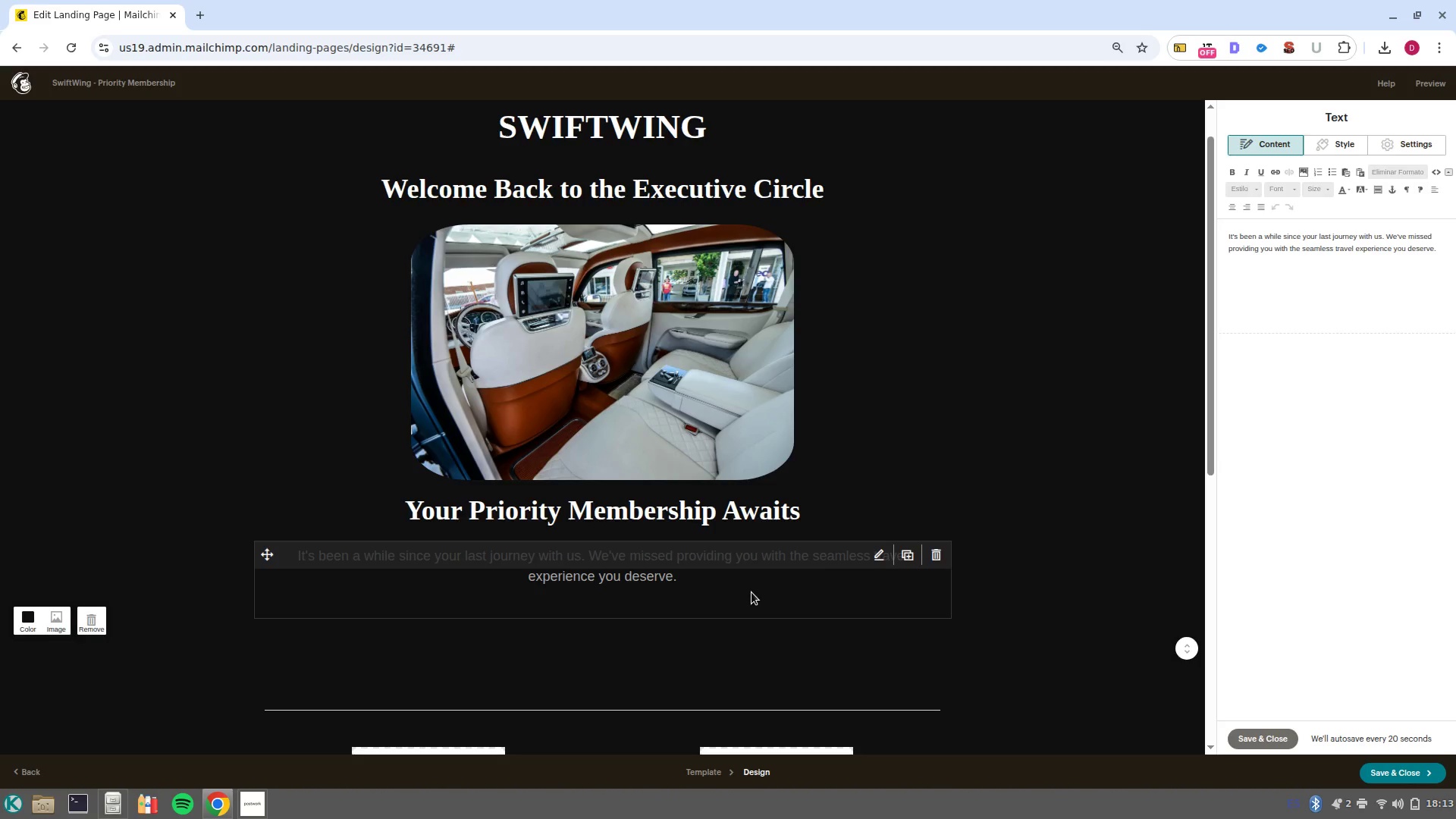 
left_click([752, 592])
 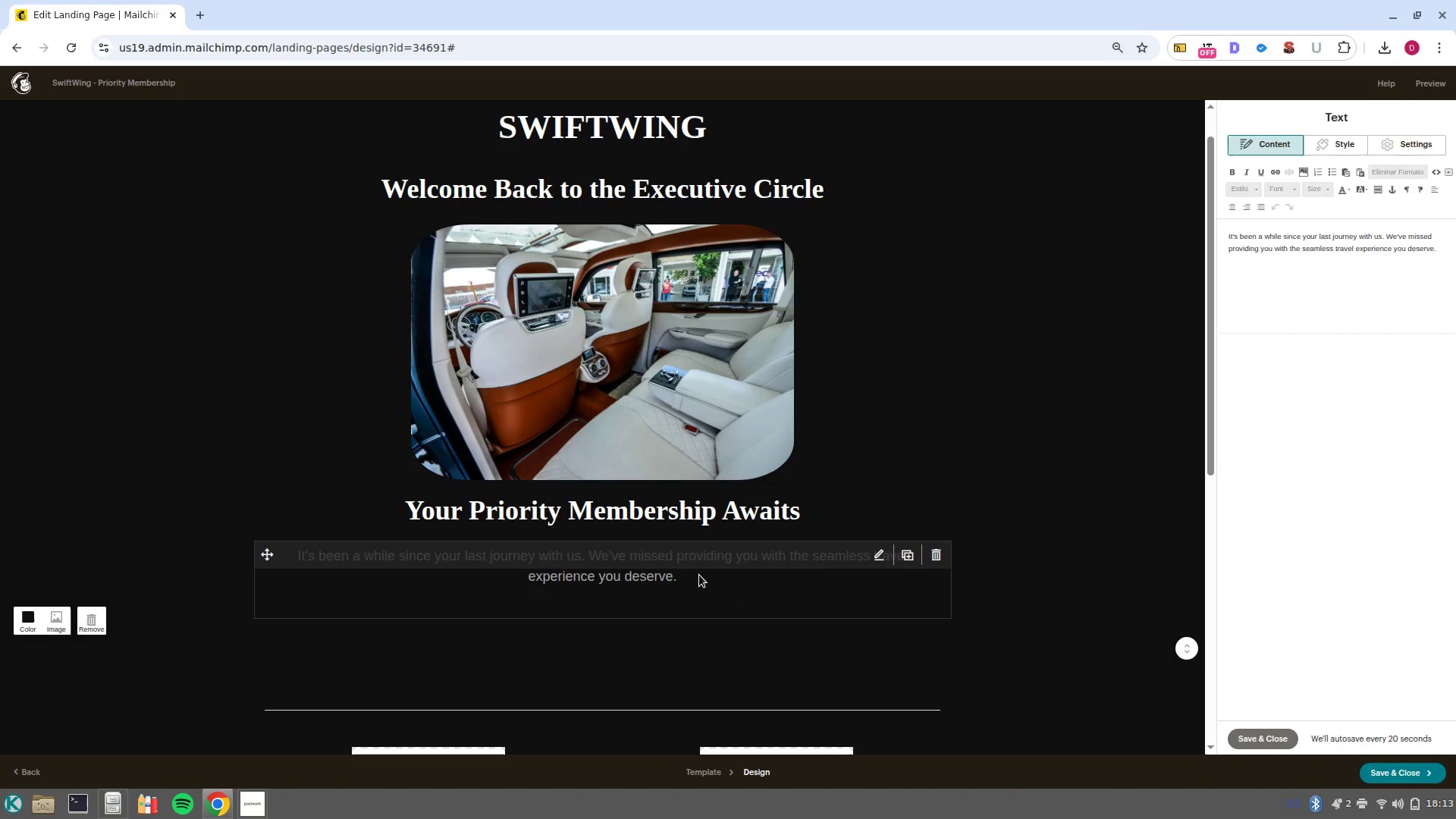 
double_click([699, 575])
 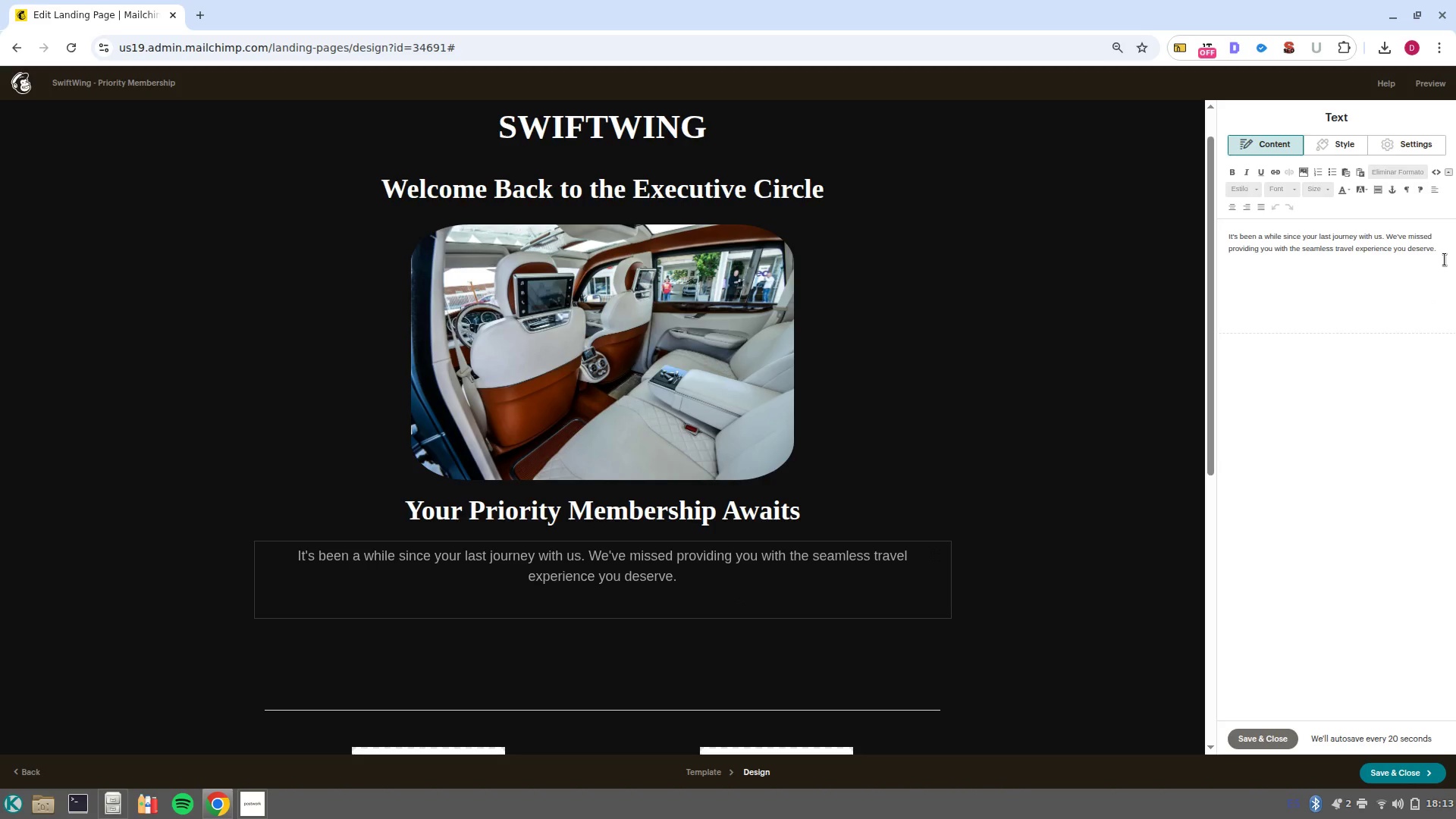 
left_click([1445, 253])
 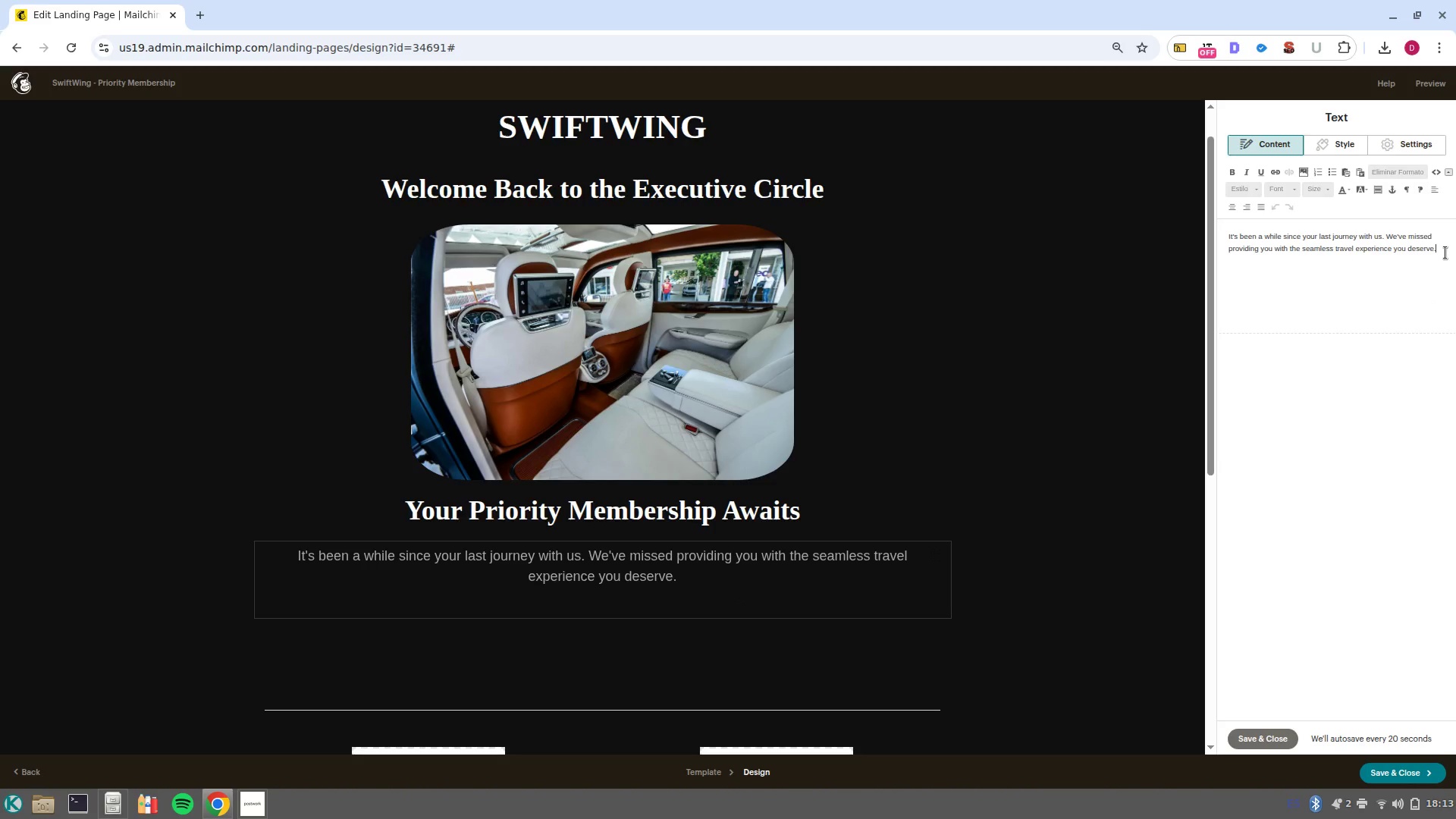 
key(Space)
 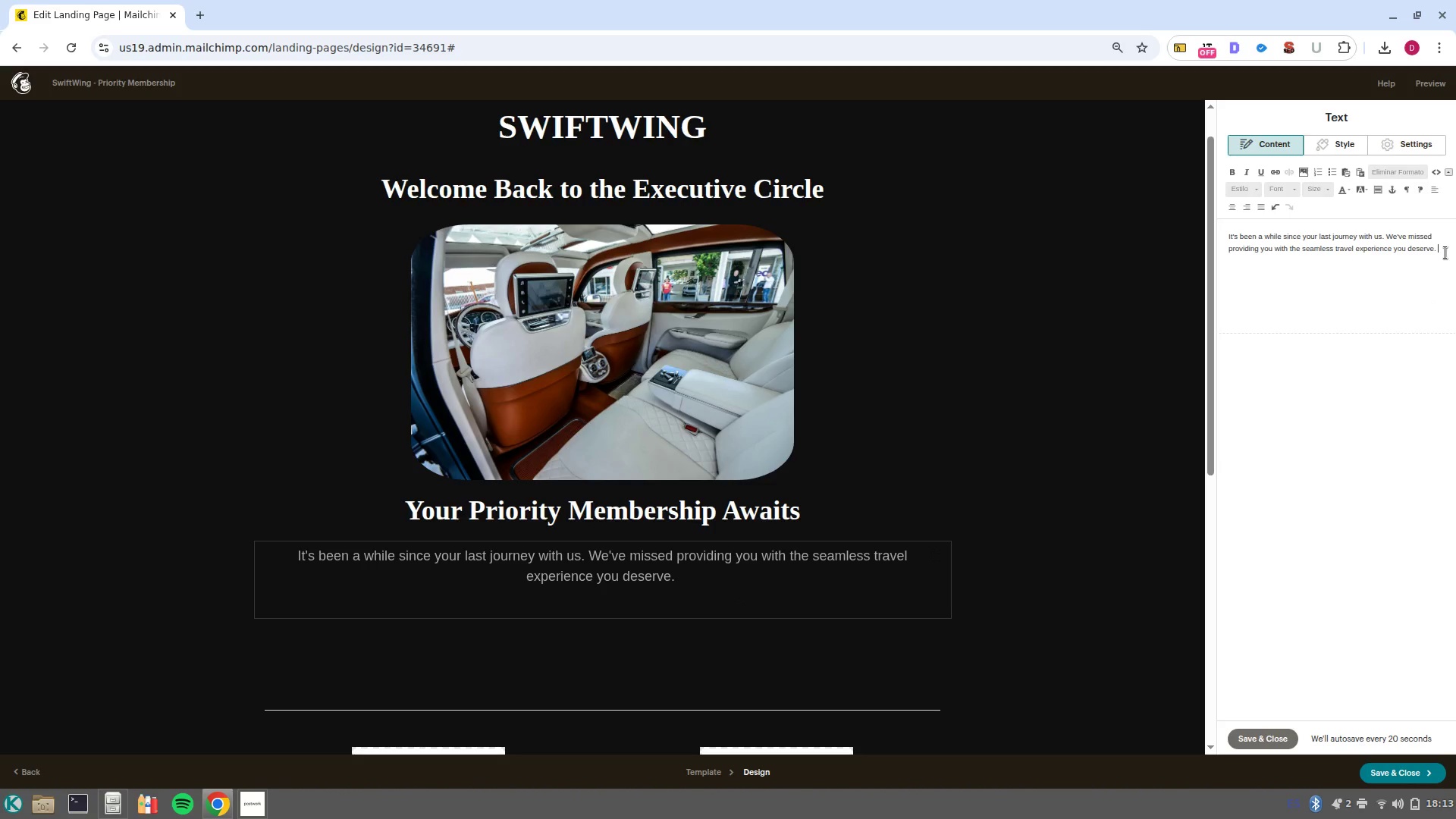 
wait(5.58)
 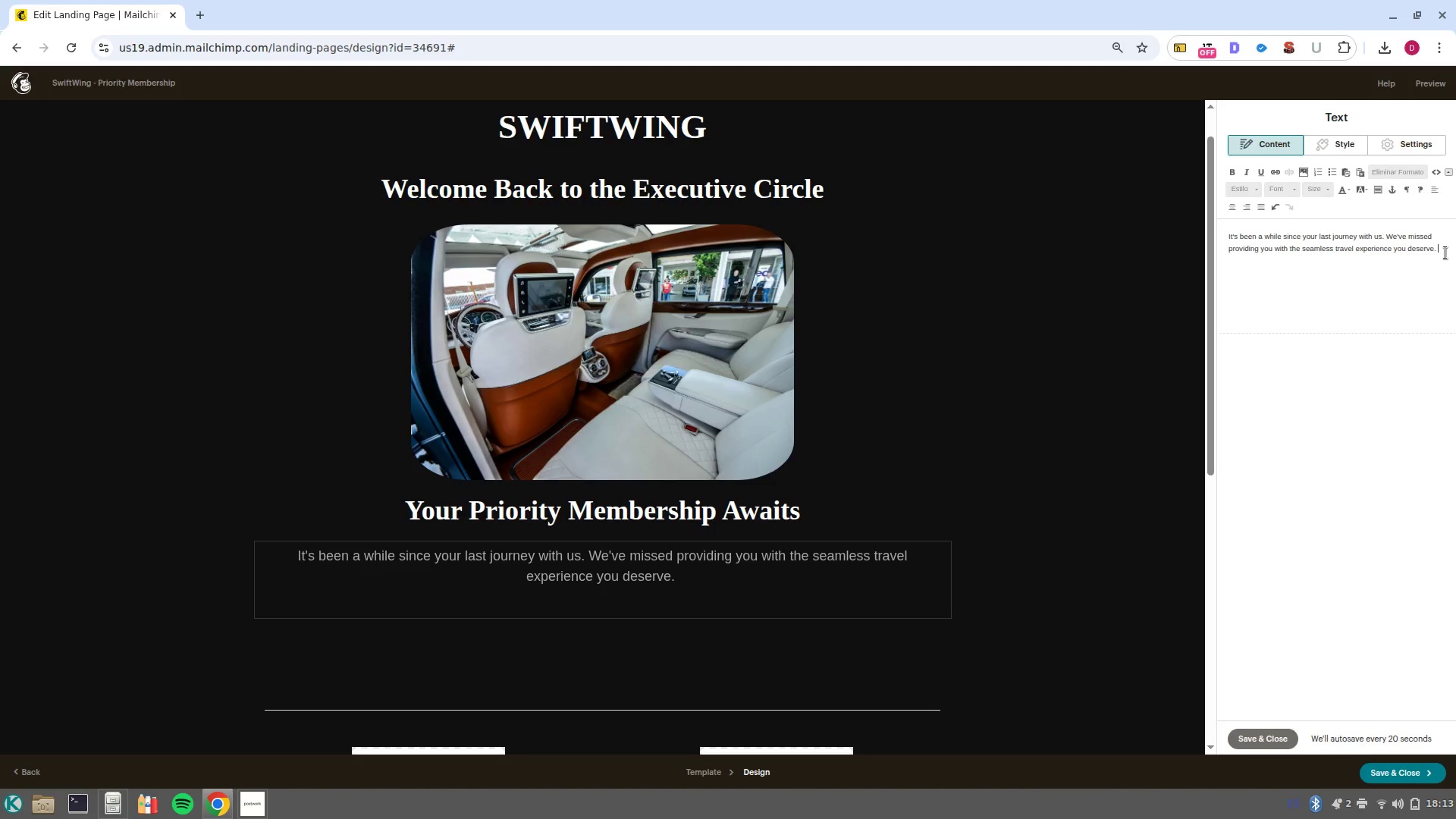 
type(Now we want you to in)
key(Backspace)
key(Backspace)
key(Backspace)
key(Backspace)
key(Backspace)
key(Backspace)
key(Backspace)
key(Backspace)
key(Backspace)
key(Backspace)
key(Backspace)
key(Backspace)
key(Backspace)
key(Backspace)
 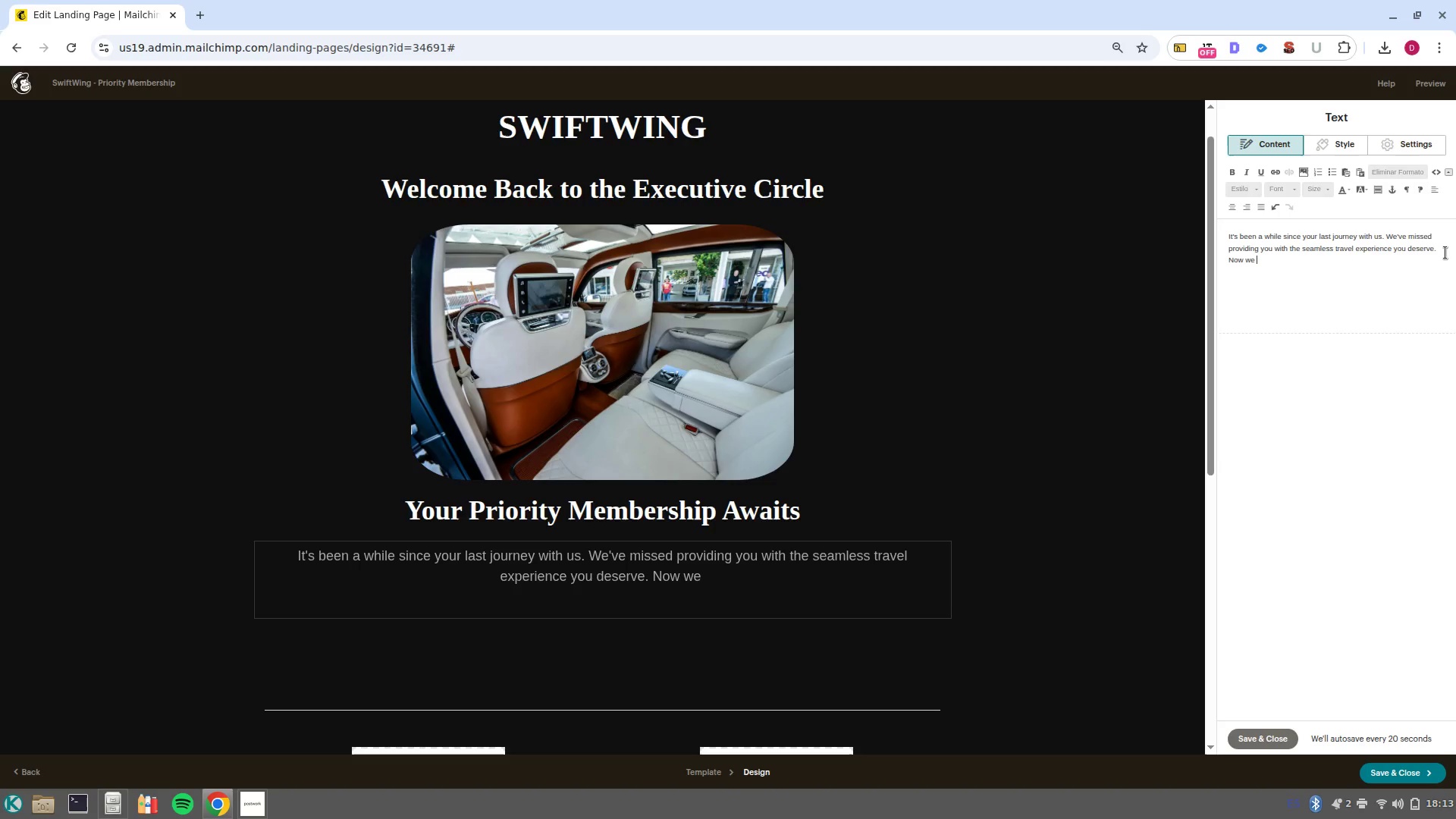 
type(want you to invitate to be part of our Mem)
 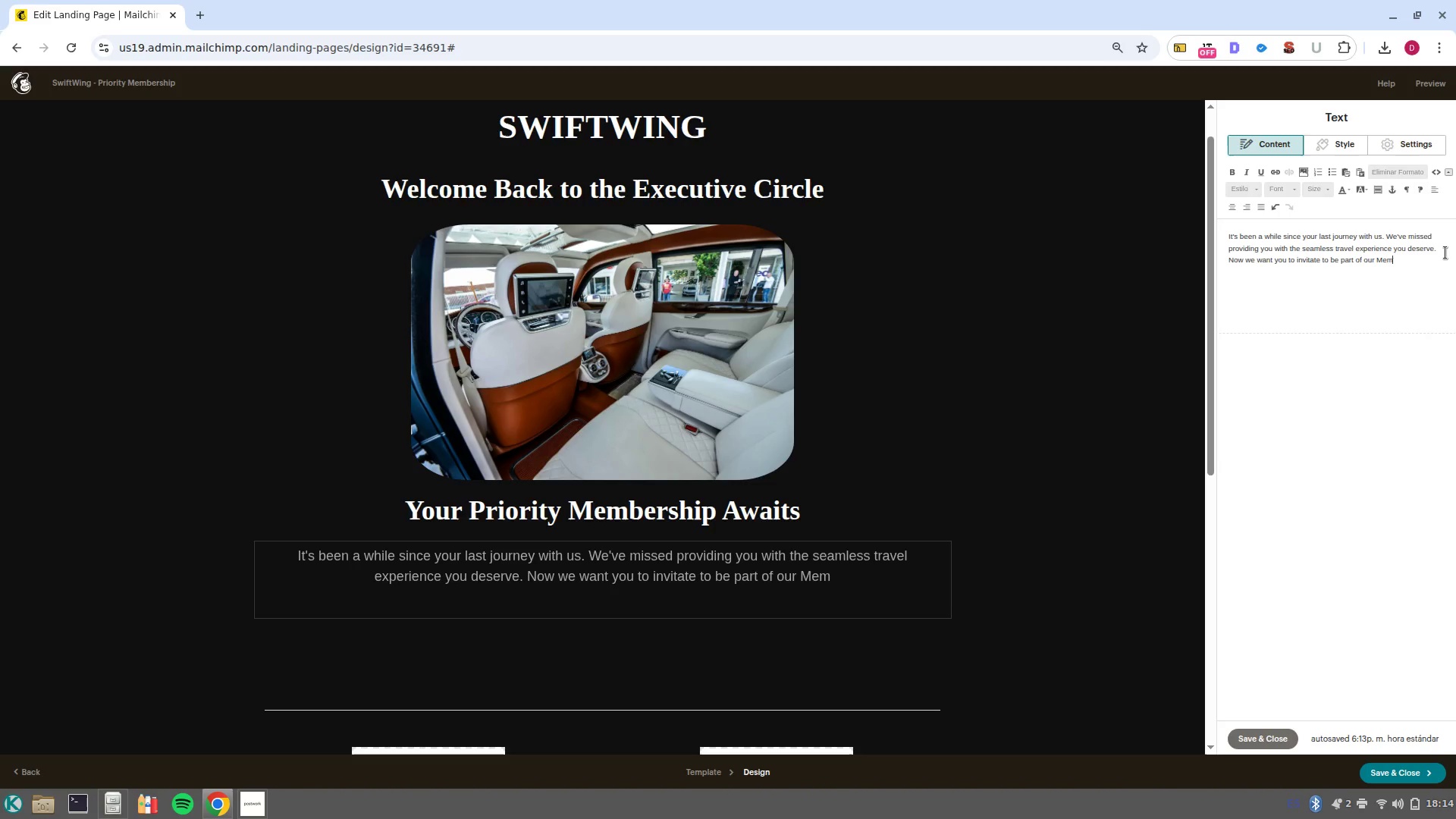 
type(bership program, D)
key(Backspace)
type(designed to make your corporate transit more efficent.)
 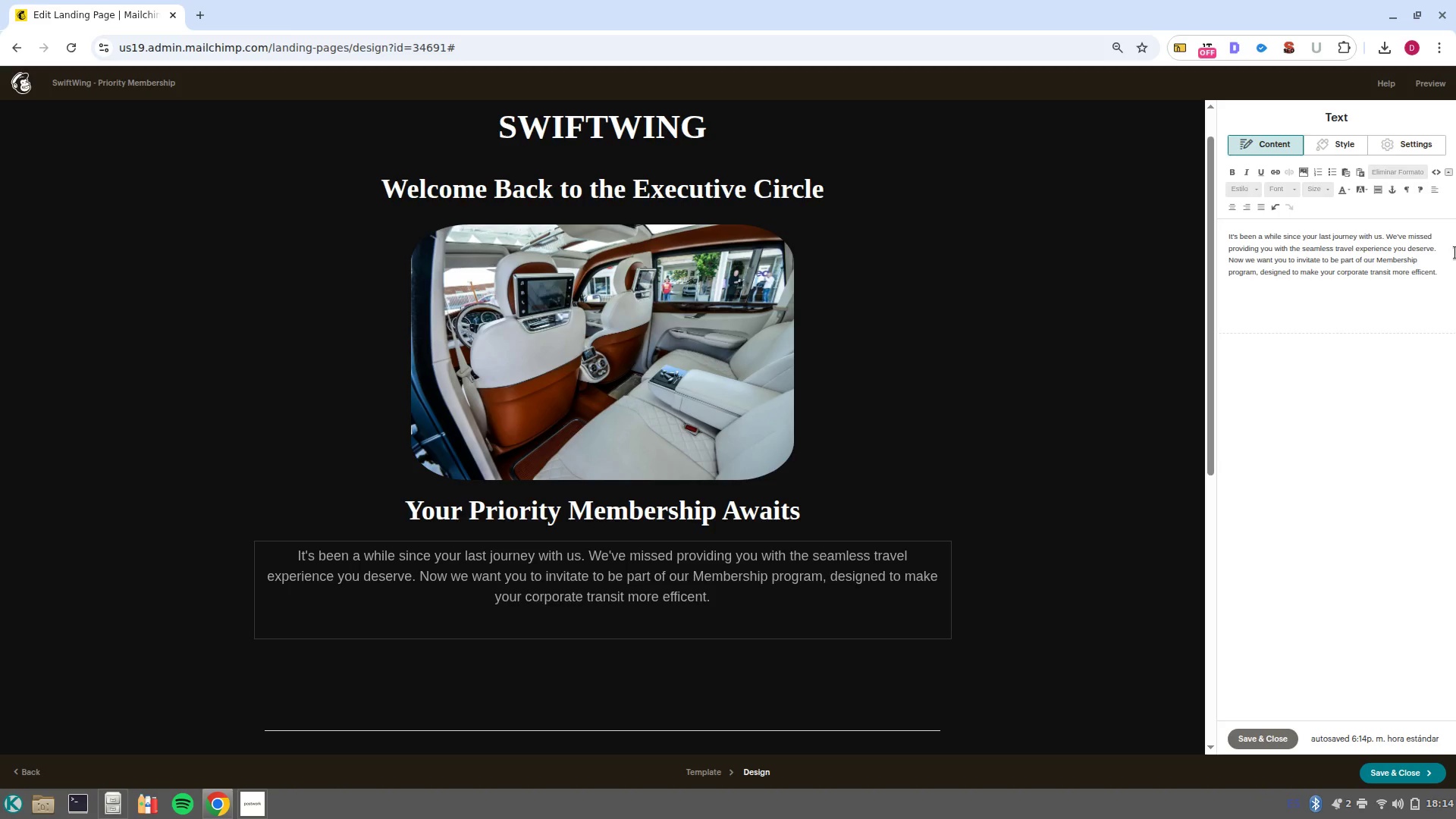 
key(NumpadEnter)
 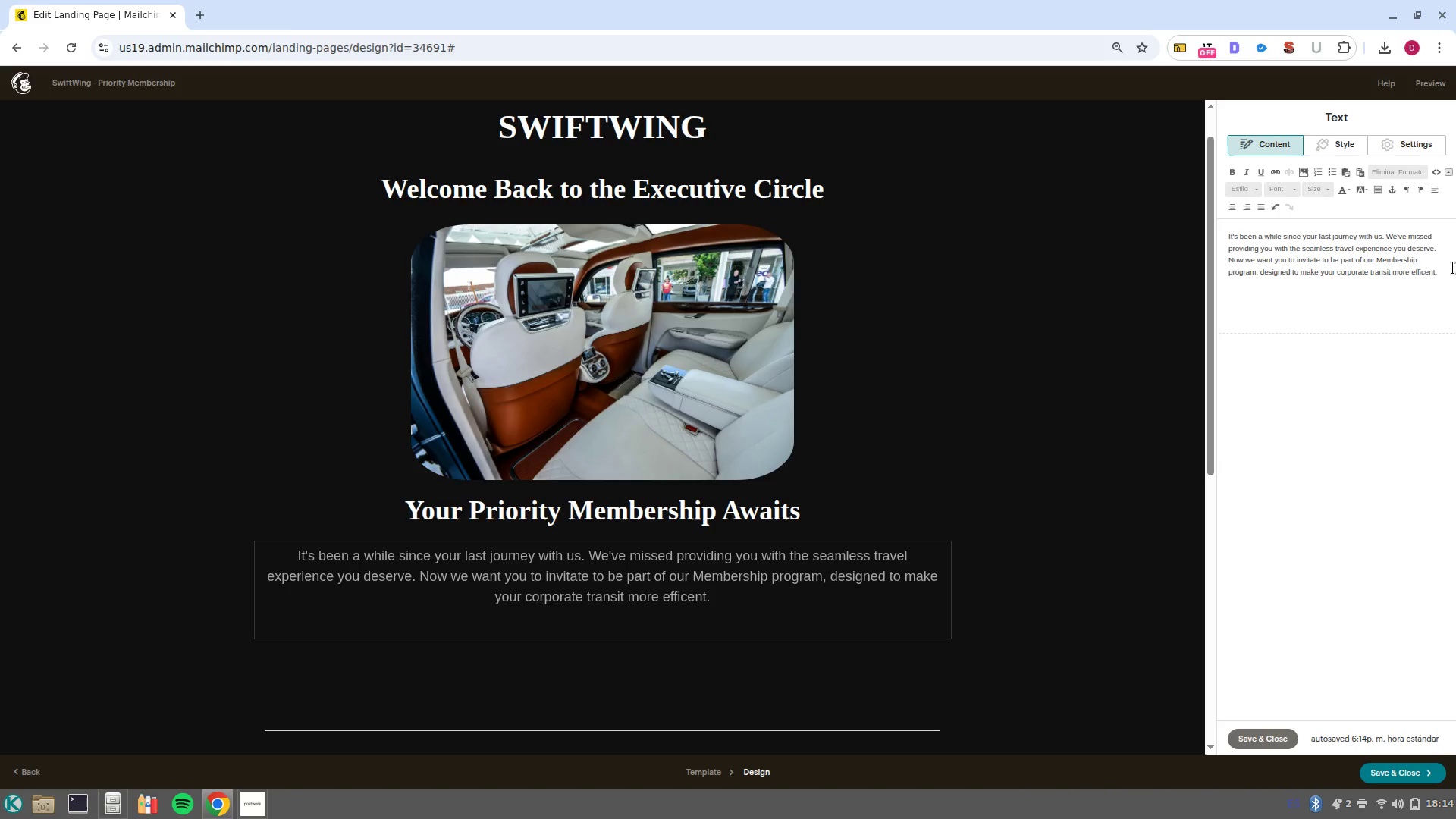 
key(NumpadEnter)
 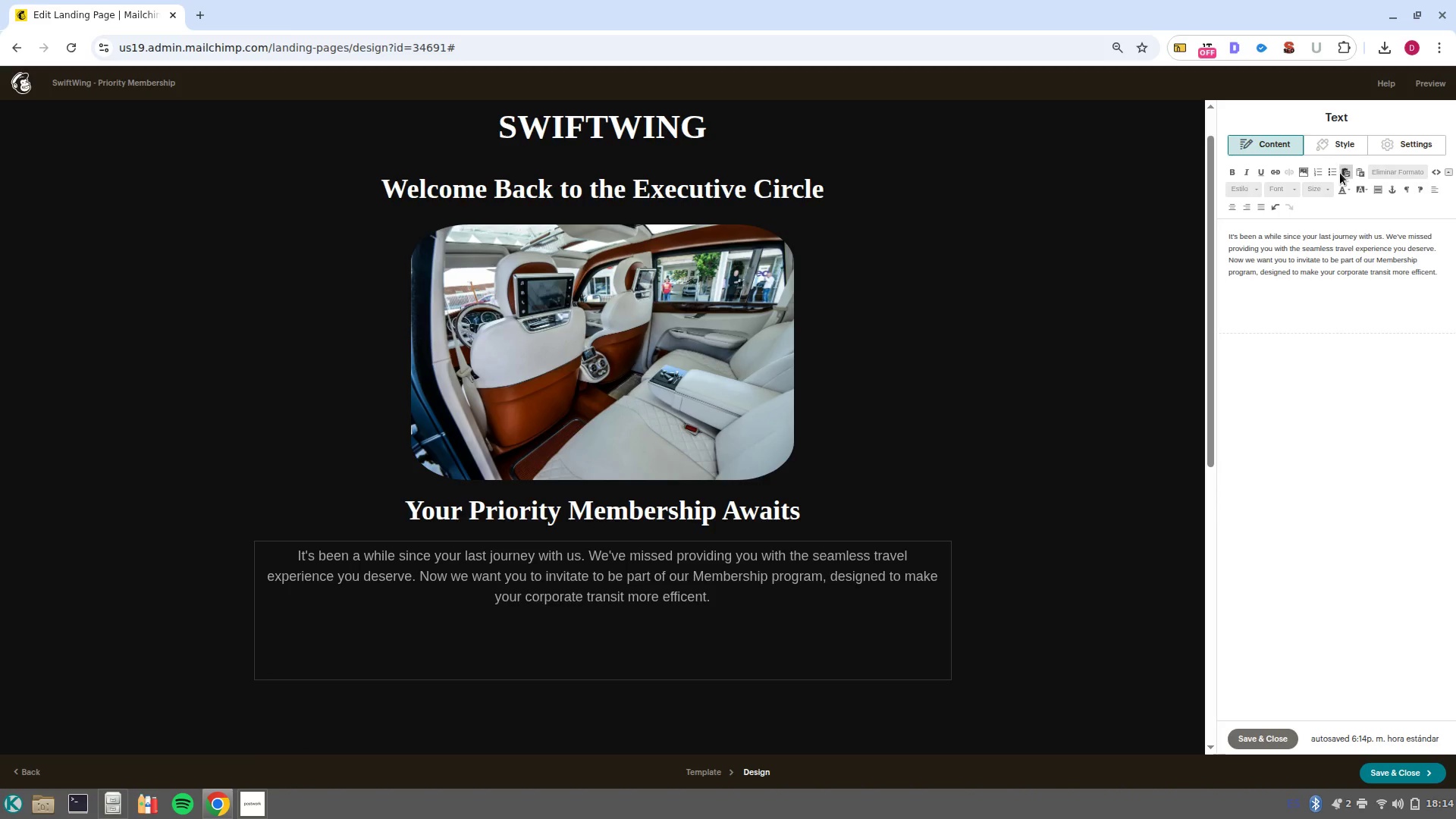 
left_click([1326, 177])
 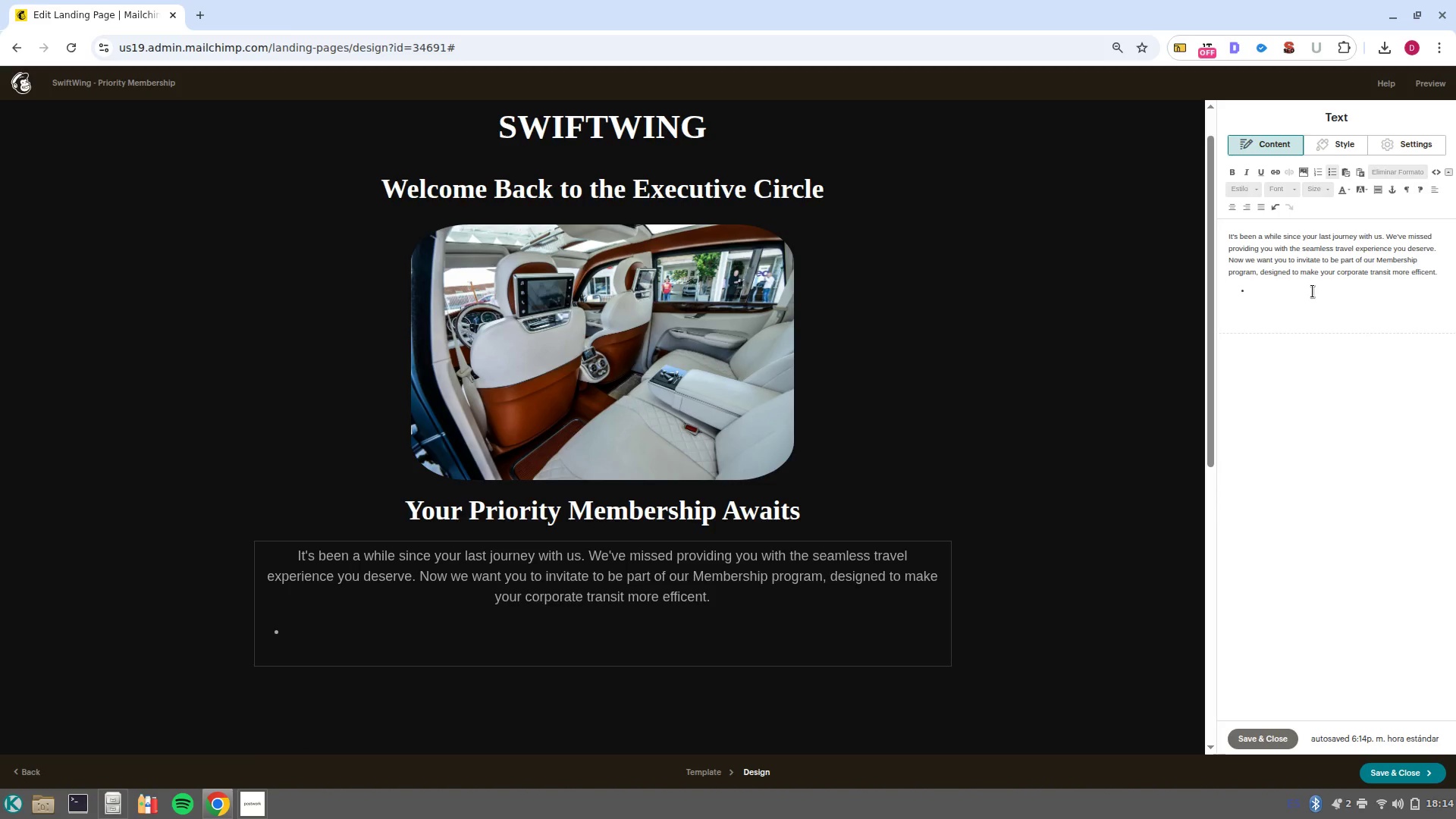 
type(Gua)
key(Backspace)
type(aranteed availability> Your vehicle is secured even during peal travel hours.)
 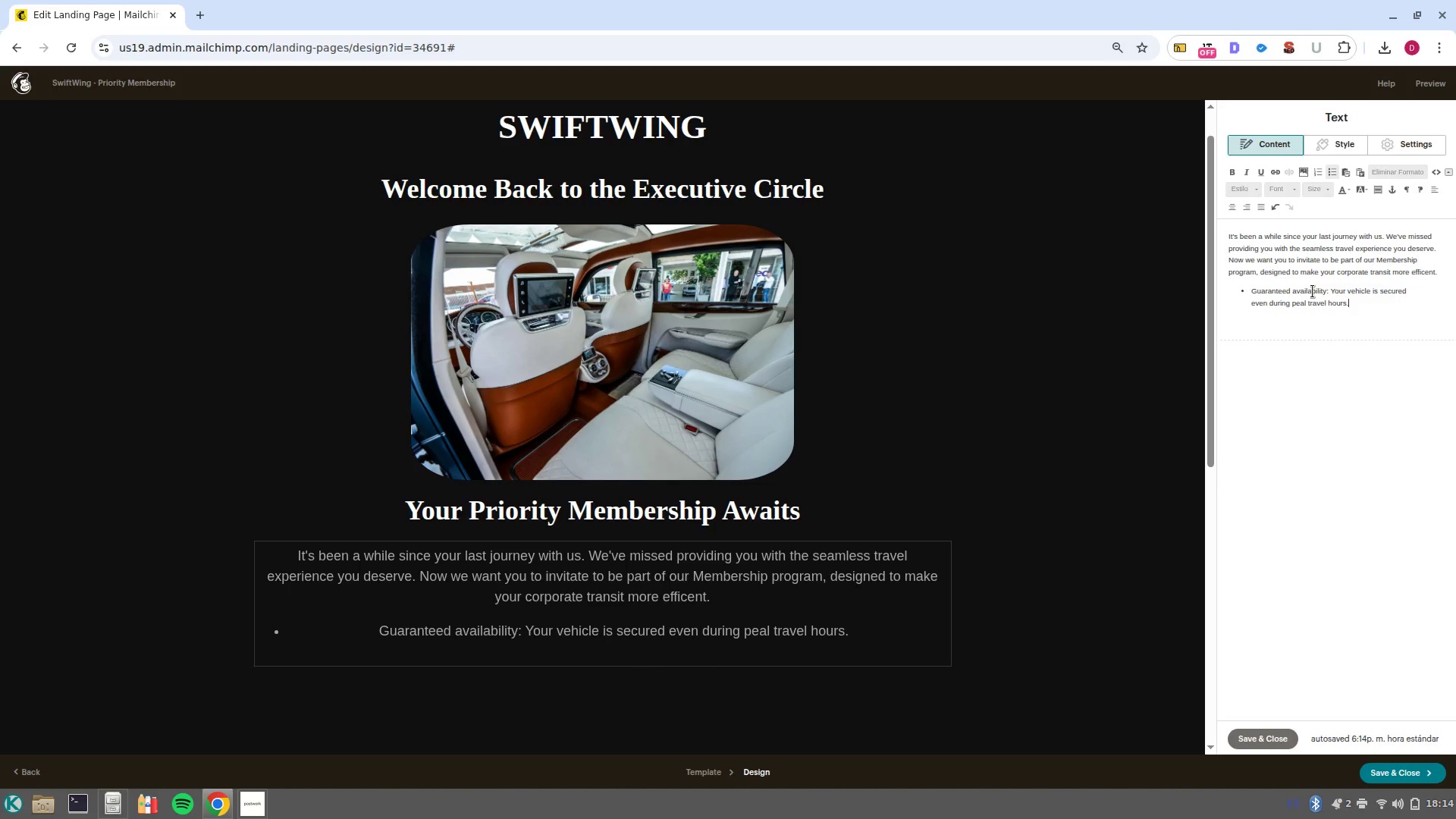 
 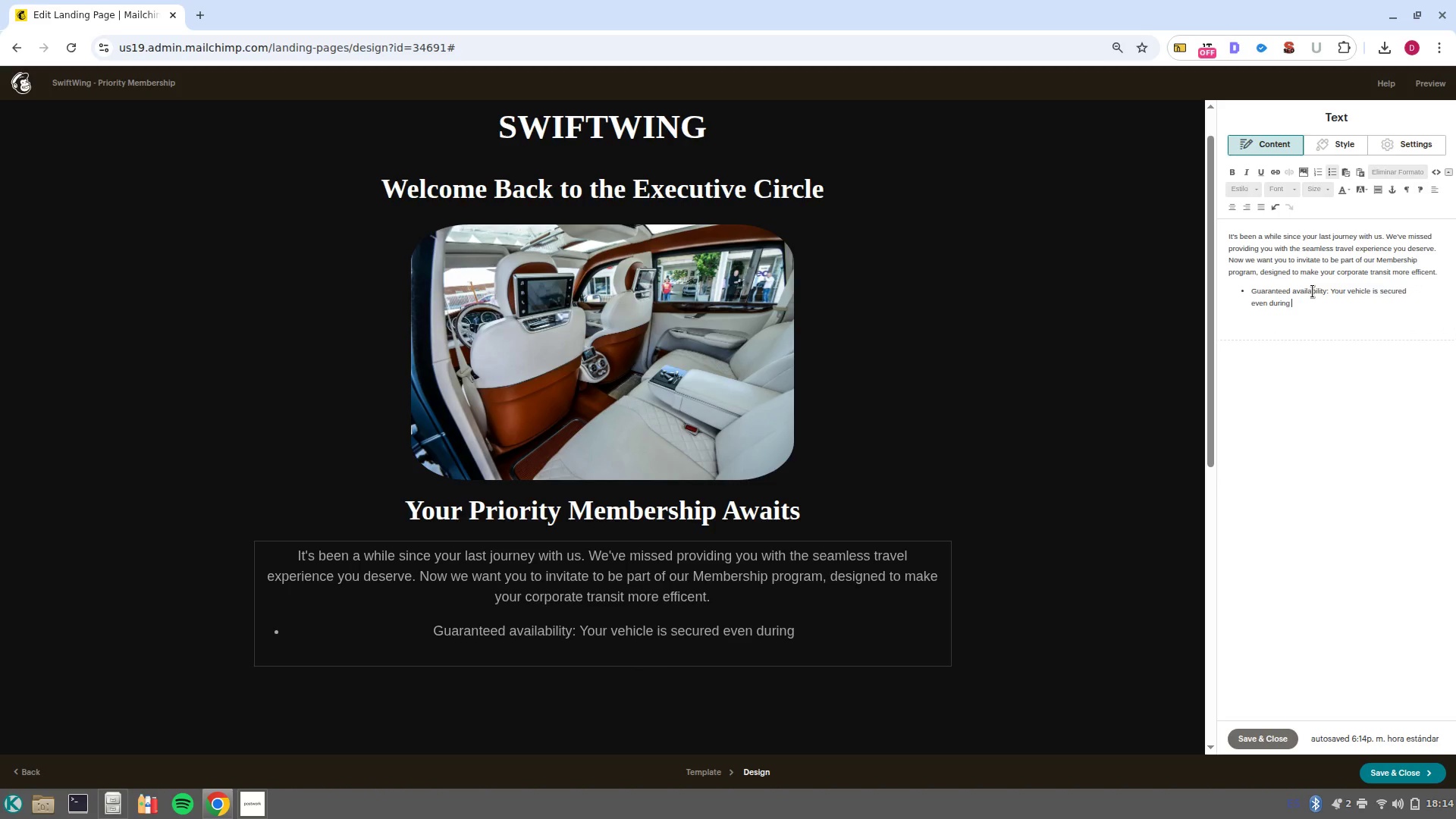 
key(Enter)
 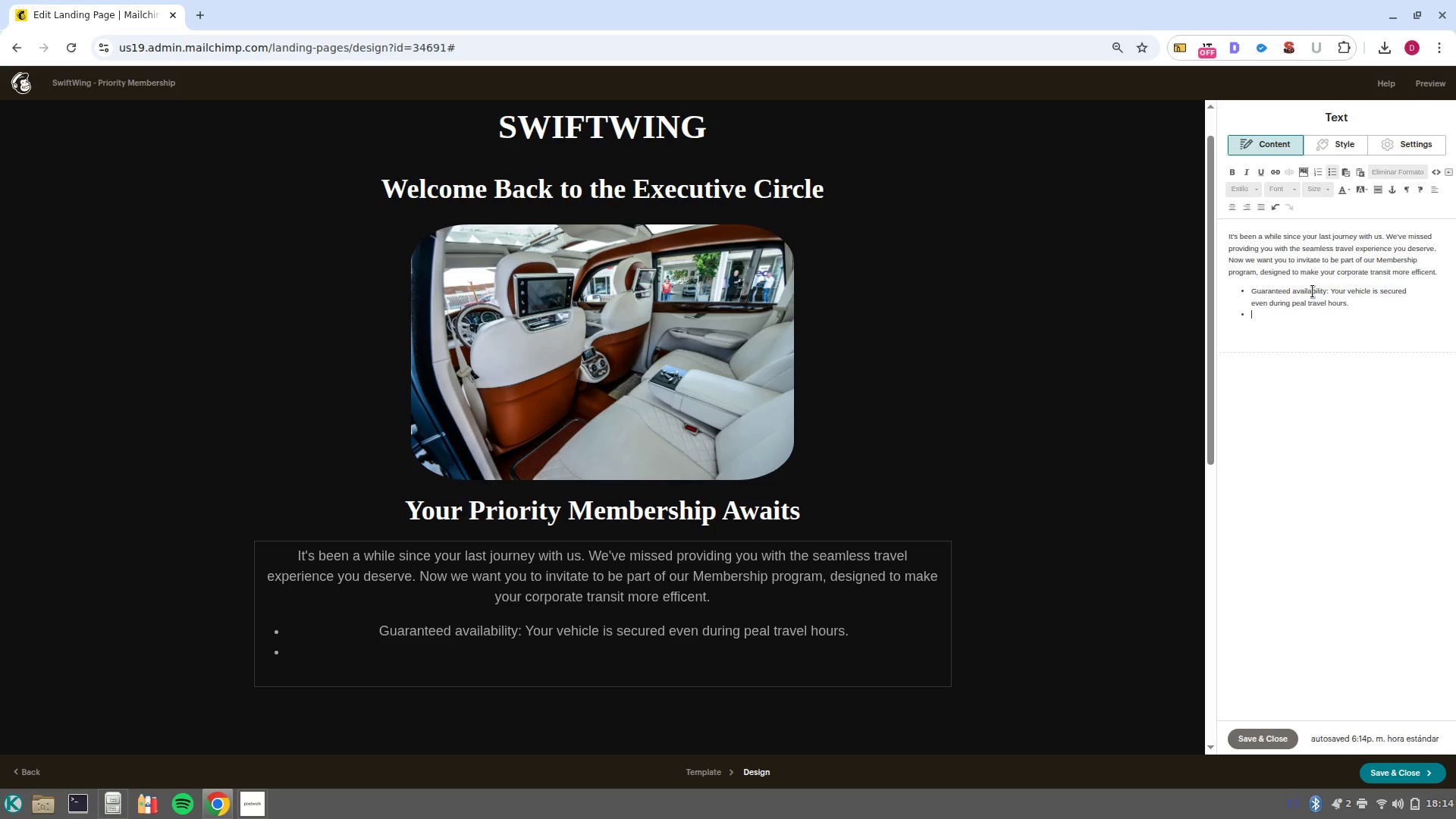 
type(Exclusive Corporate Rates> Enjoy fixed)
 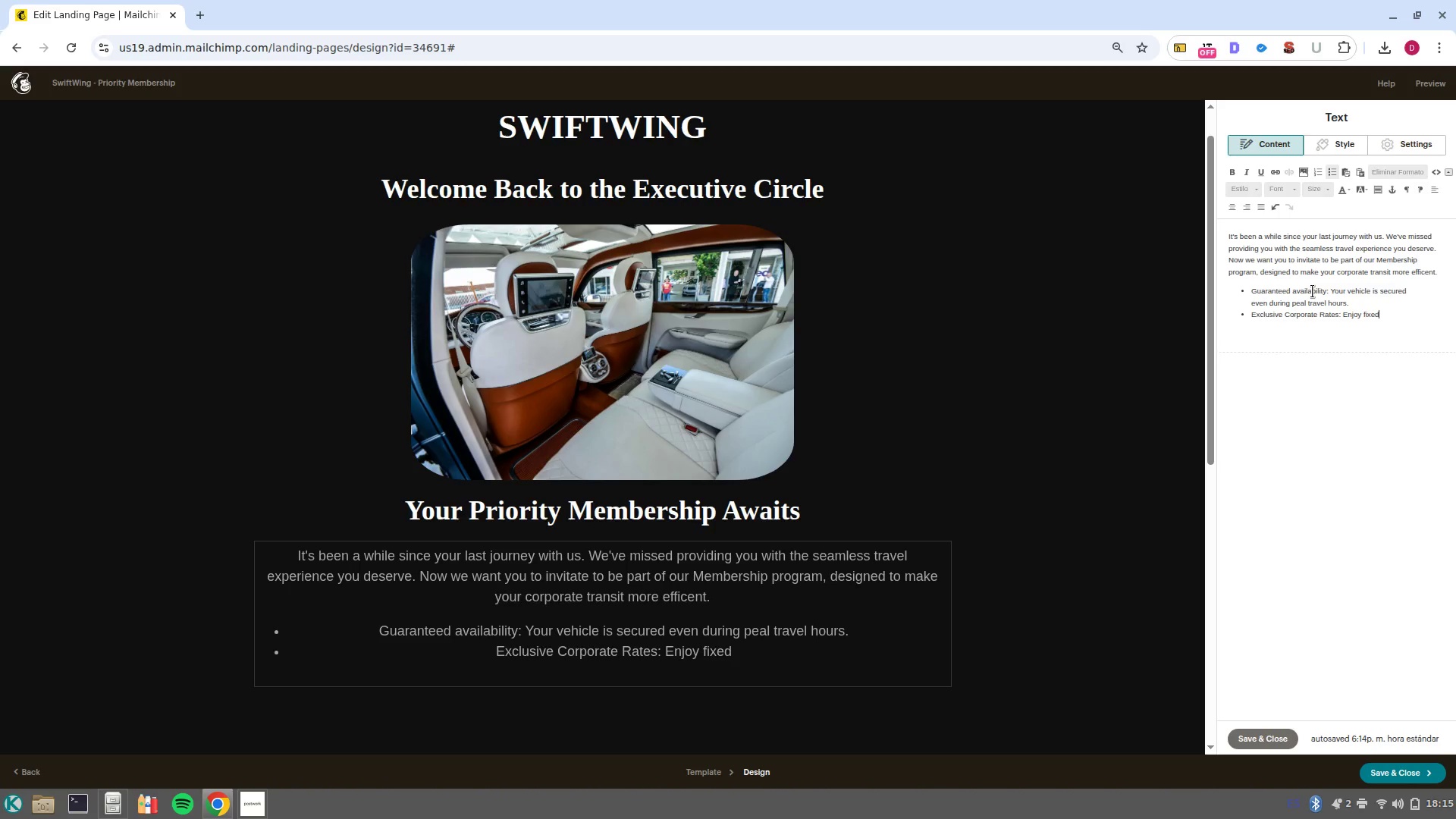 
type(, preferred pricing on all airport transfers. )
 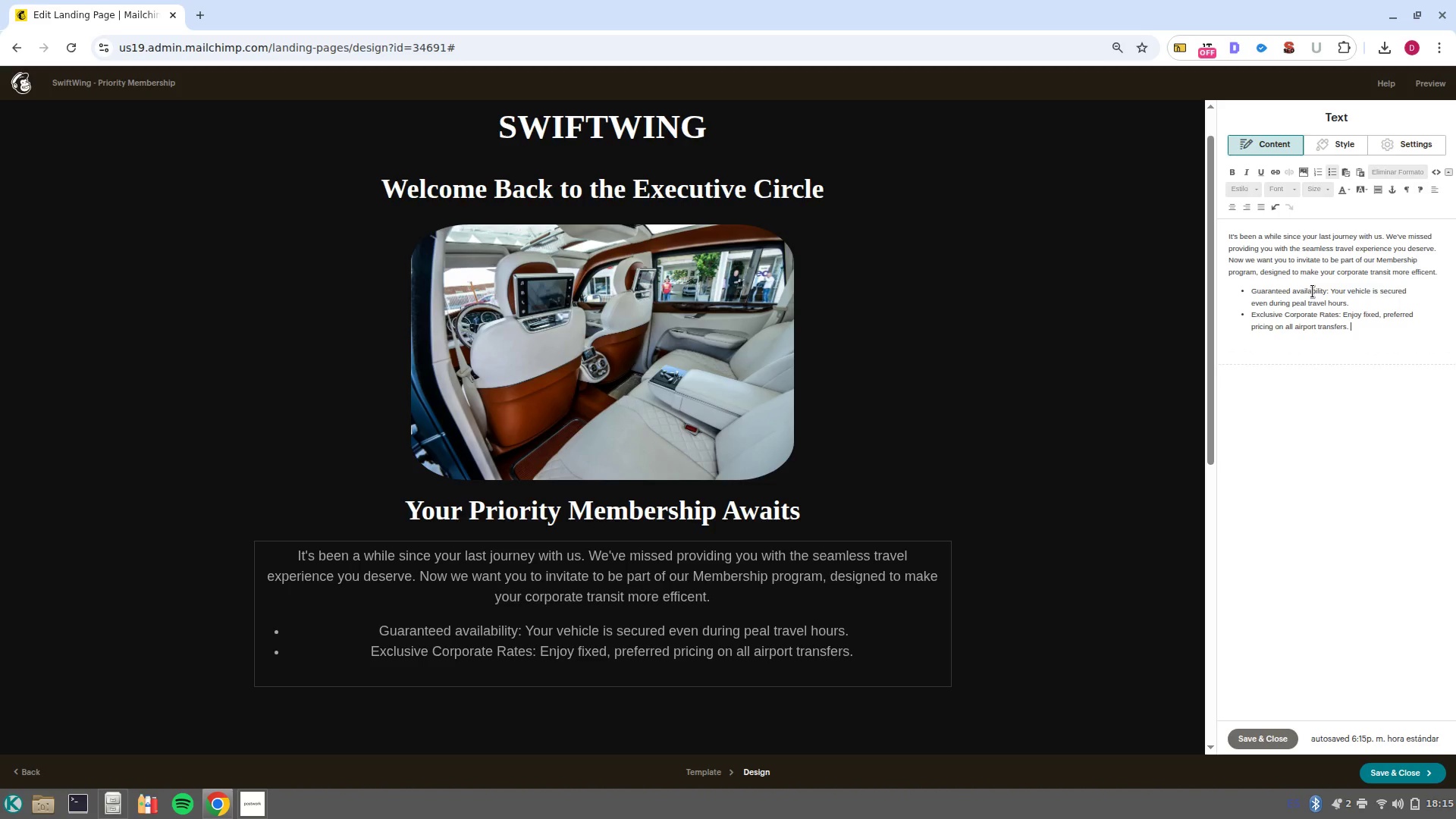 
key(Enter)
 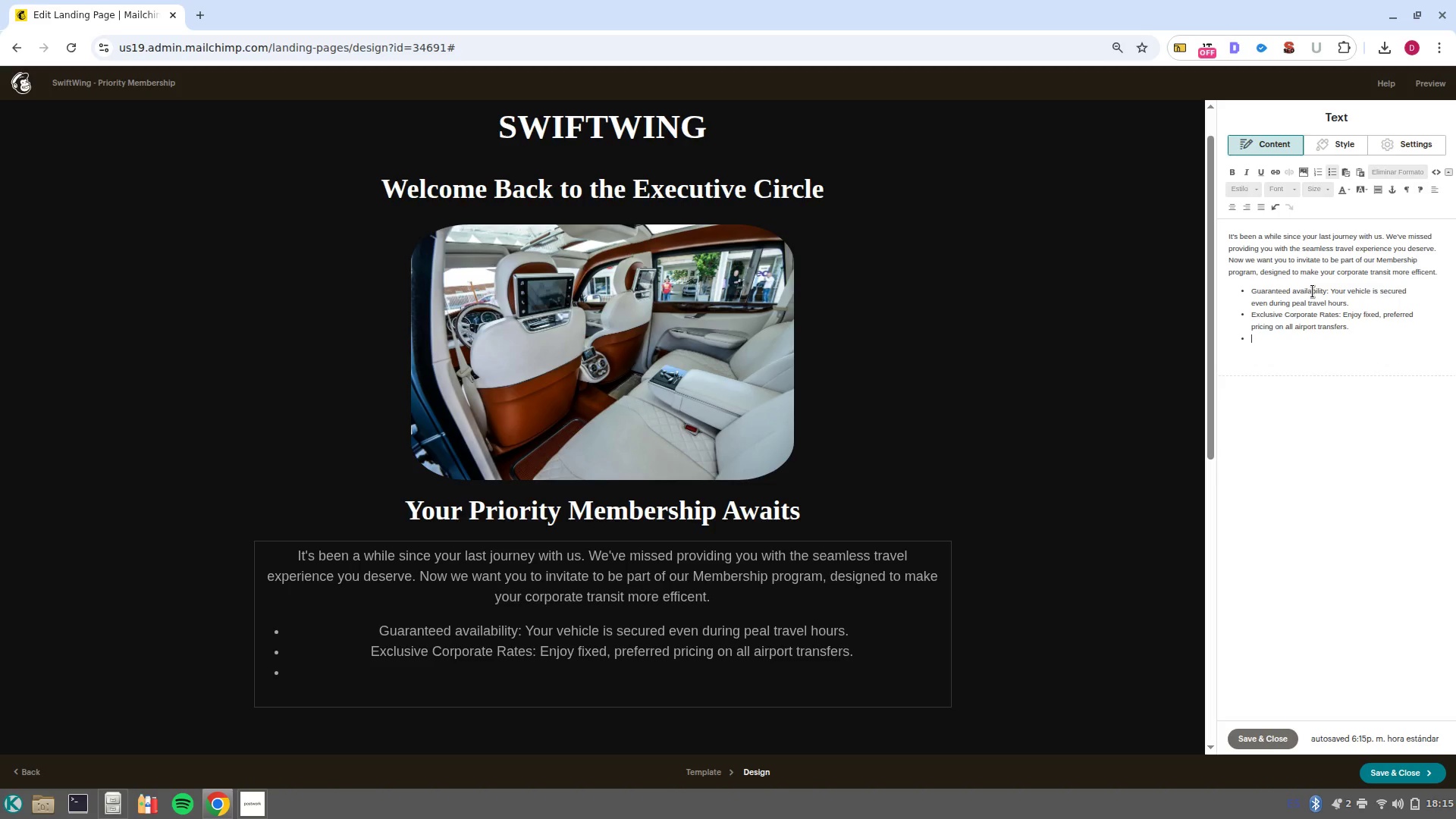 
type(Premium Fleets a)
key(Backspace)
type(Accs)
key(Backspace)
type(ess> )
 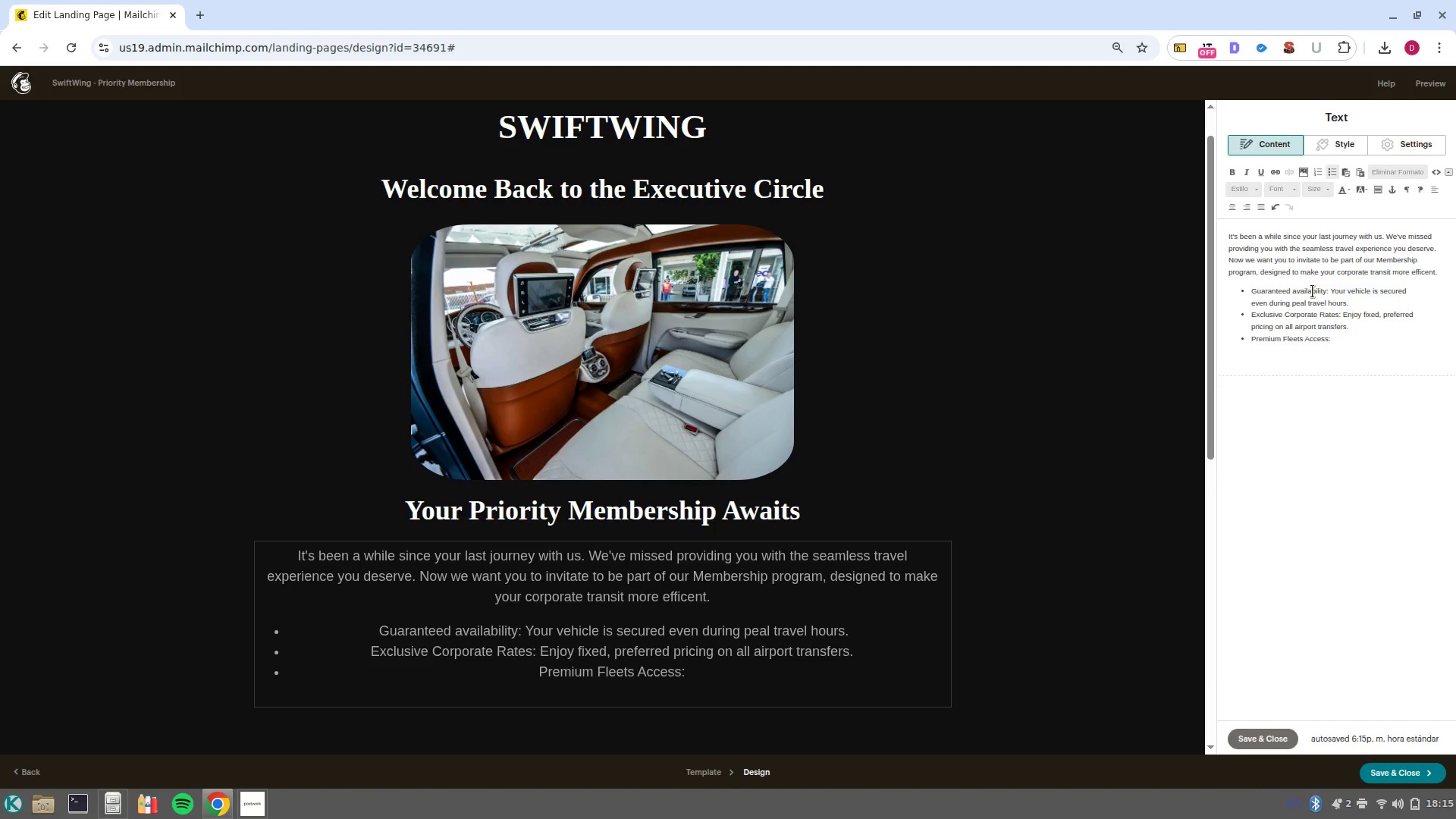 
type(Guaranteed upgrades to our lastest luxury sedan and SUV models. )
 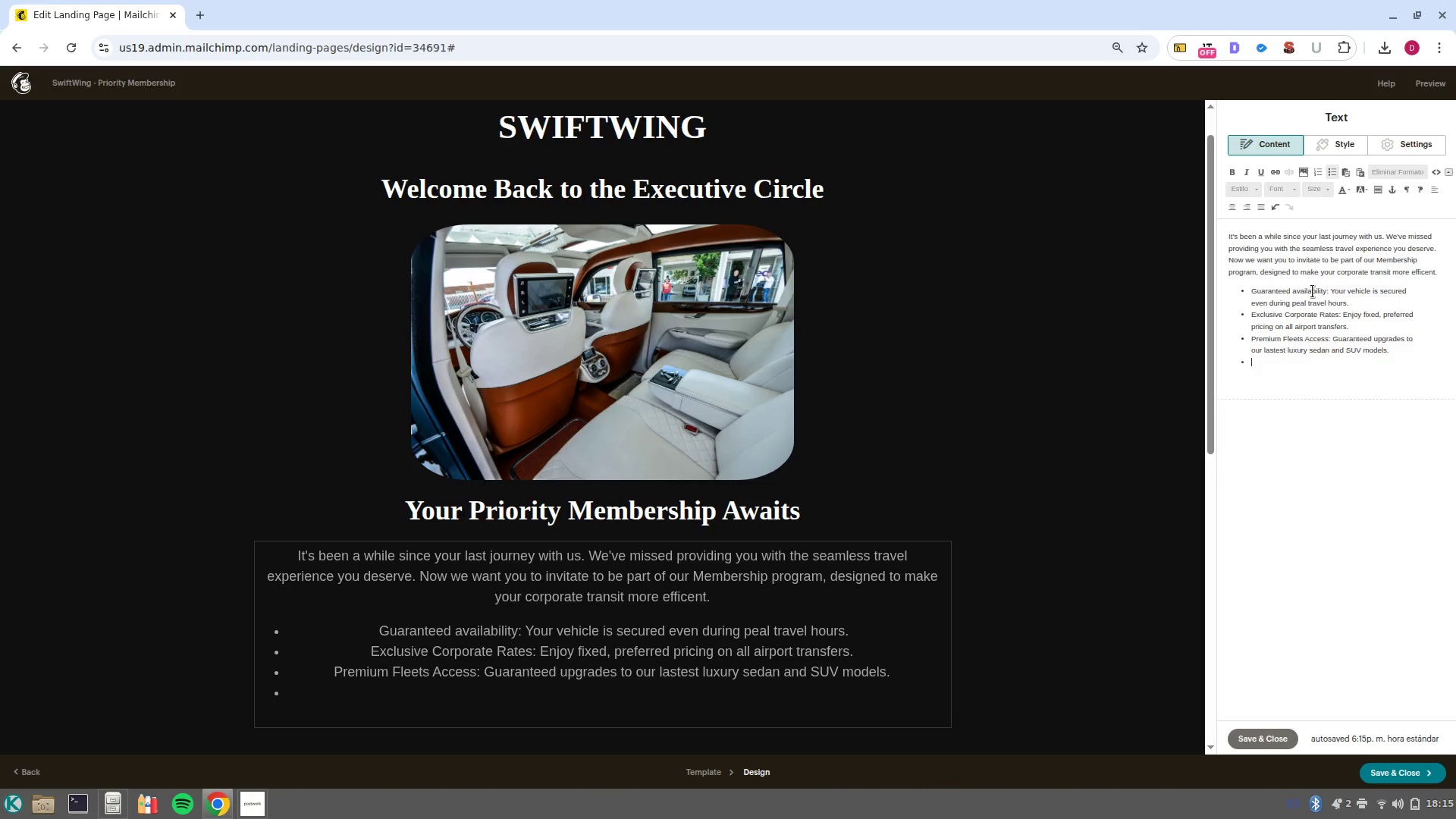 
 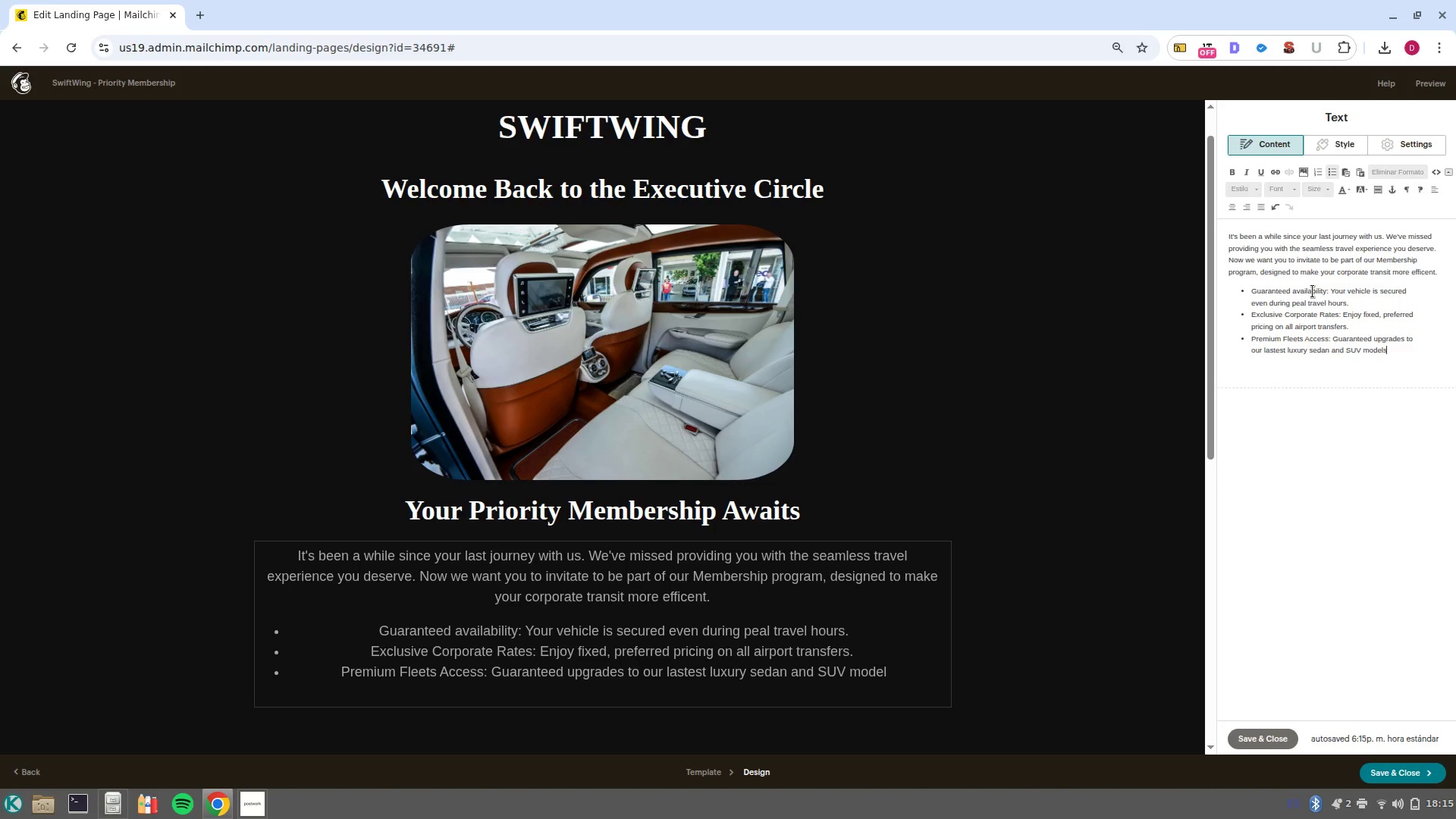 
key(Enter)
 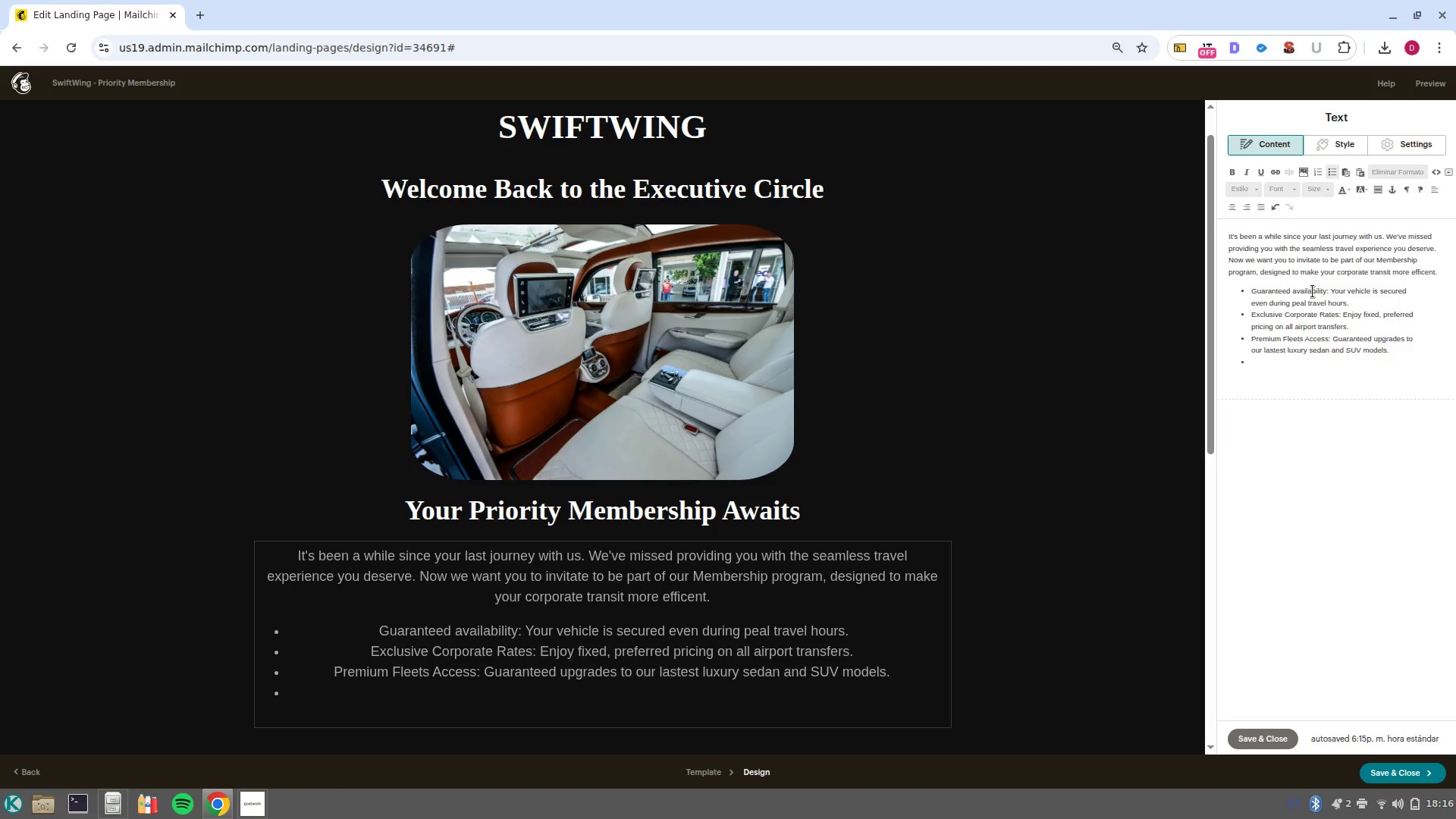 
type(Priority Support> A dedicated concierge line for all your booking needs.)
 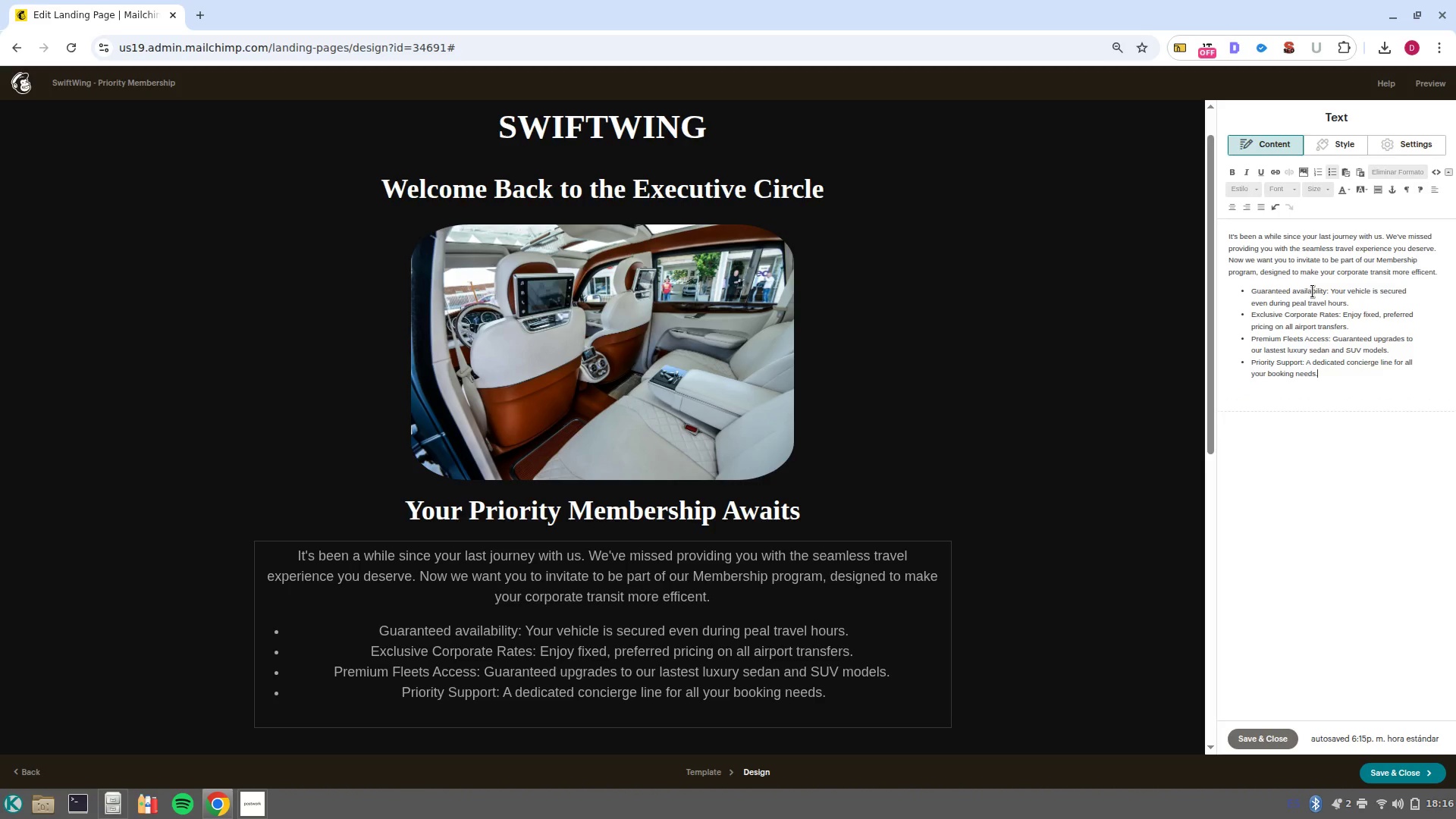 
left_click_drag(start_coordinate=[1252, 288], to_coordinate=[1332, 293])
 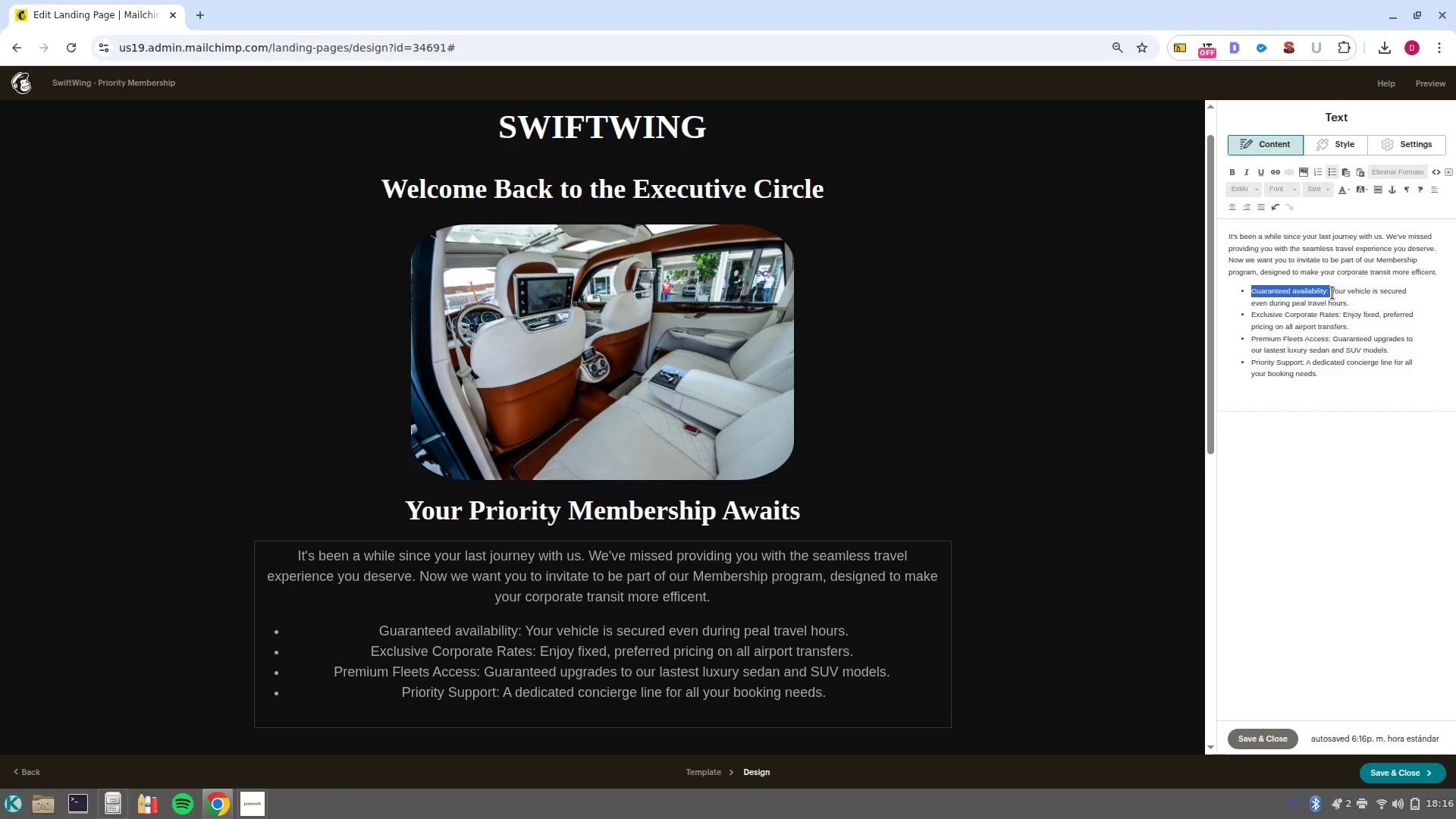 
key(Control+B)
 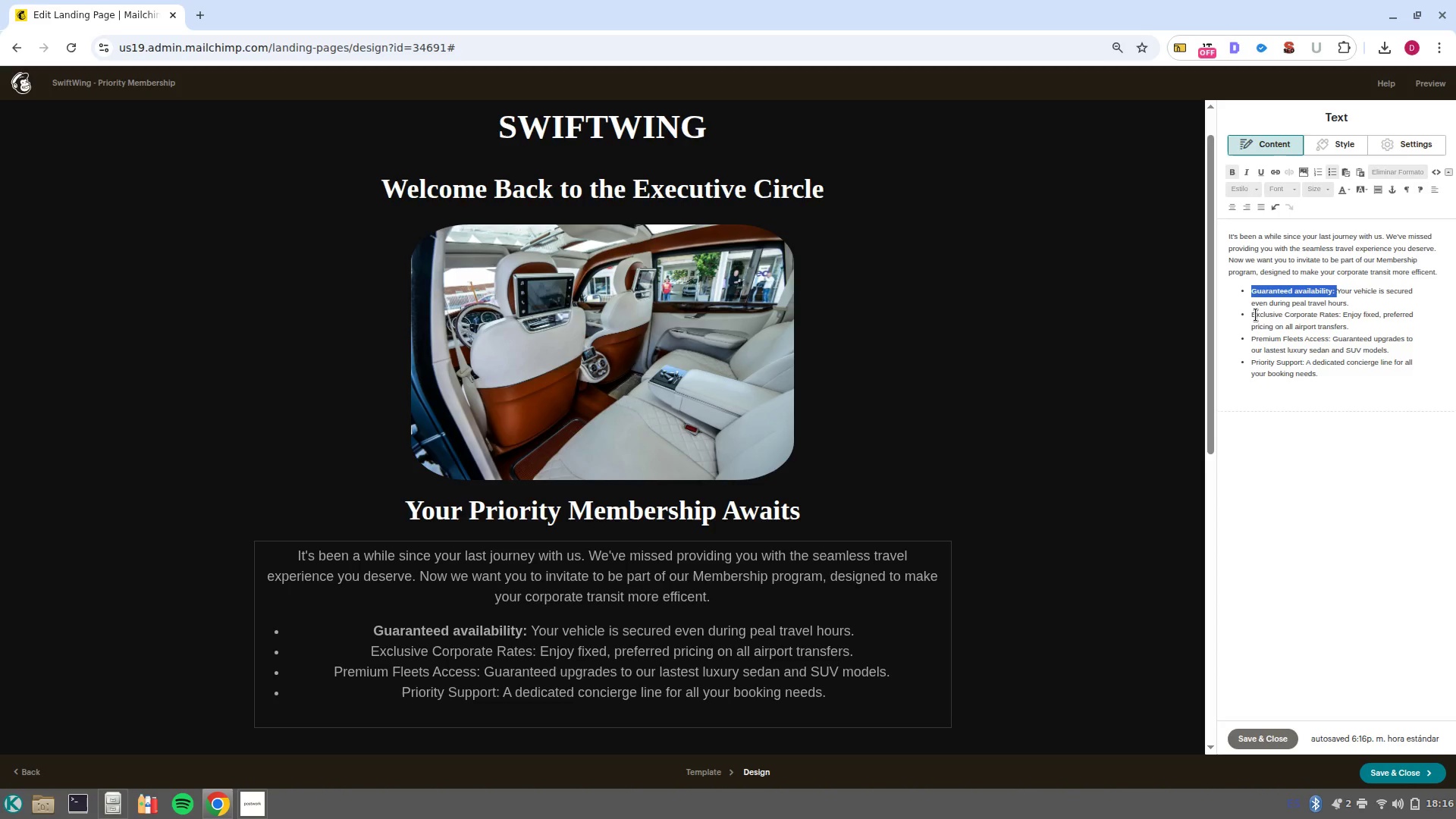 
left_click_drag(start_coordinate=[1253, 314], to_coordinate=[1339, 314])
 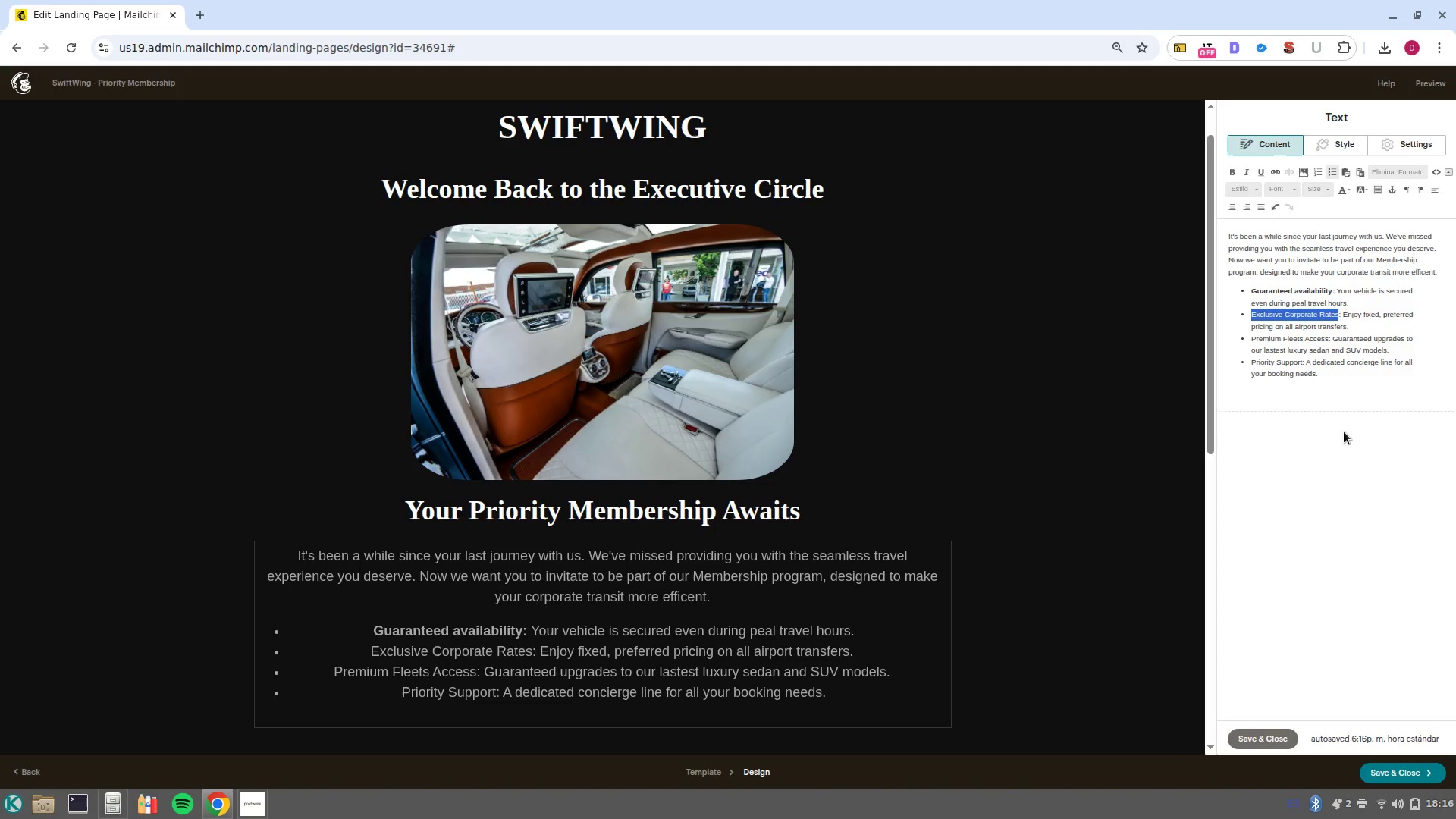 
key(Control+B)
 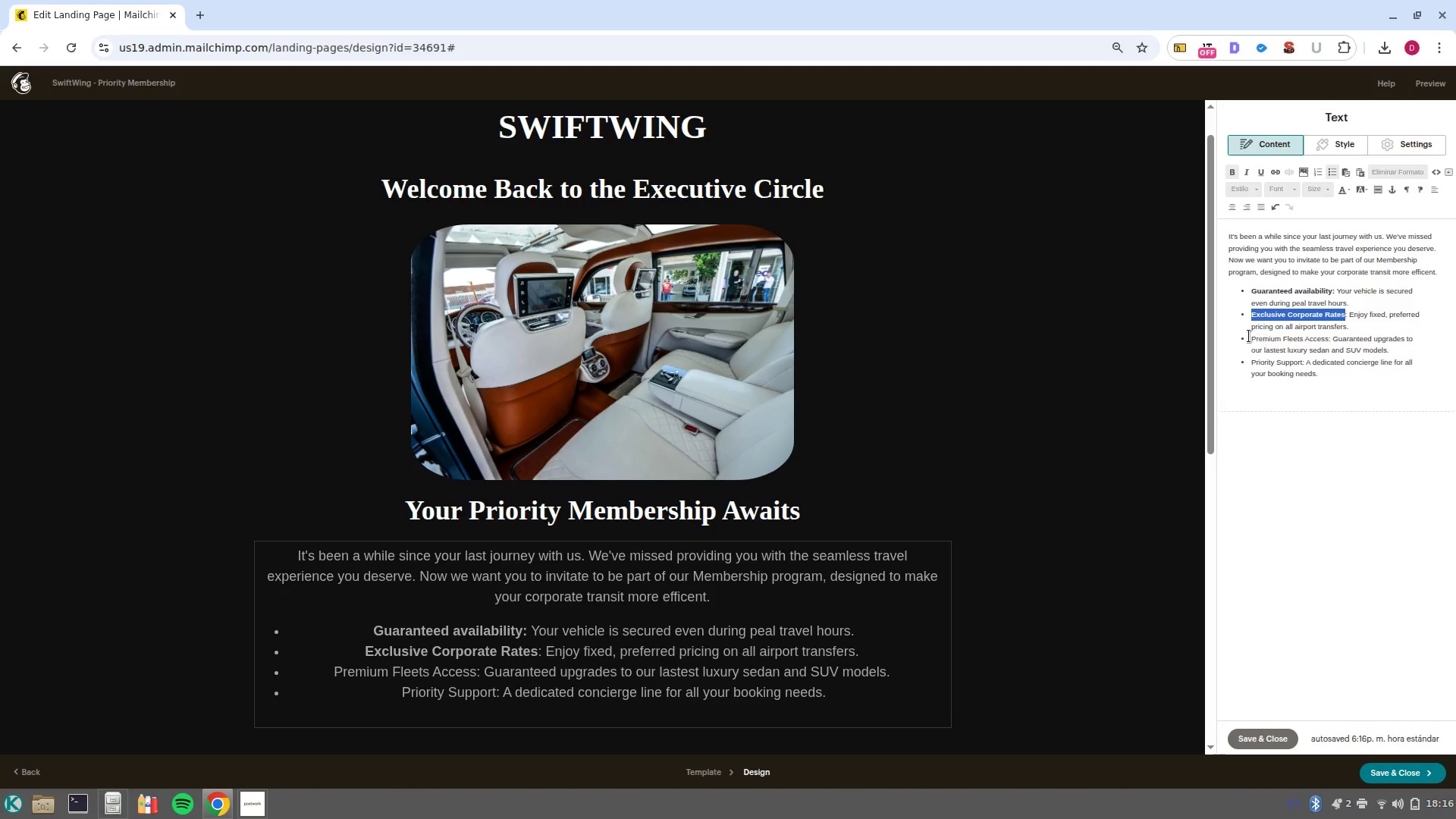 
left_click_drag(start_coordinate=[1246, 337], to_coordinate=[1331, 342])
 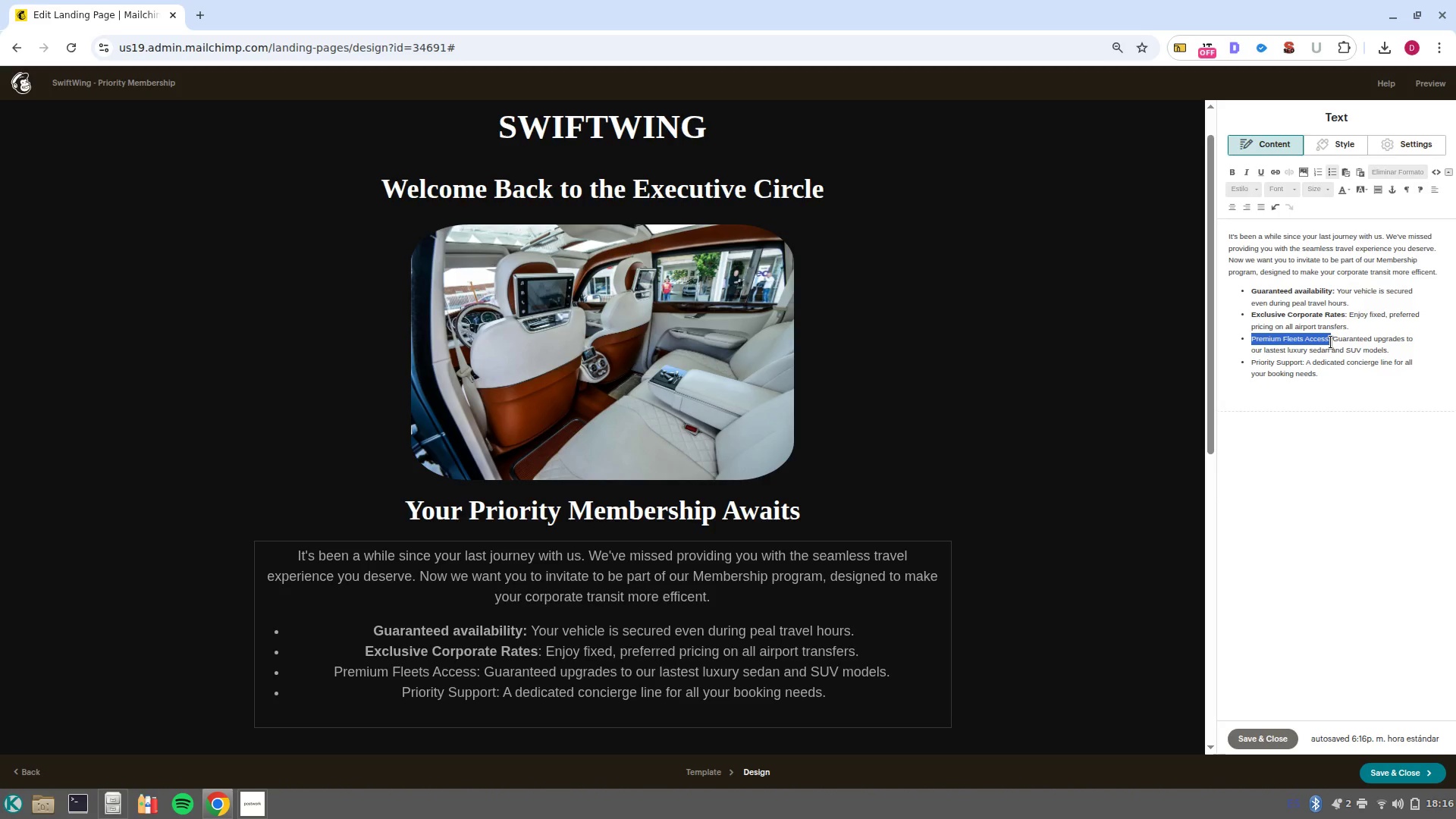 
key(Control+B)
 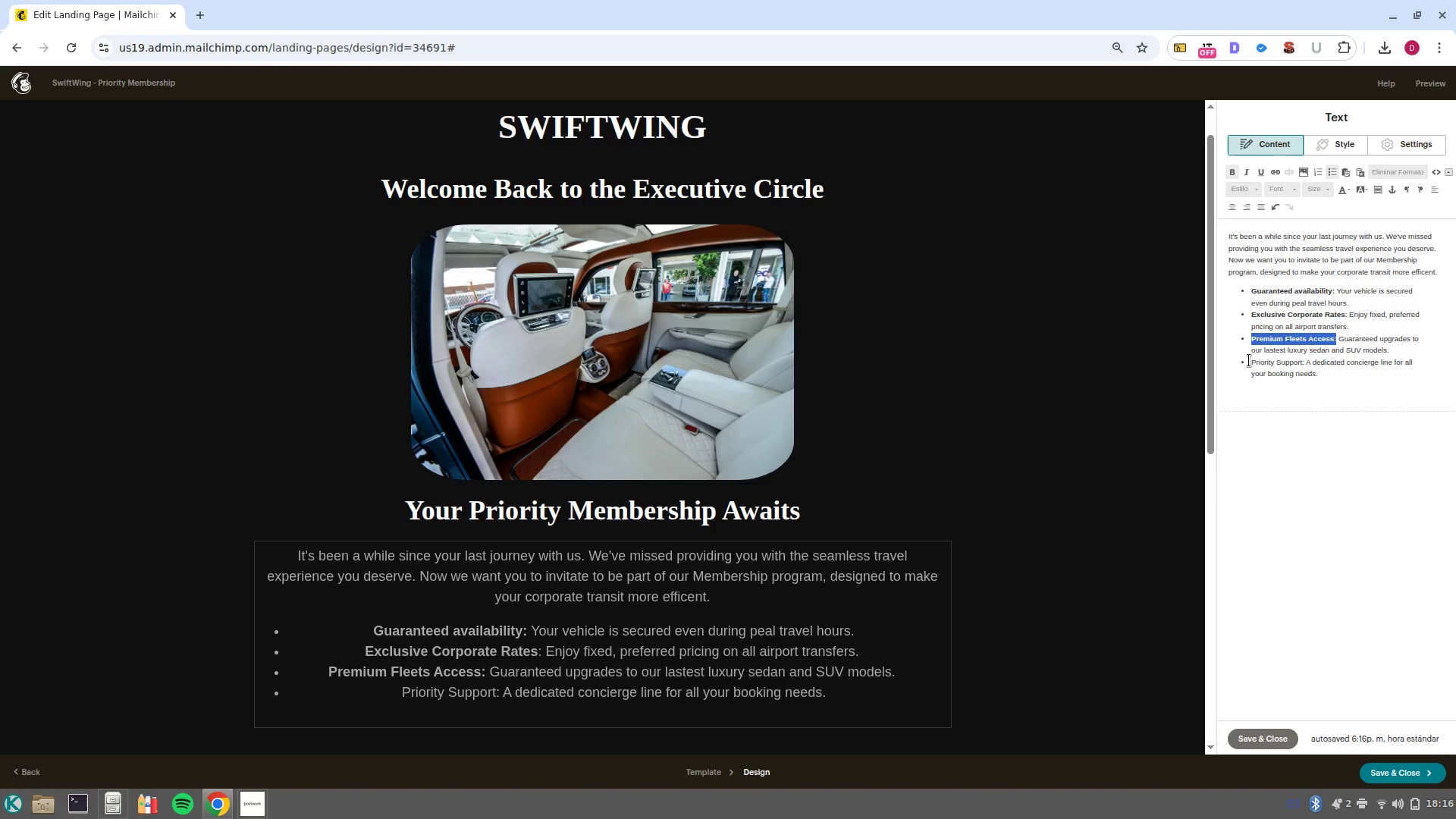 
left_click_drag(start_coordinate=[1249, 360], to_coordinate=[1303, 360])
 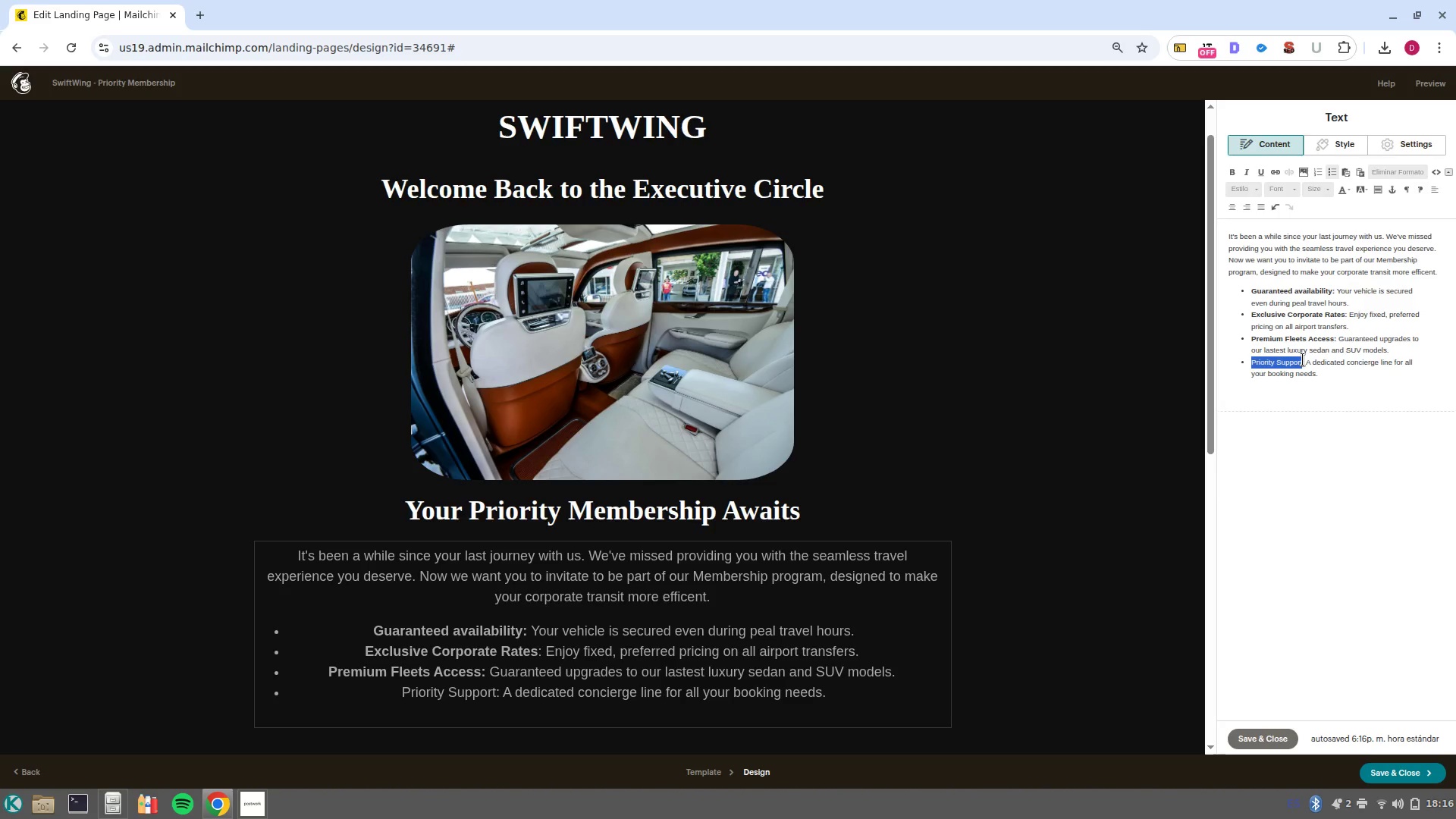 
key(Control+B)
 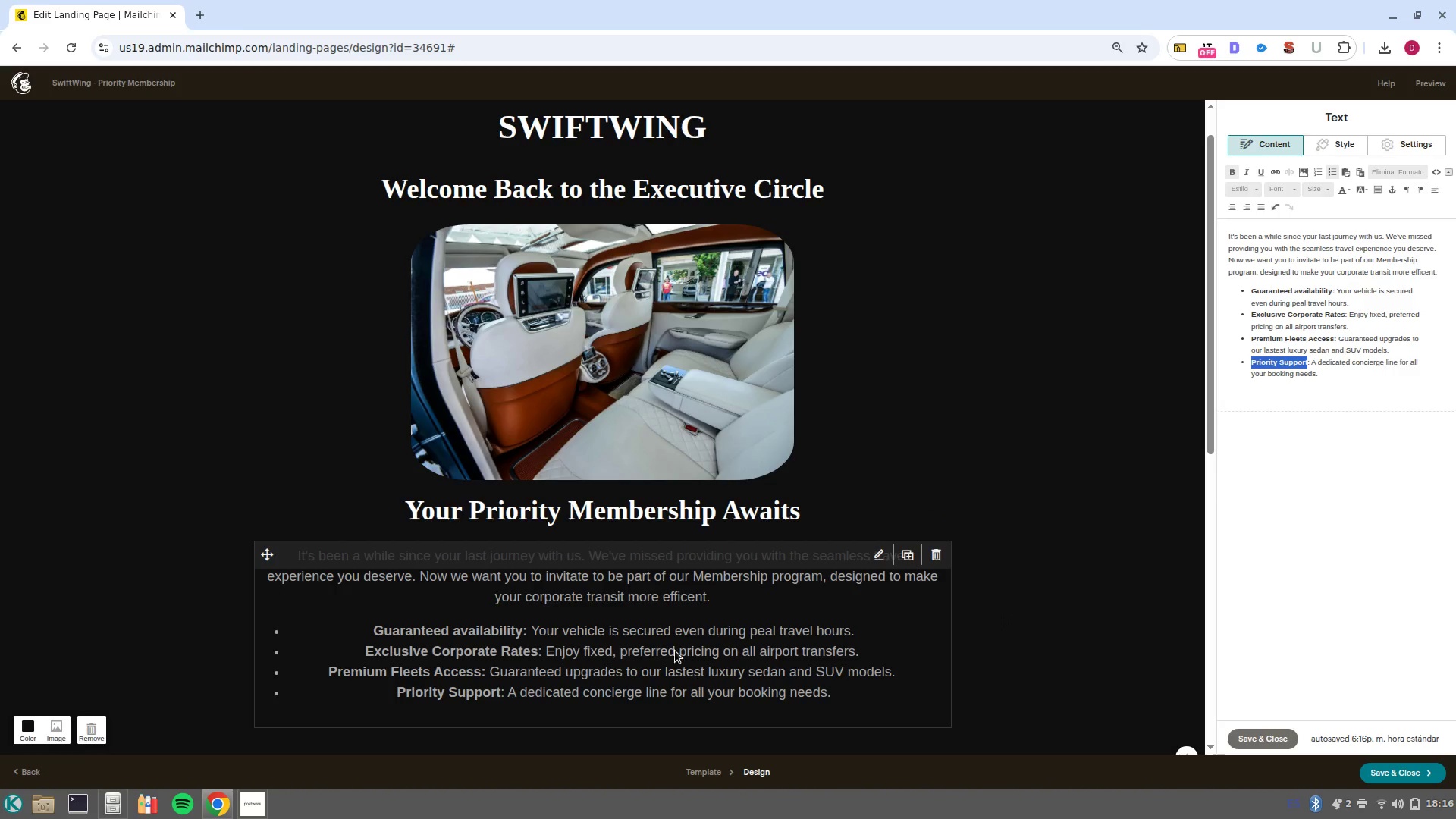 
scroll: coordinate [783, 633], scroll_direction: down, amount: 1.0
 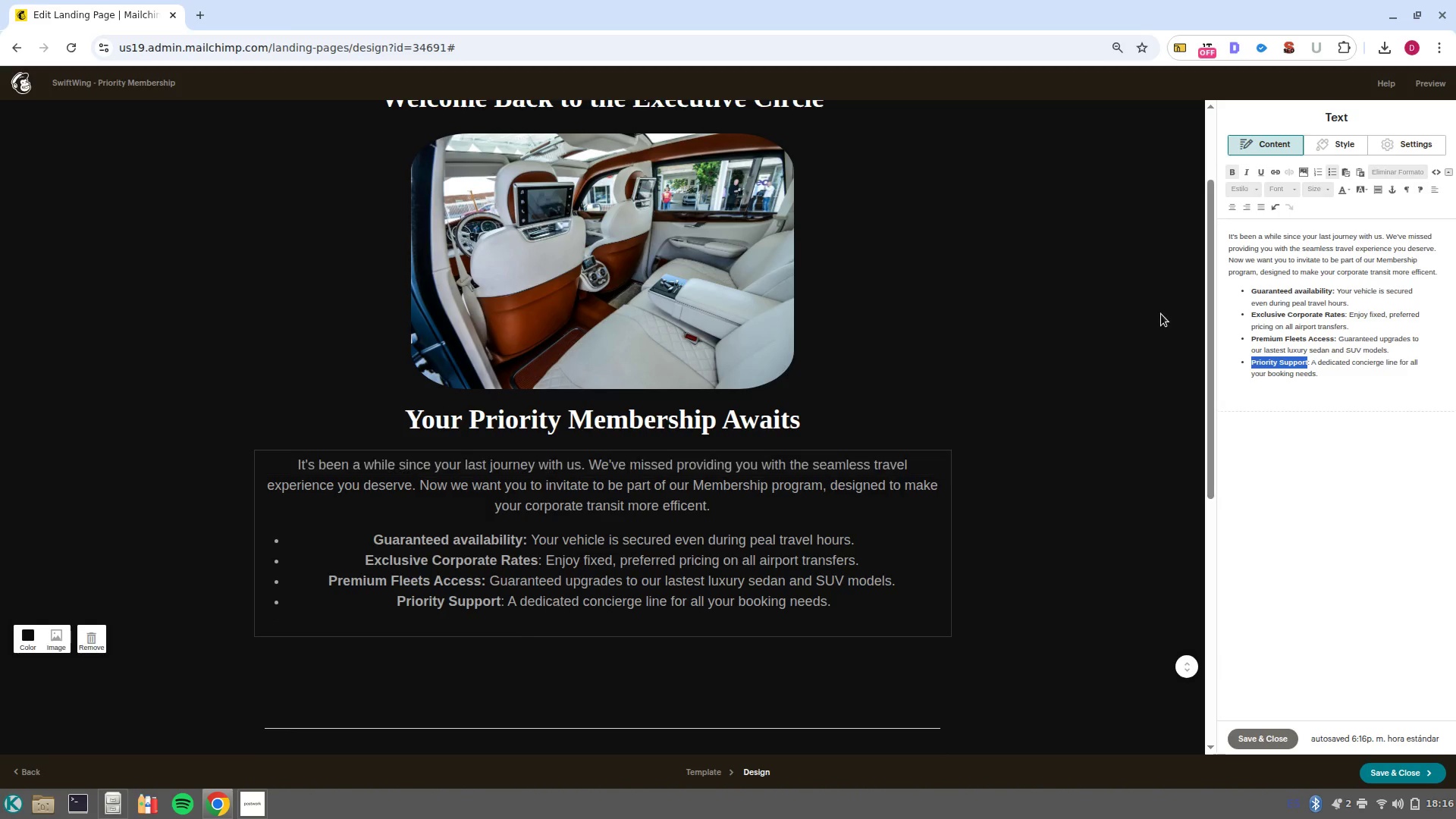 
left_click([1272, 738])
 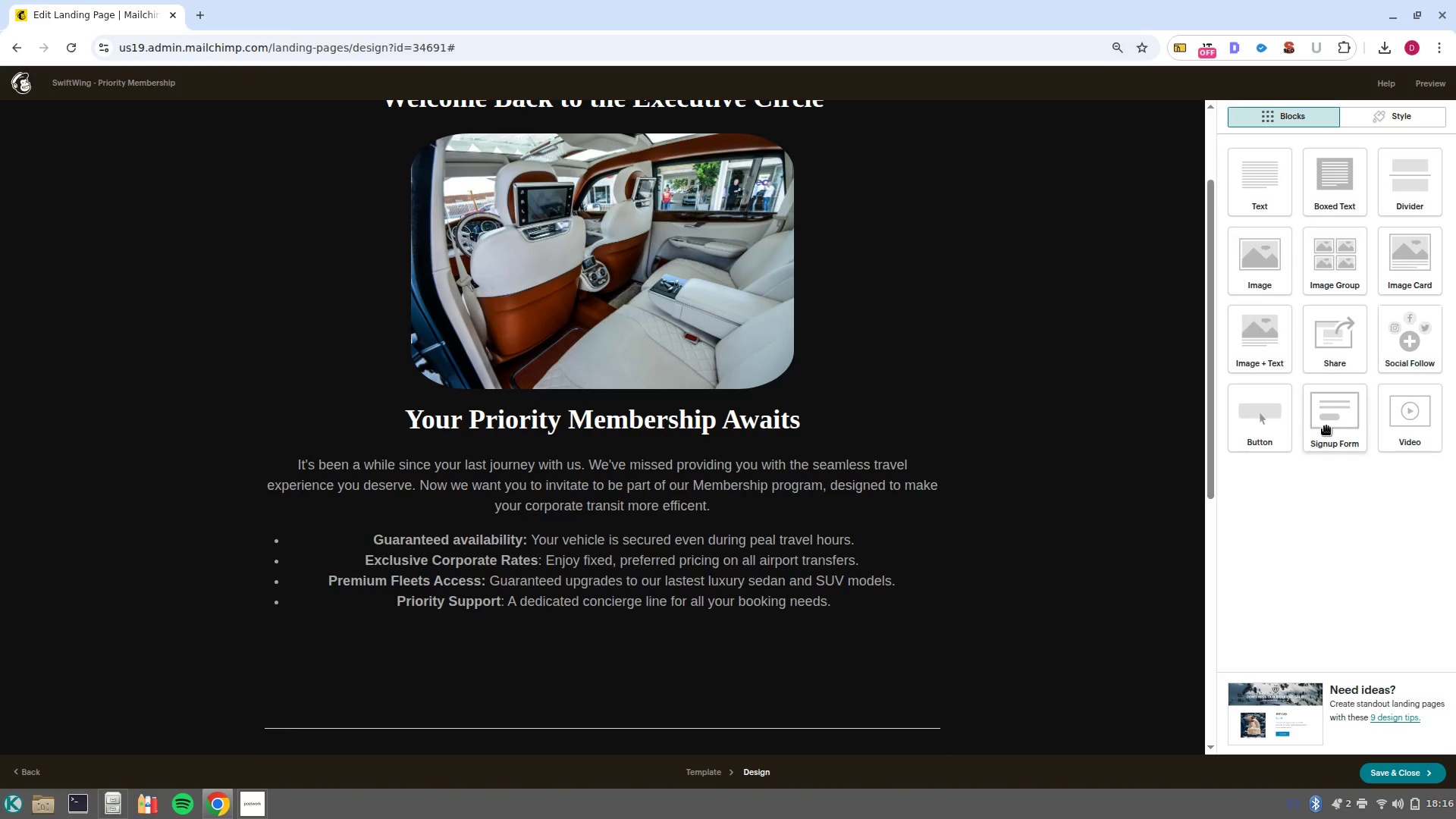 
left_click_drag(start_coordinate=[1326, 425], to_coordinate=[595, 621])
 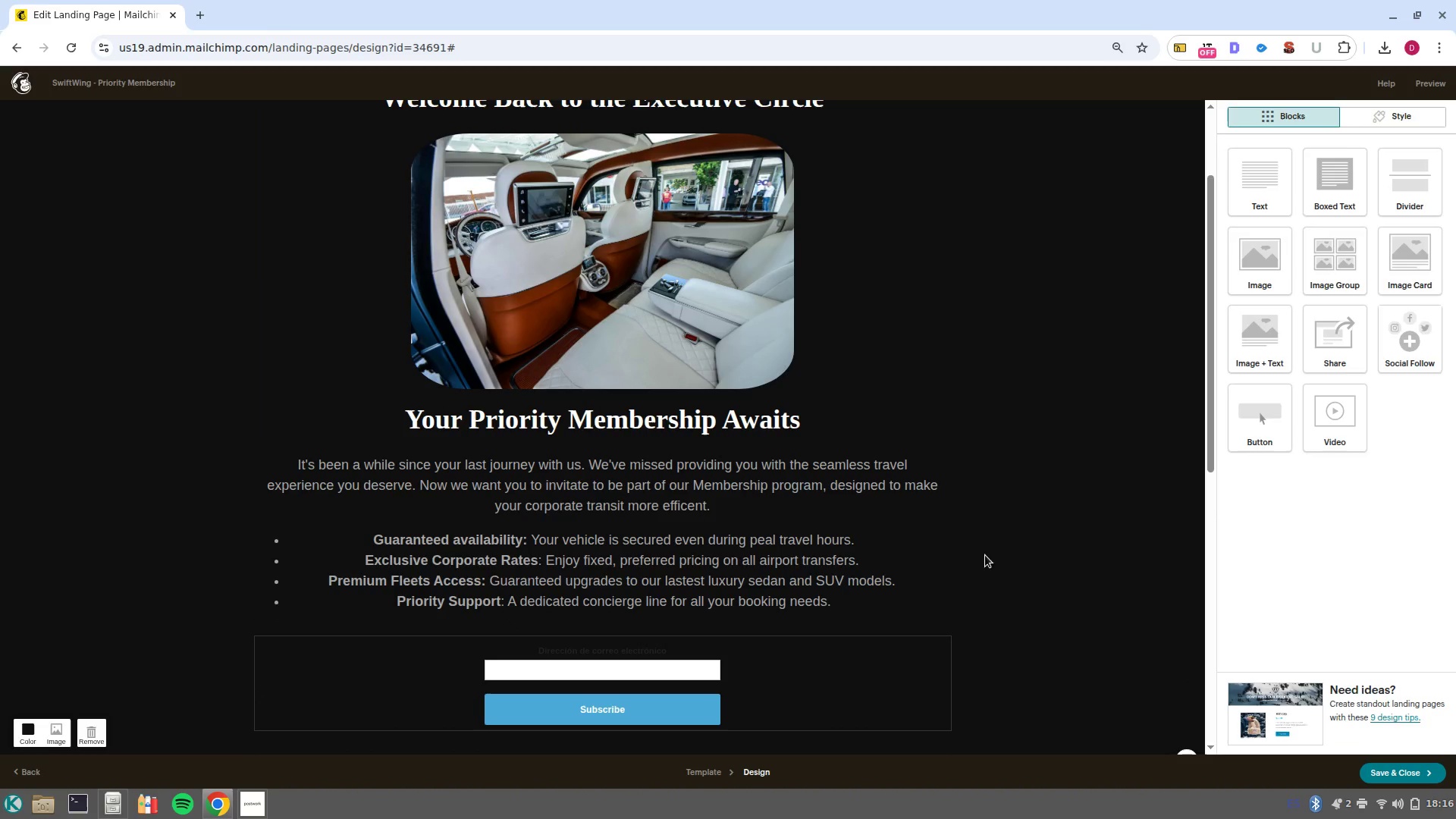 
scroll: coordinate [1000, 515], scroll_direction: down, amount: 3.0
 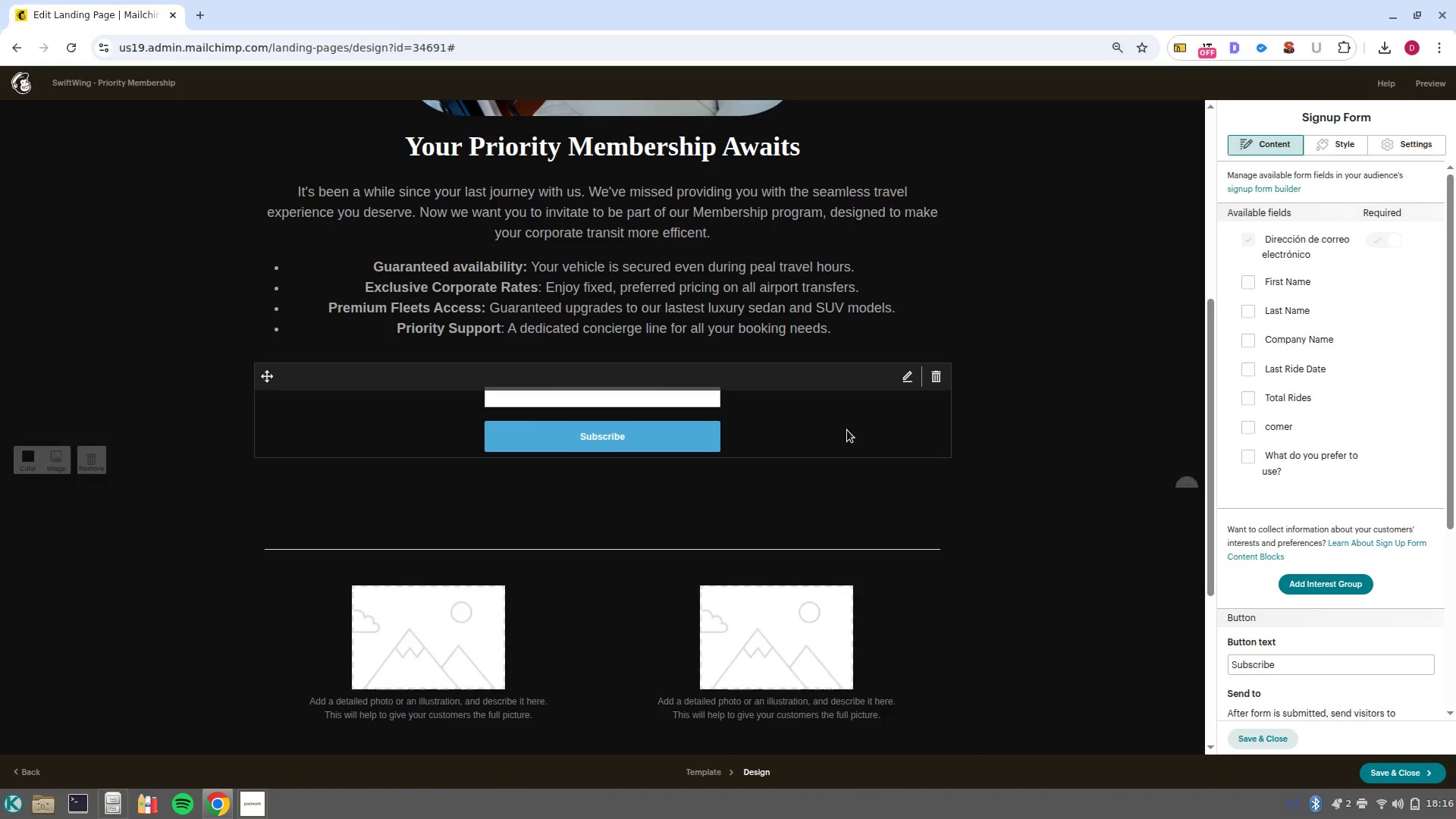 
left_click([840, 427])
 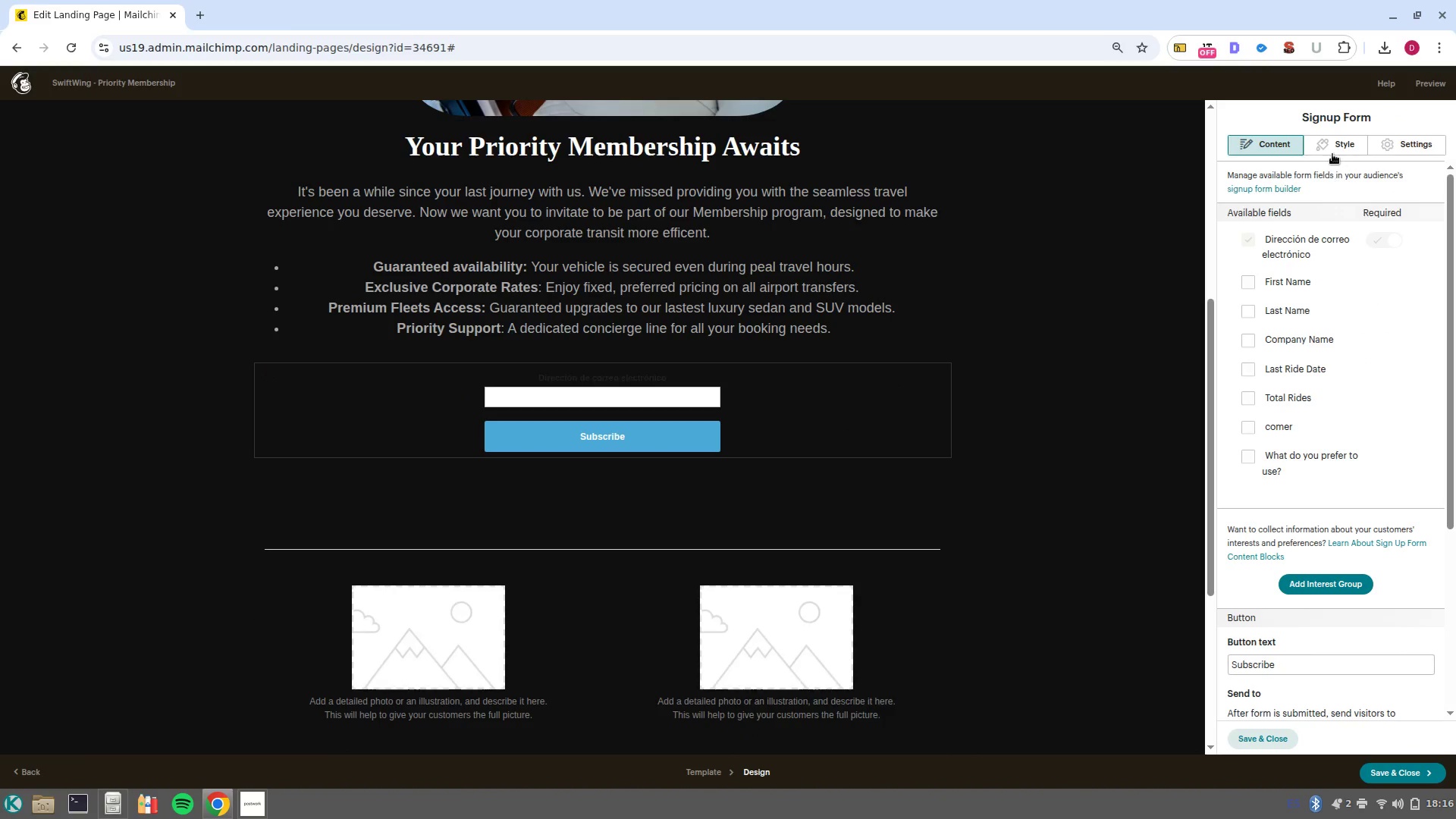 
left_click([1335, 146])
 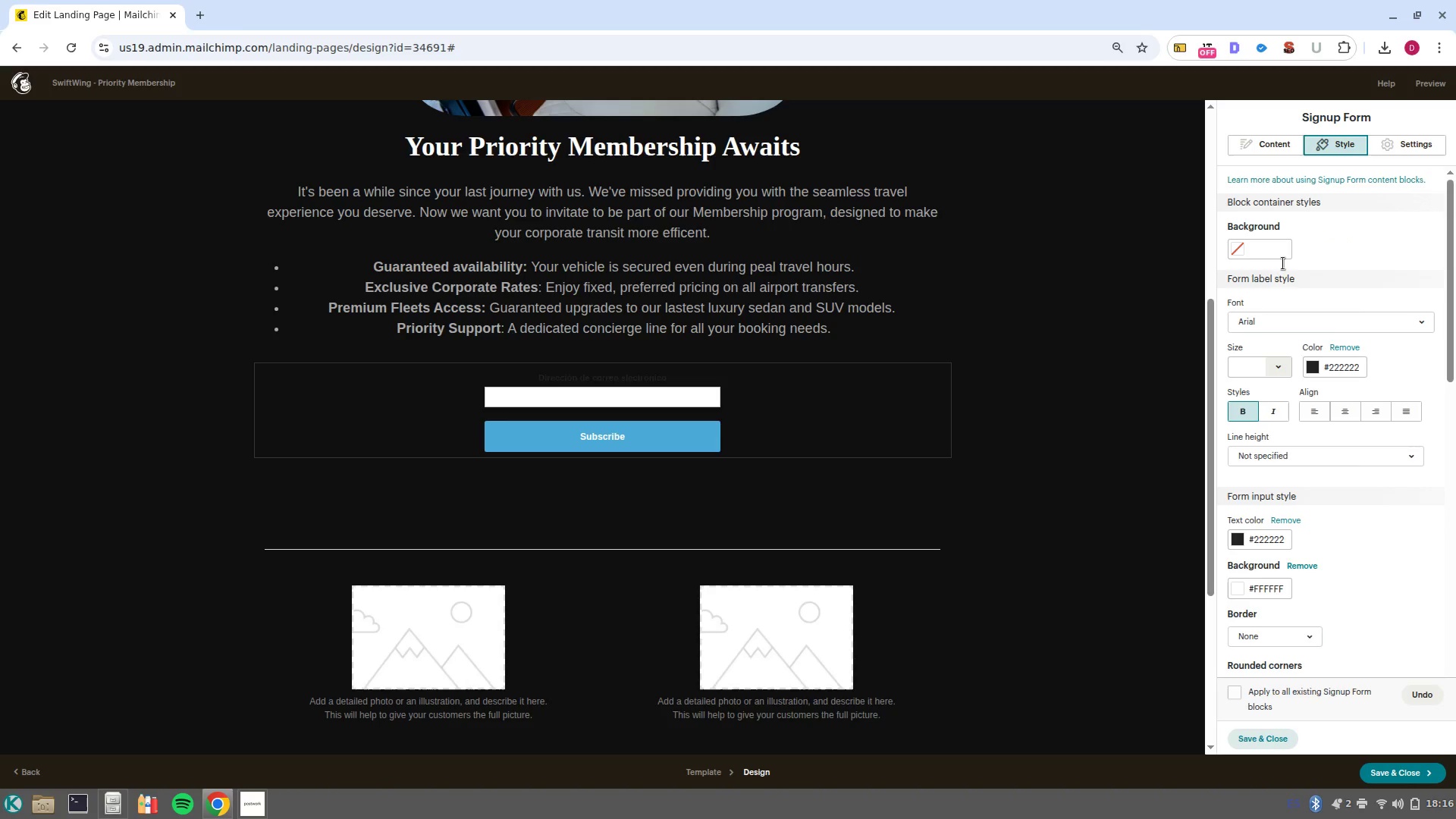 
left_click([1334, 367])
 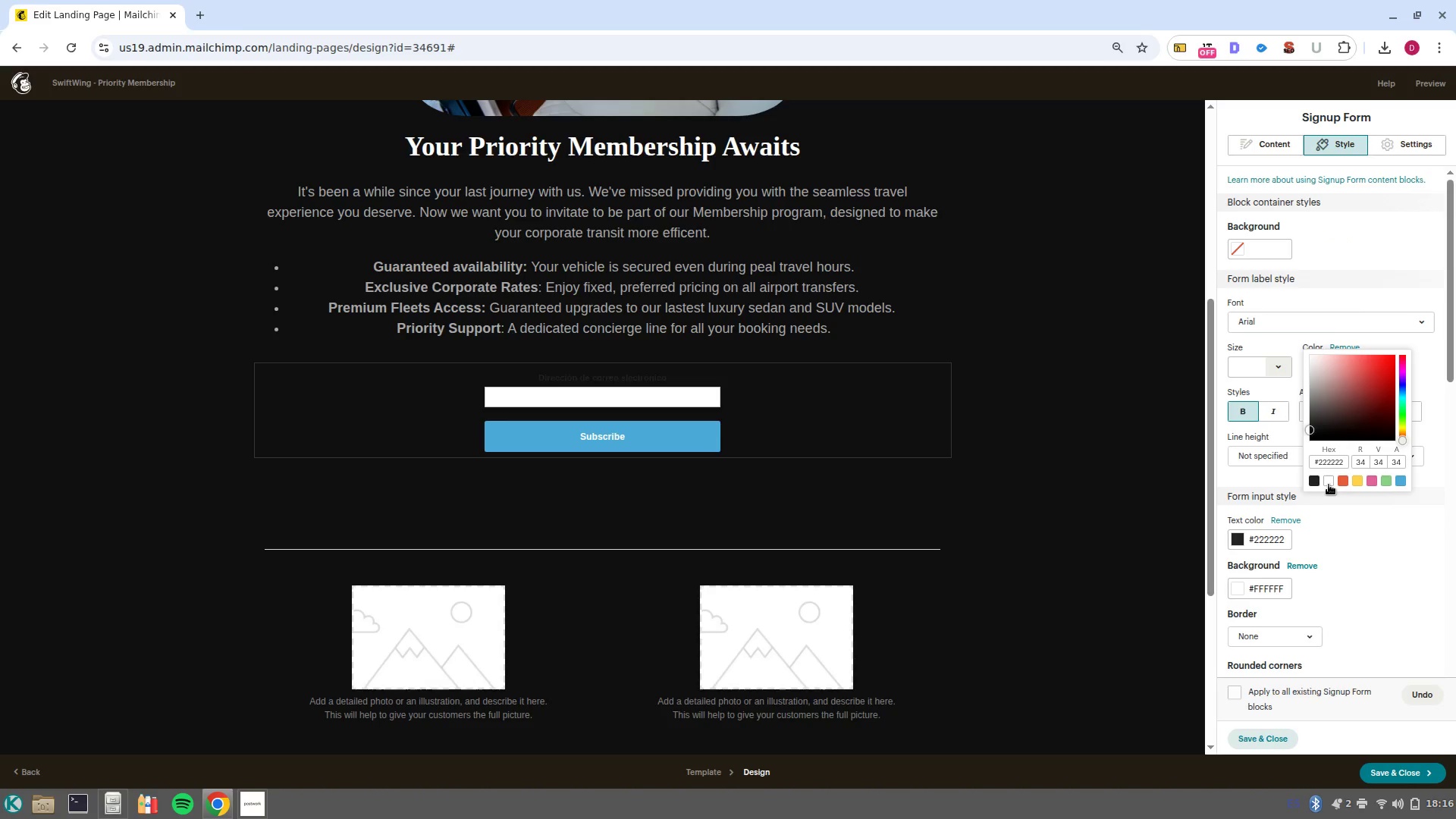 
left_click([1330, 483])
 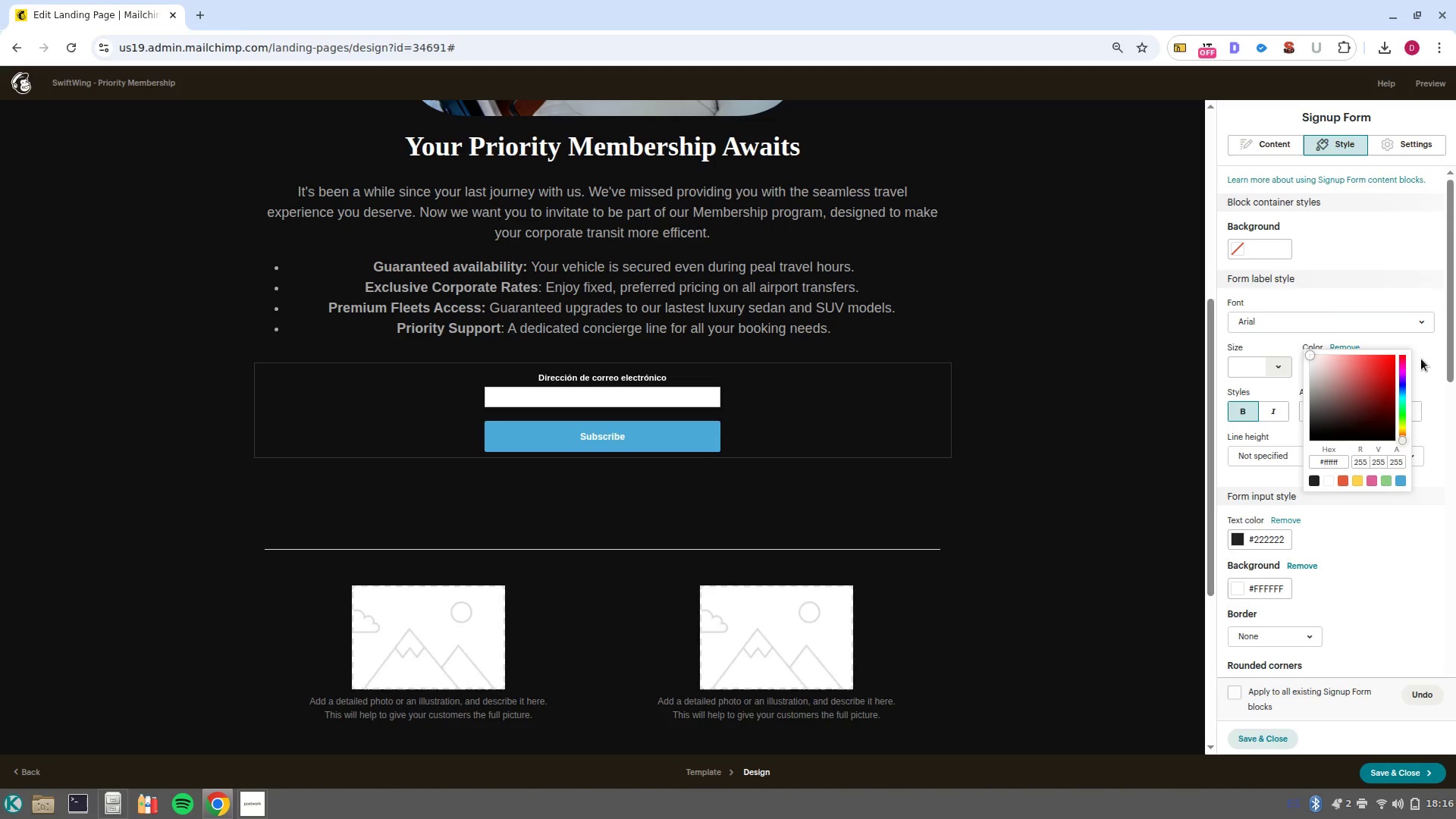 
left_click([1421, 359])
 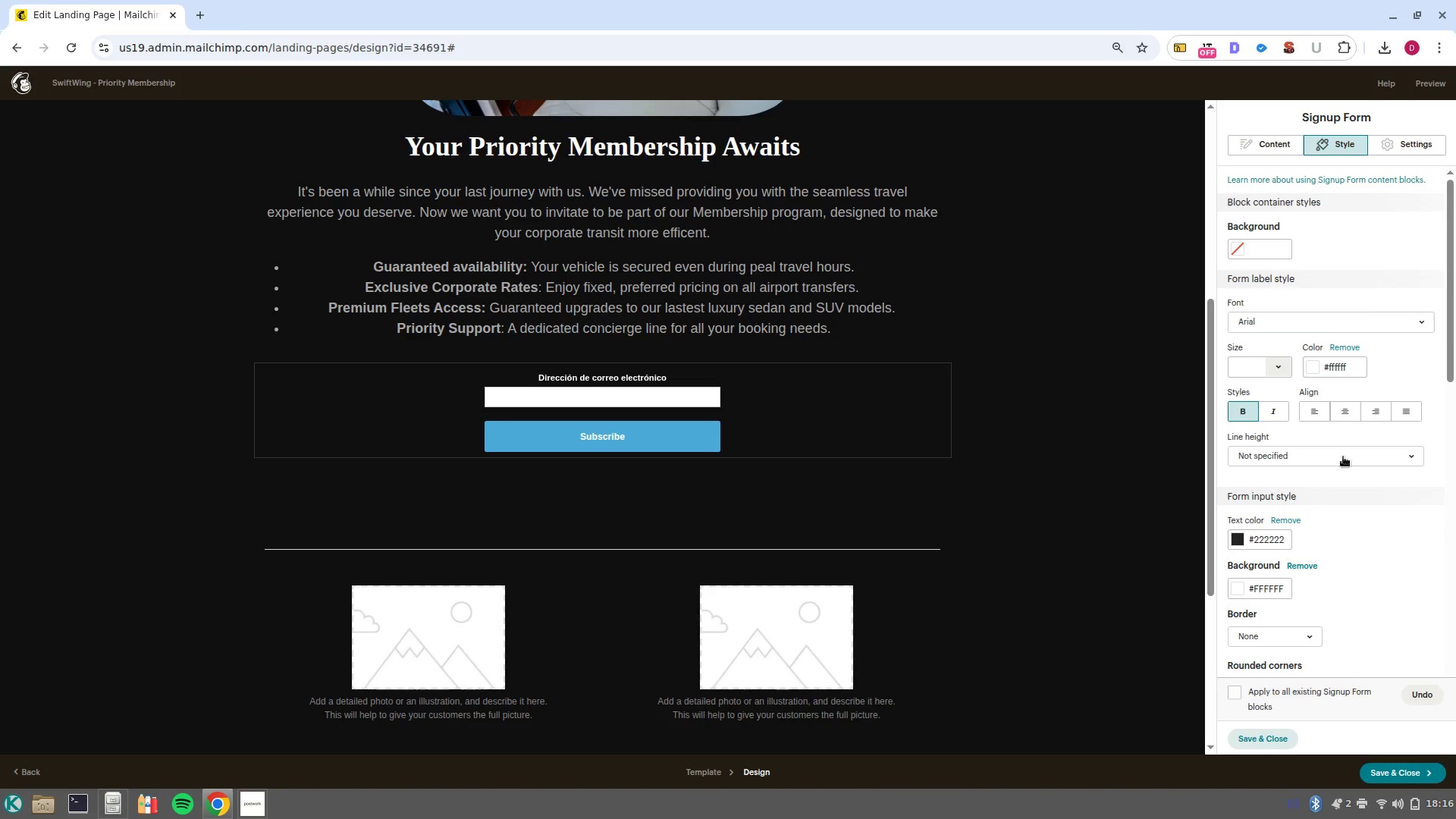 
scroll: coordinate [1345, 523], scroll_direction: down, amount: 1.0
 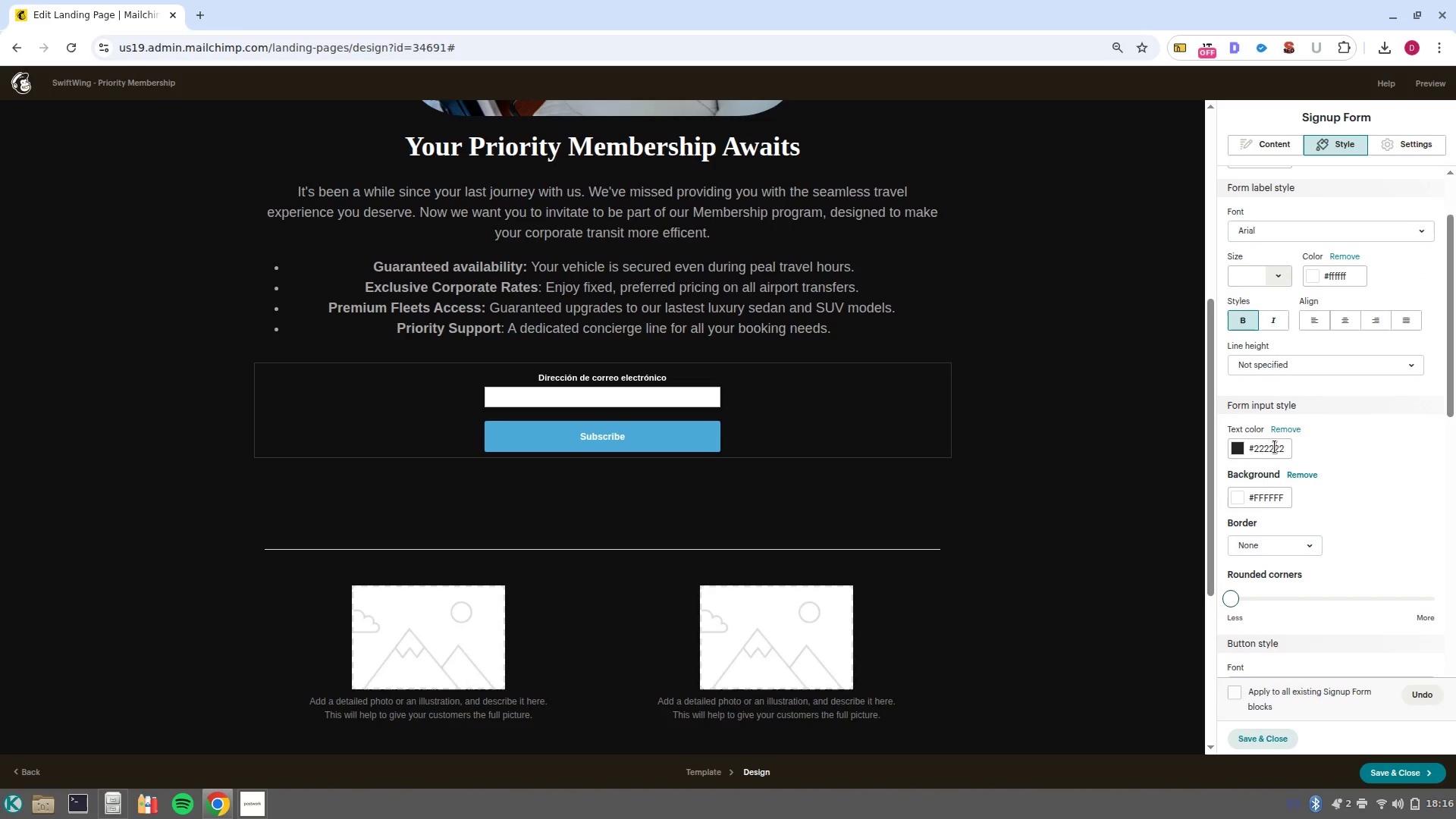 
left_click([1268, 443])
 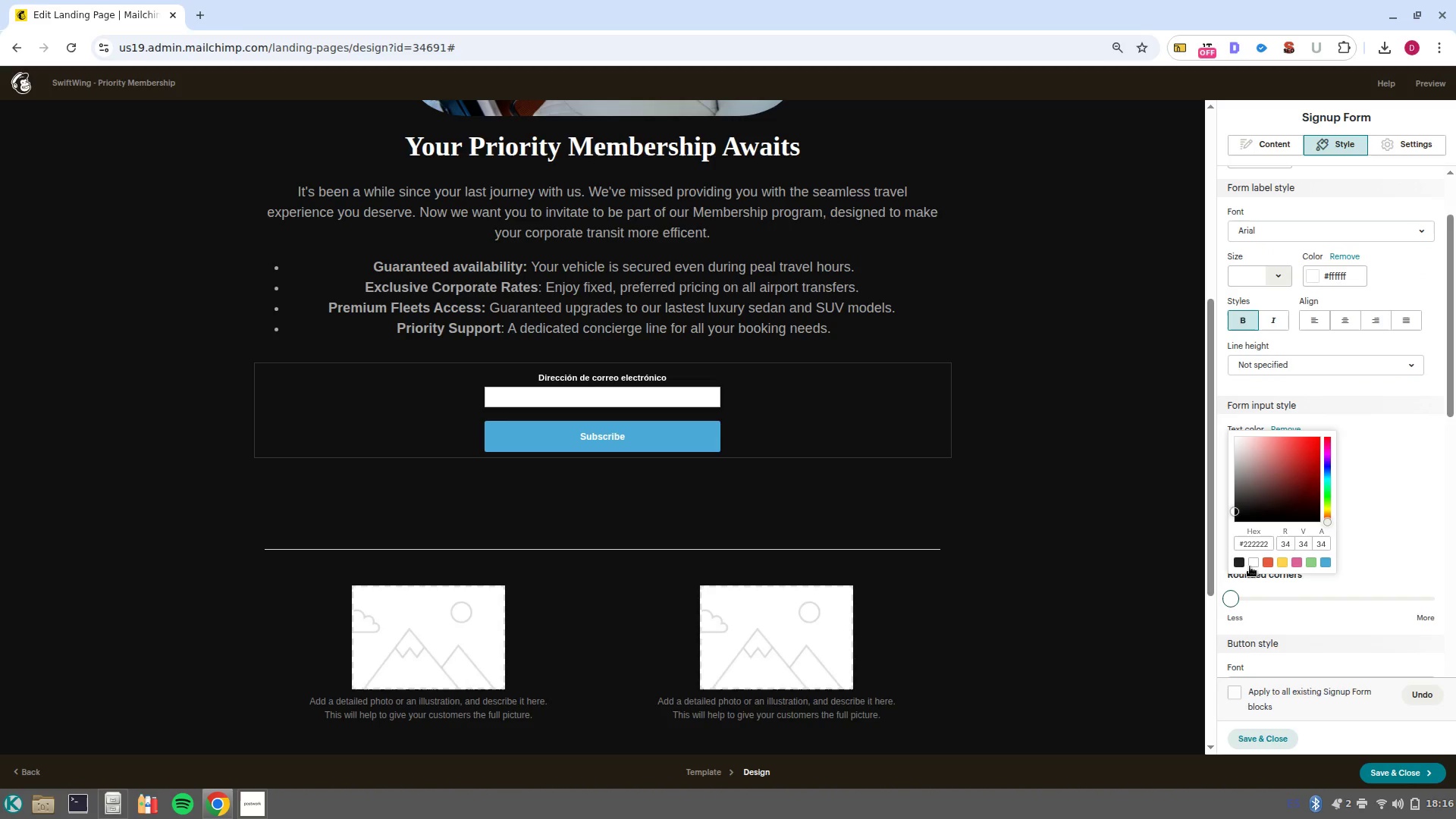 
left_click([1250, 566])
 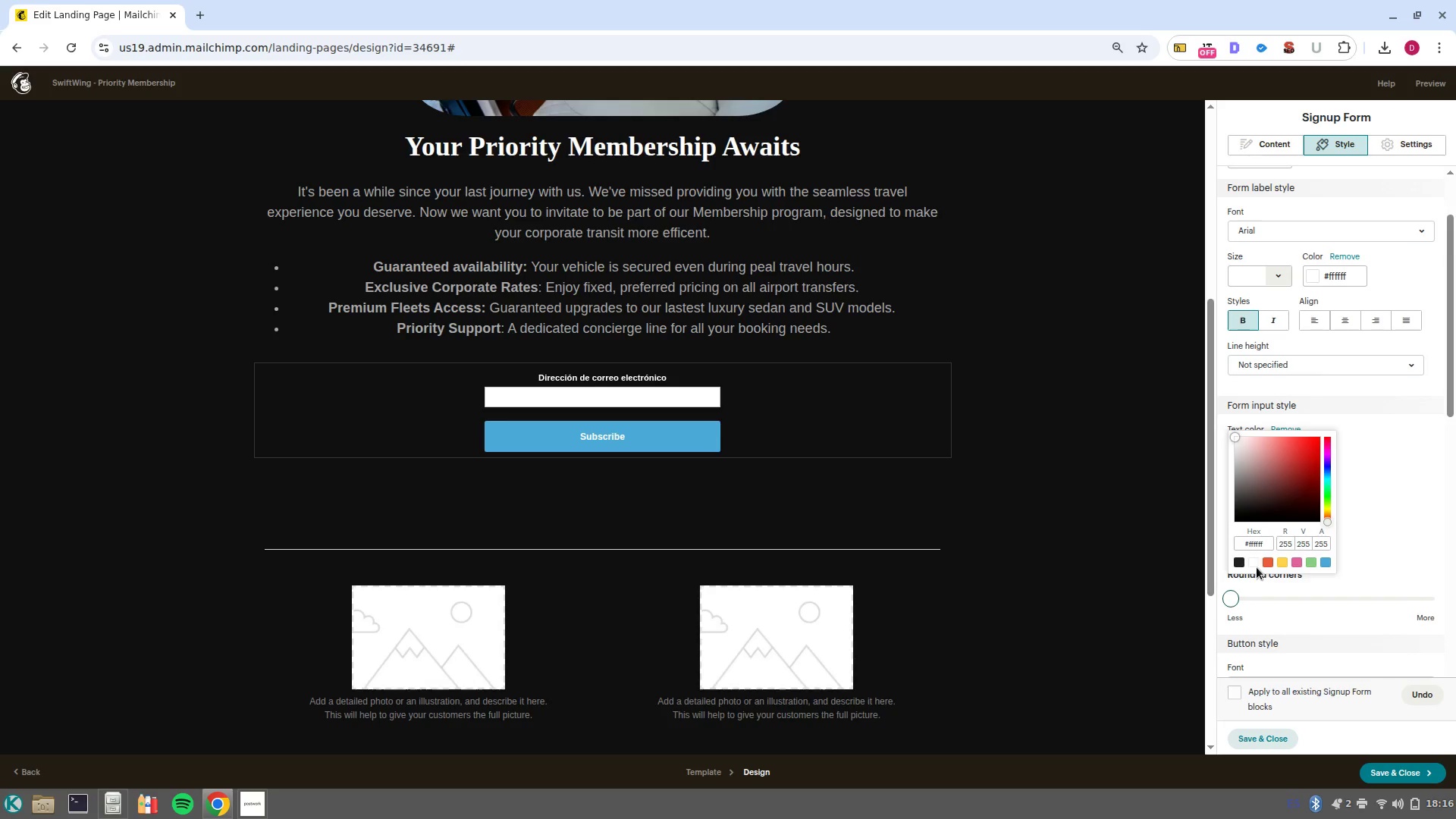 
left_click([1251, 563])
 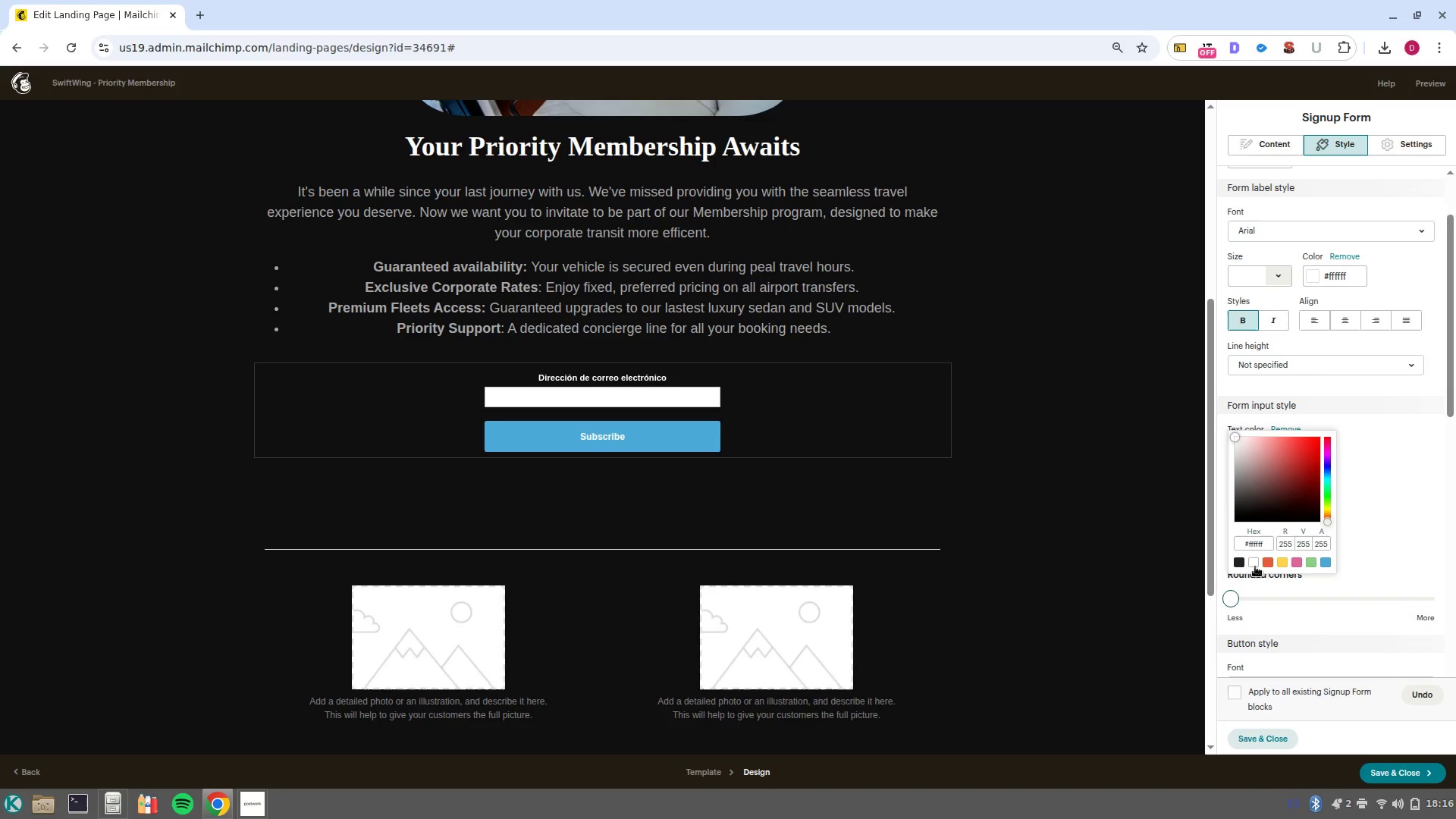 
left_click([1255, 566])
 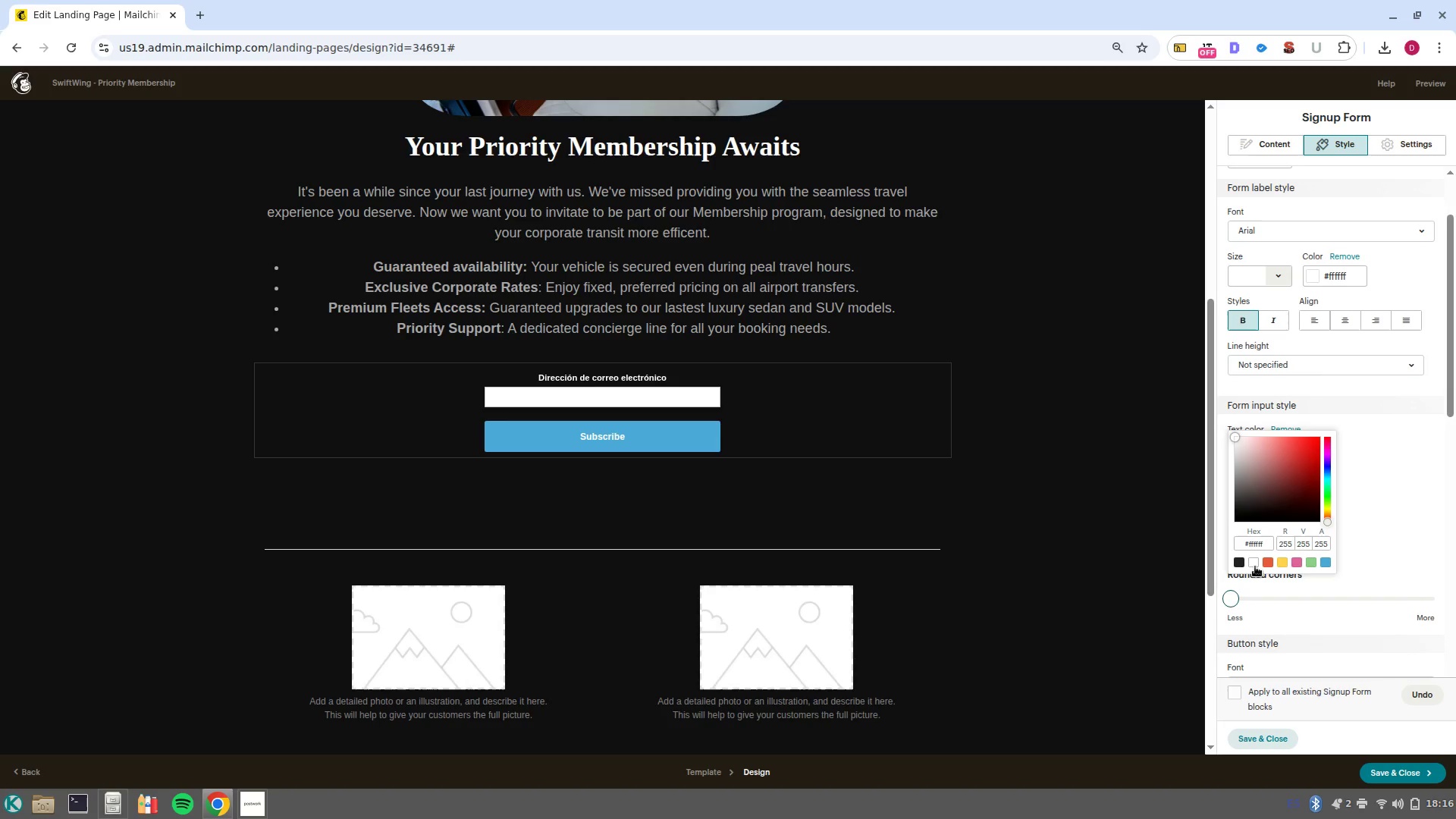 
left_click([1255, 566])
 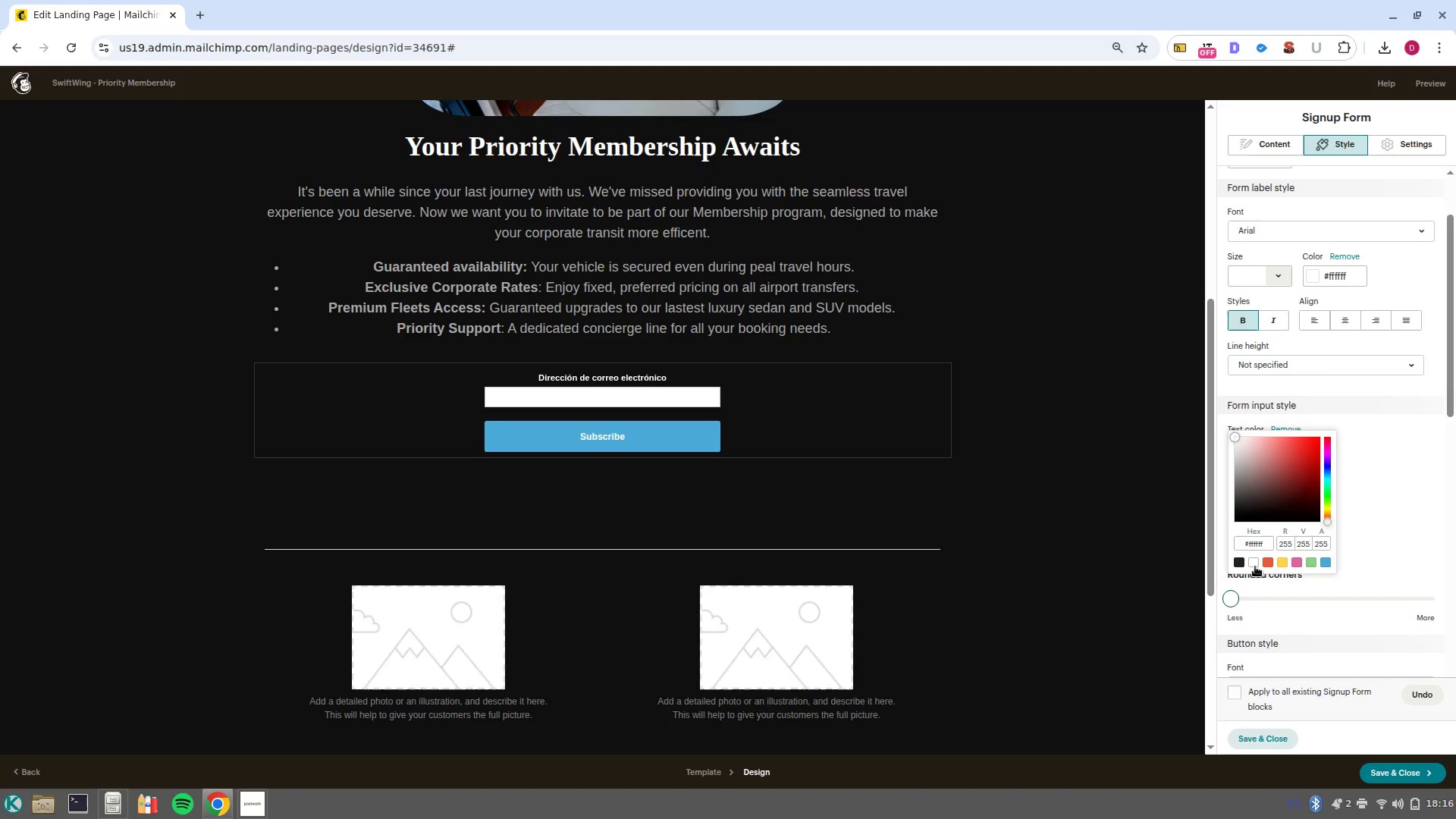 
left_click([1255, 566])
 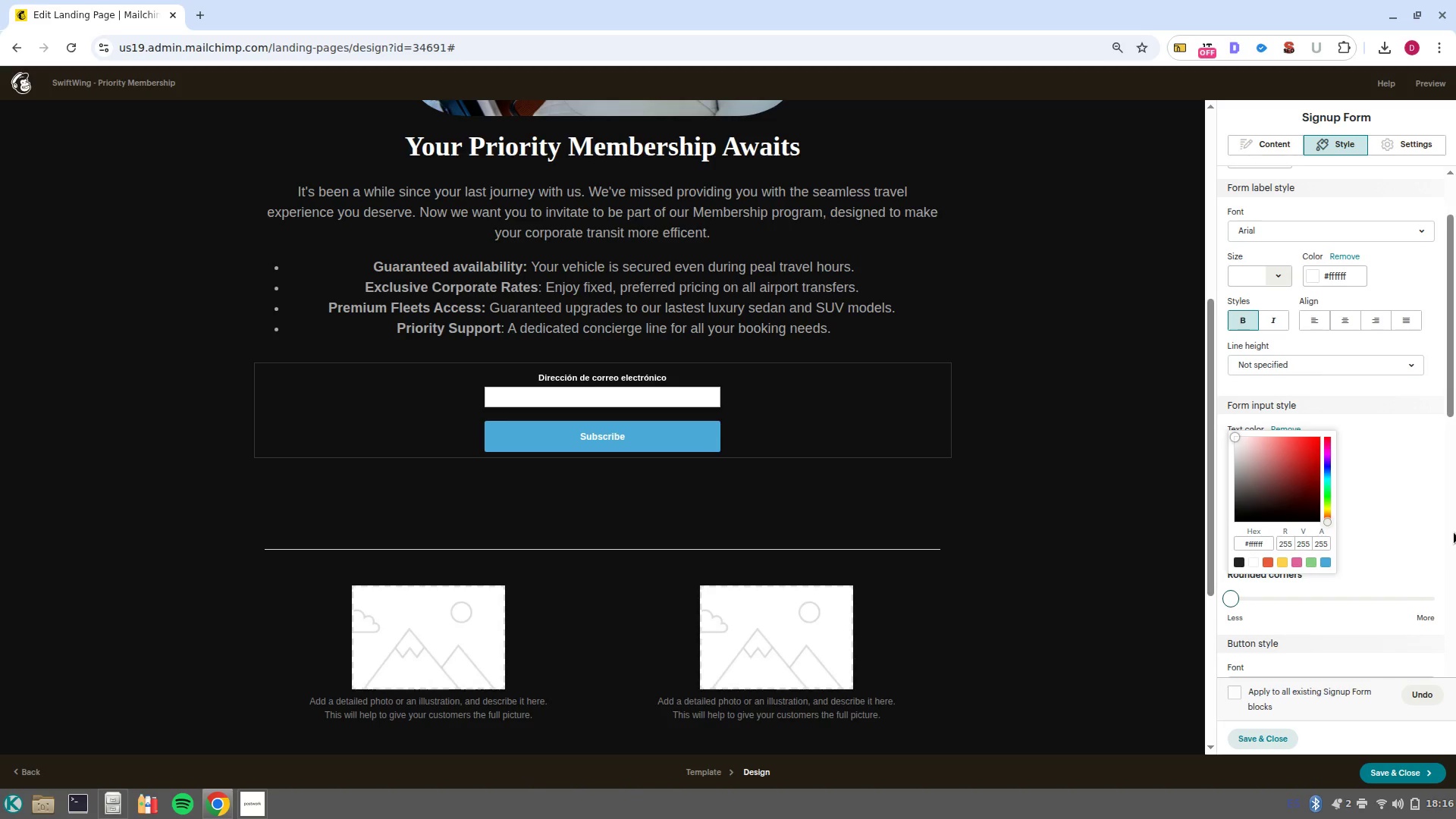 
left_click([1454, 532])
 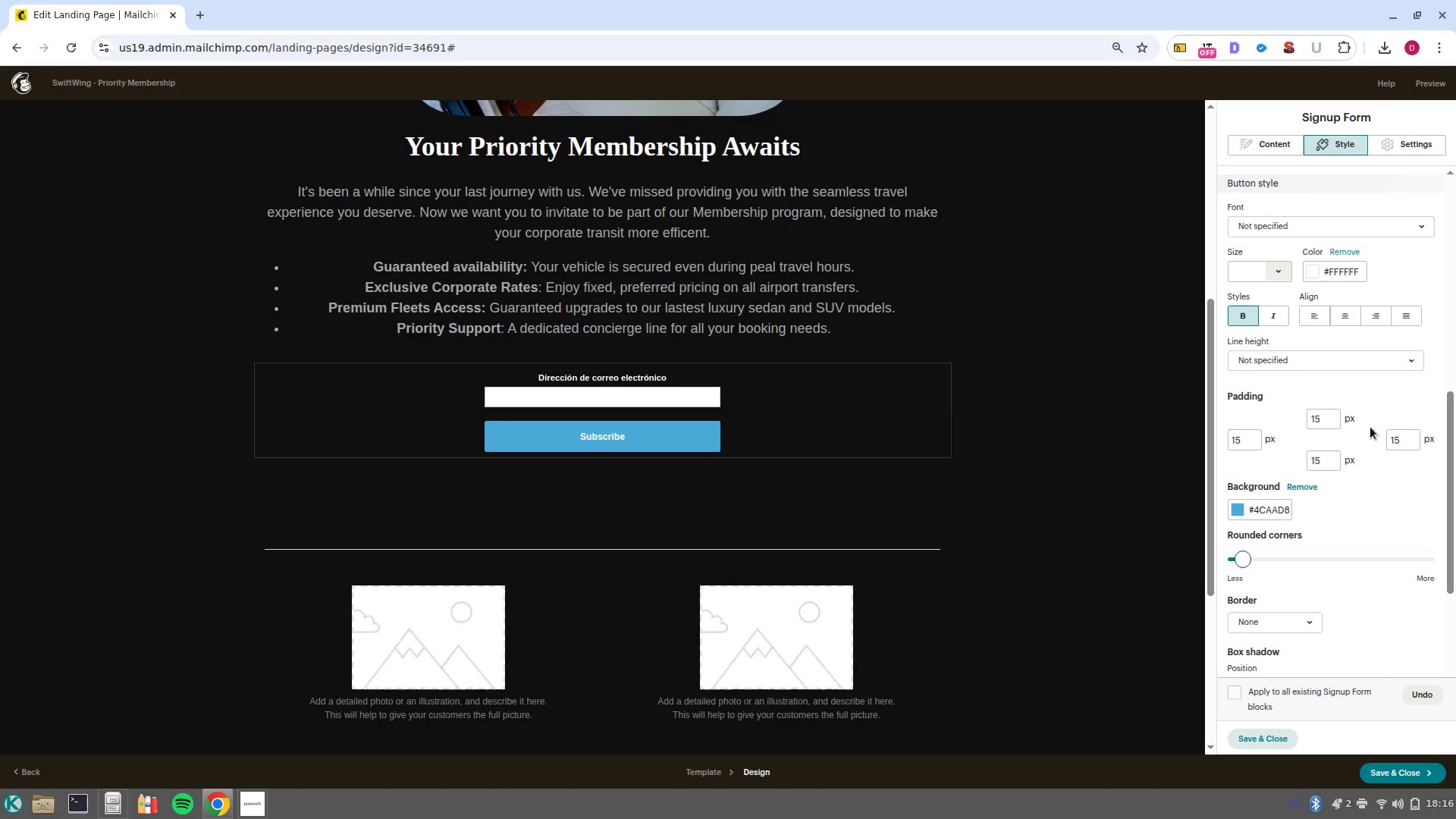 
left_click([1400, 506])
 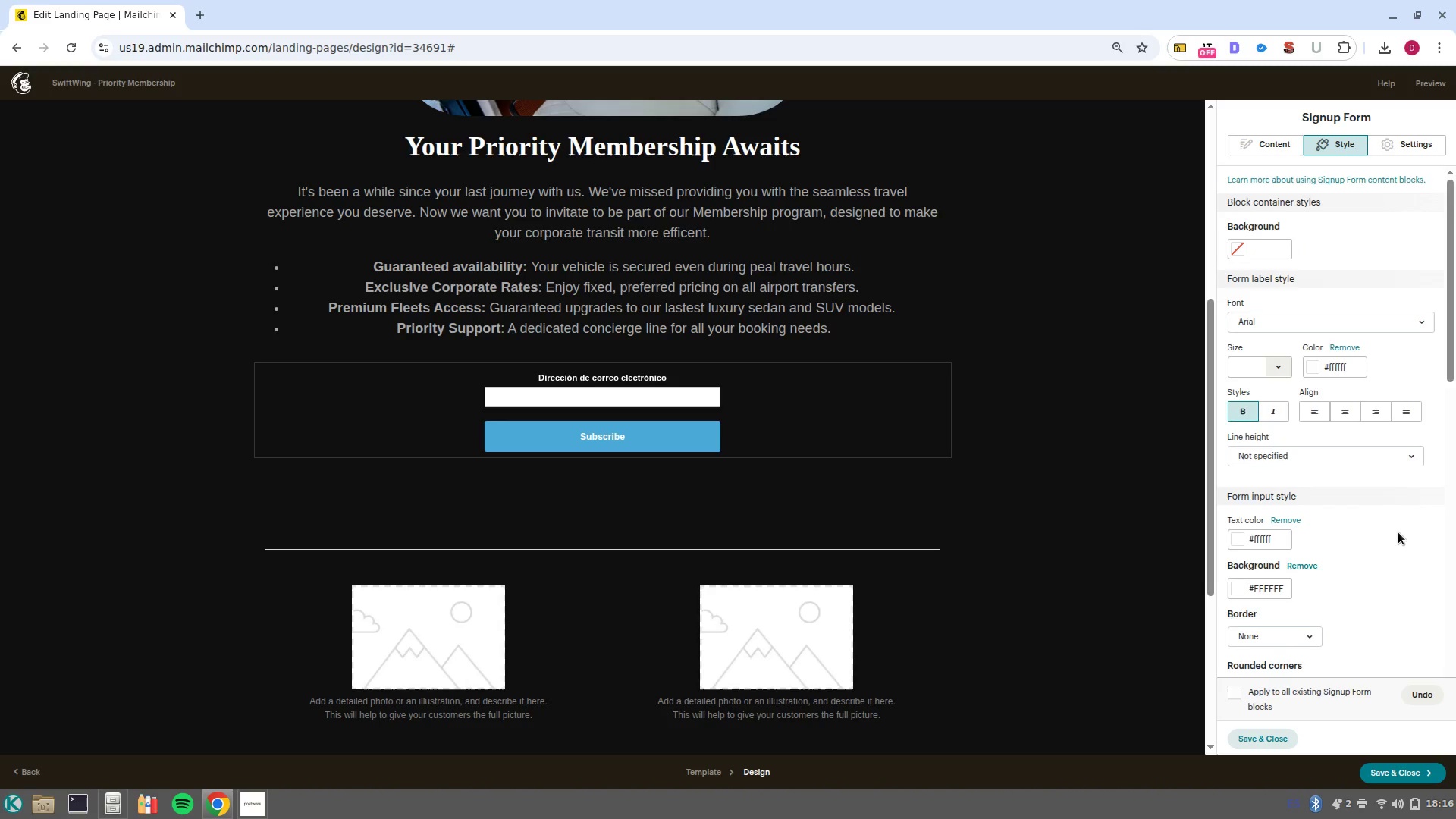 
scroll: coordinate [1370, 444], scroll_direction: up, amount: 8.0
 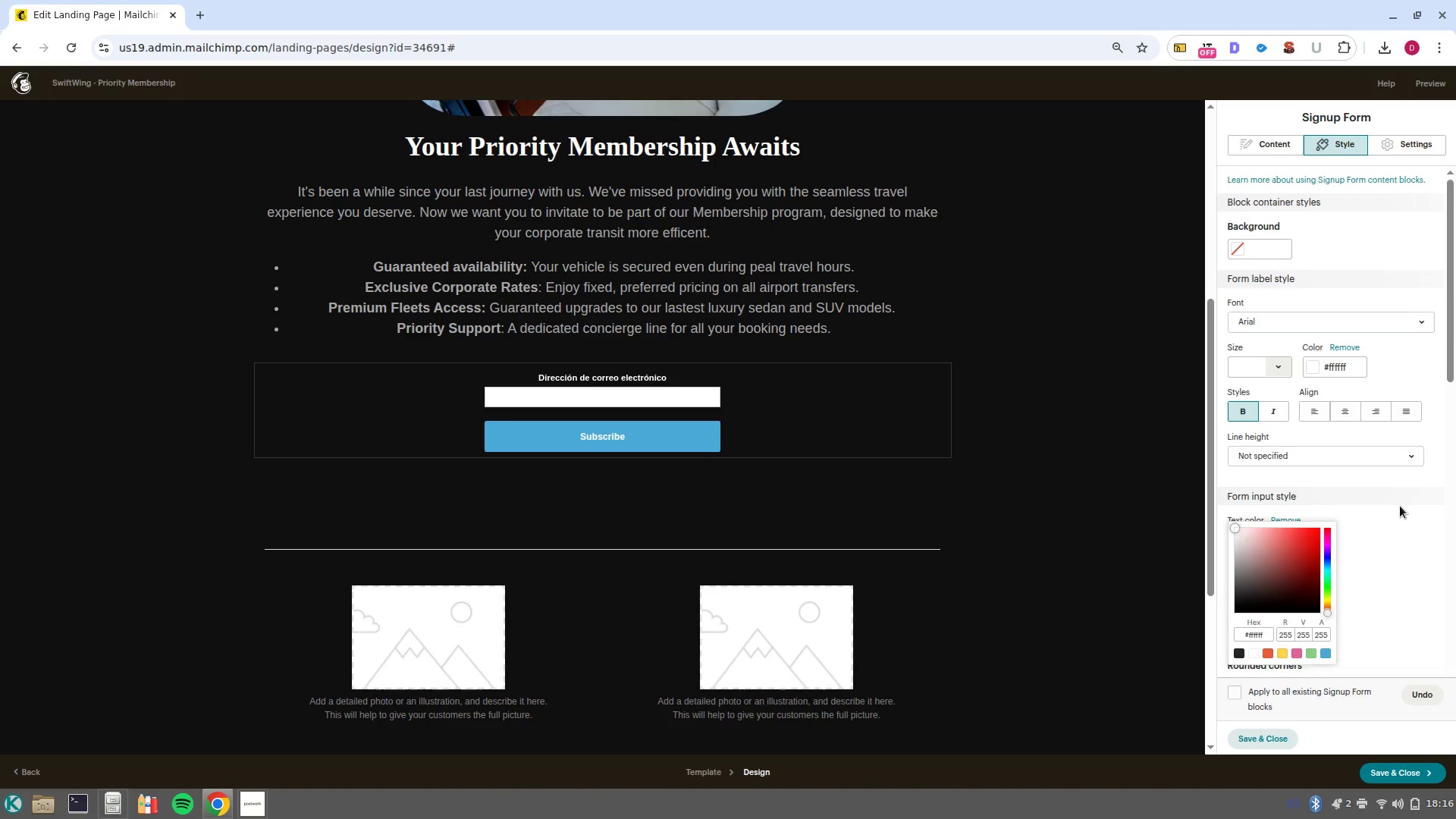 
scroll: coordinate [1398, 532], scroll_direction: down, amount: 1.0
 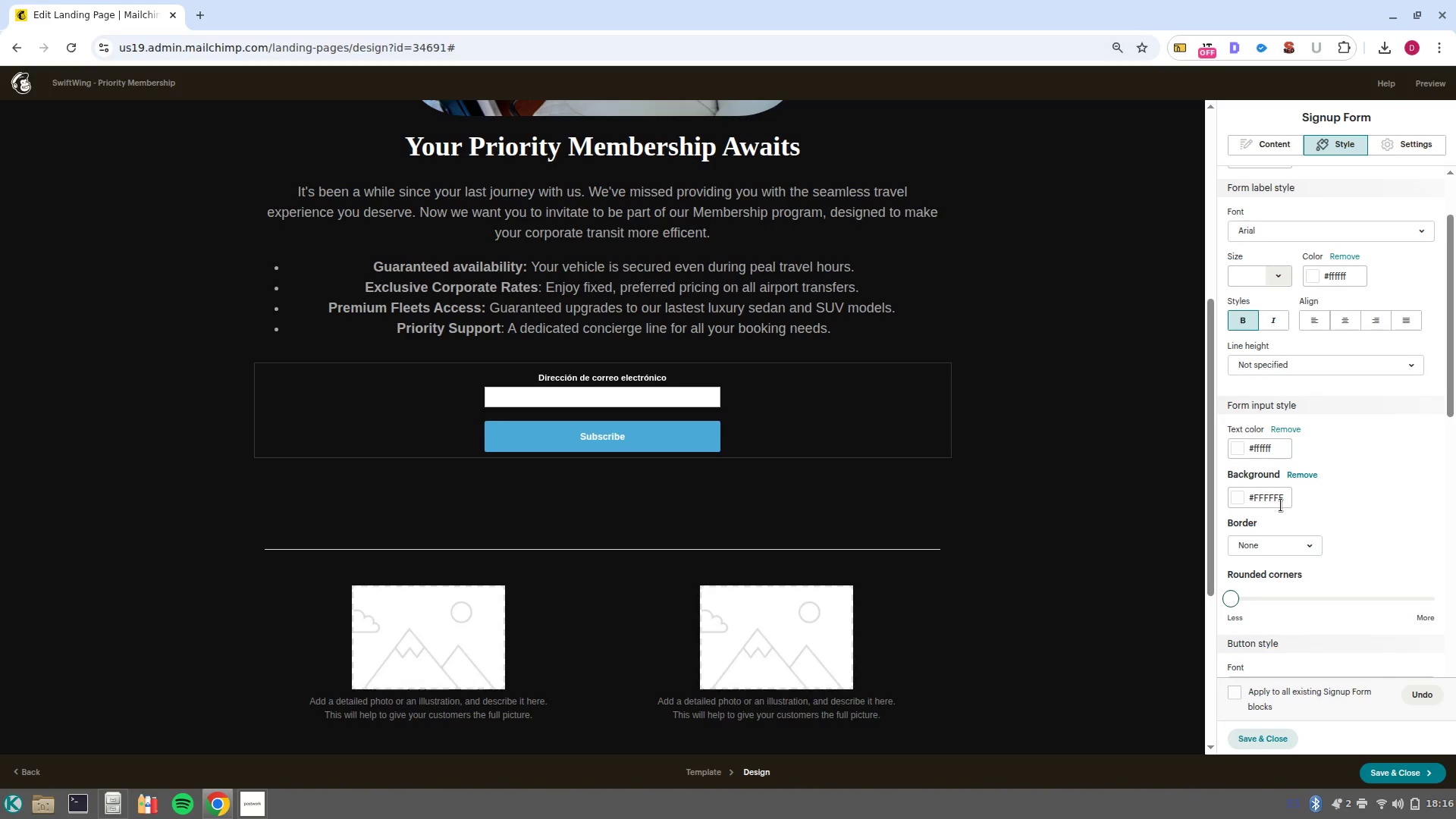 
left_click([1272, 497])
 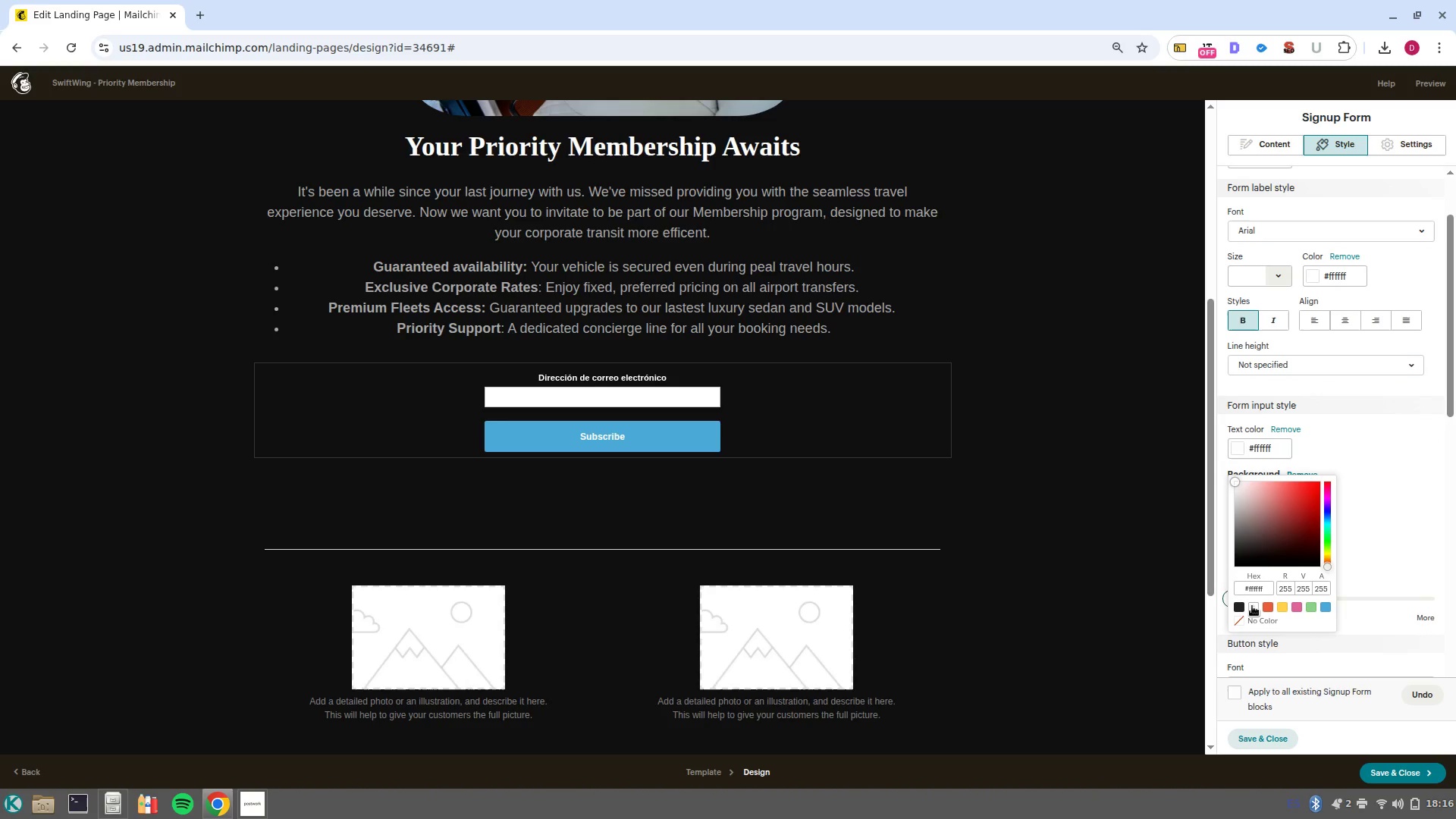 
left_click([1252, 606])
 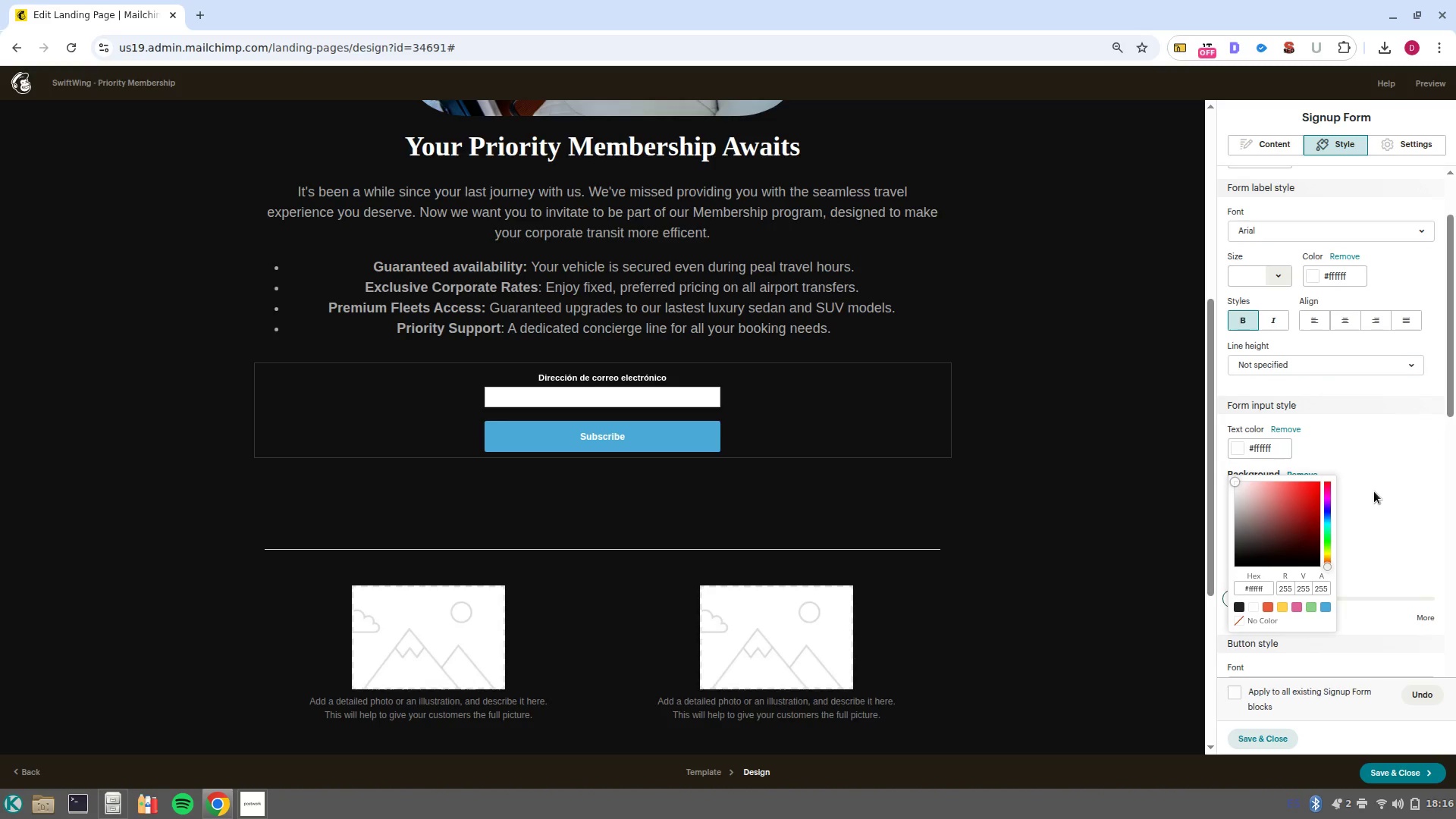 
left_click([1374, 491])
 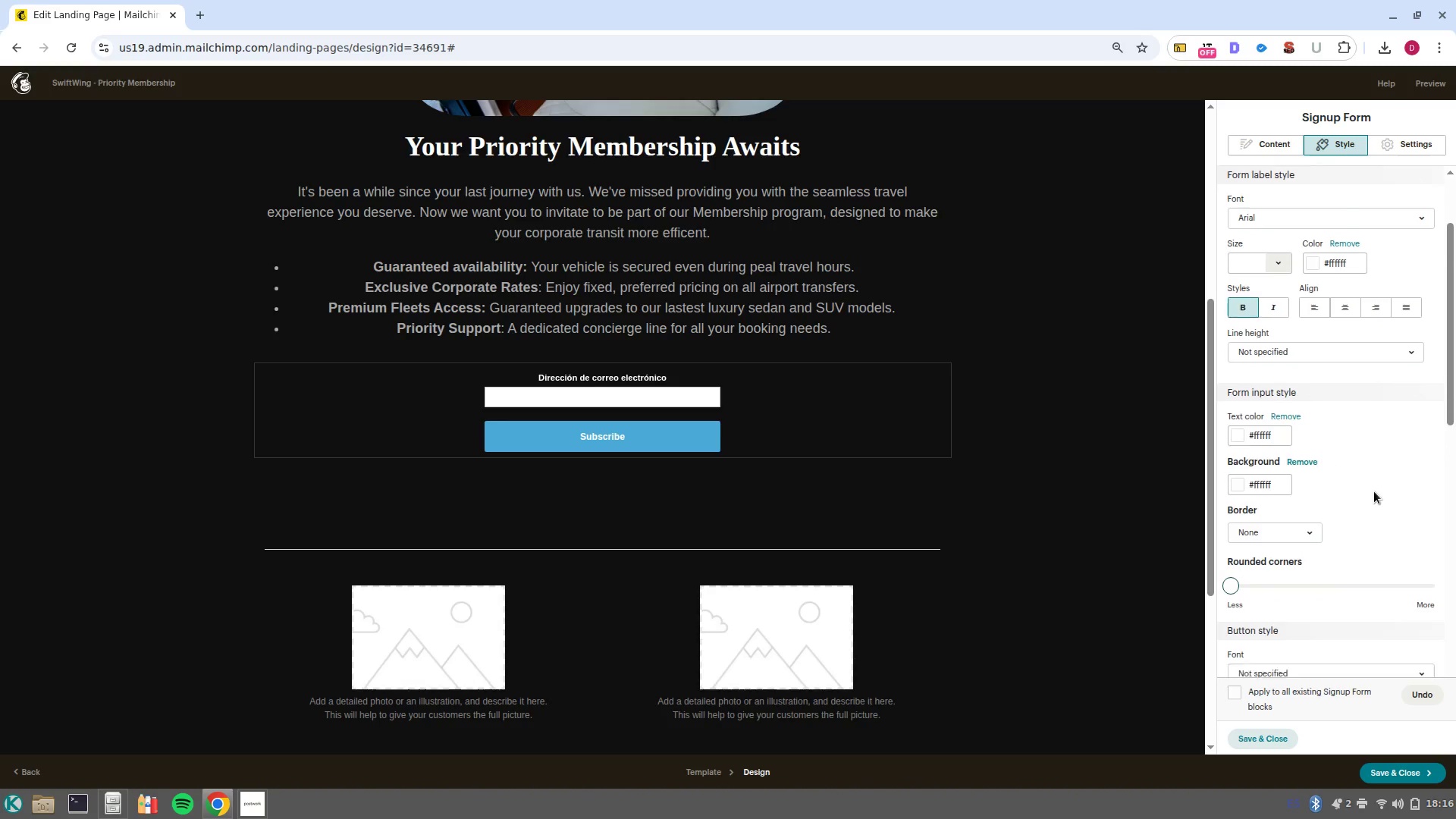 
scroll: coordinate [1363, 494], scroll_direction: down, amount: 9.0
 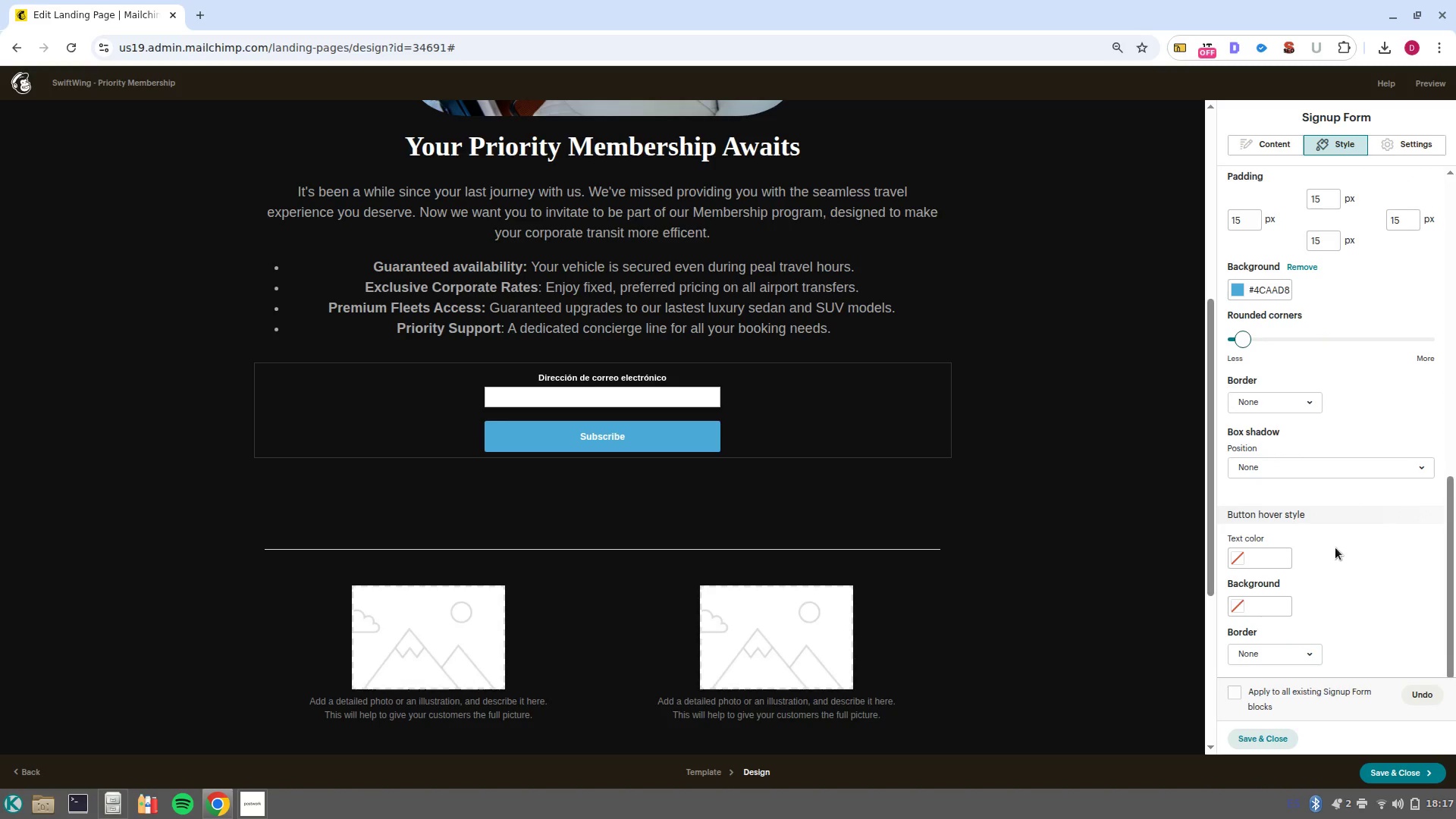 
scroll: coordinate [1335, 547], scroll_direction: up, amount: 8.0
 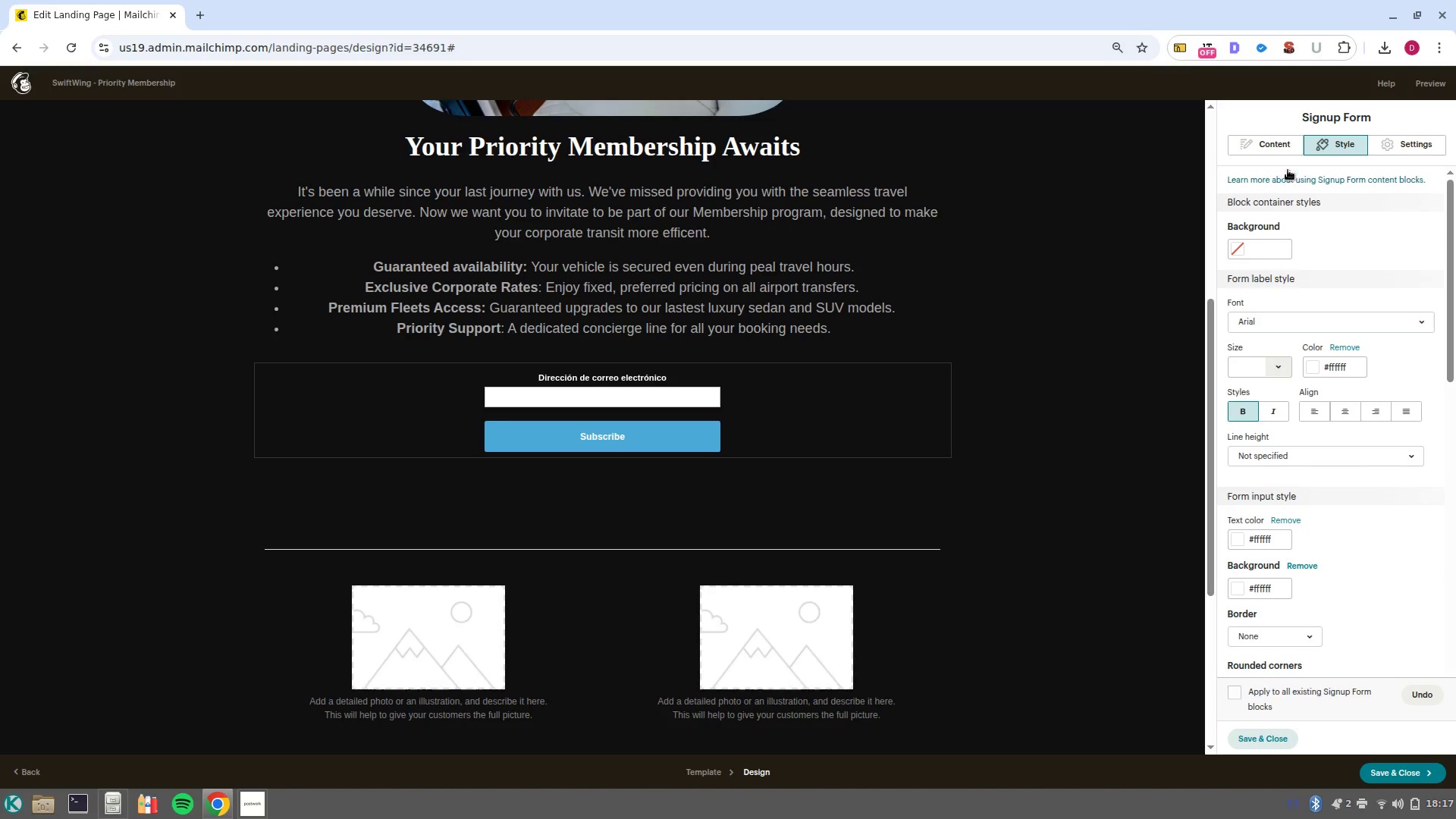 
left_click([1266, 249])
 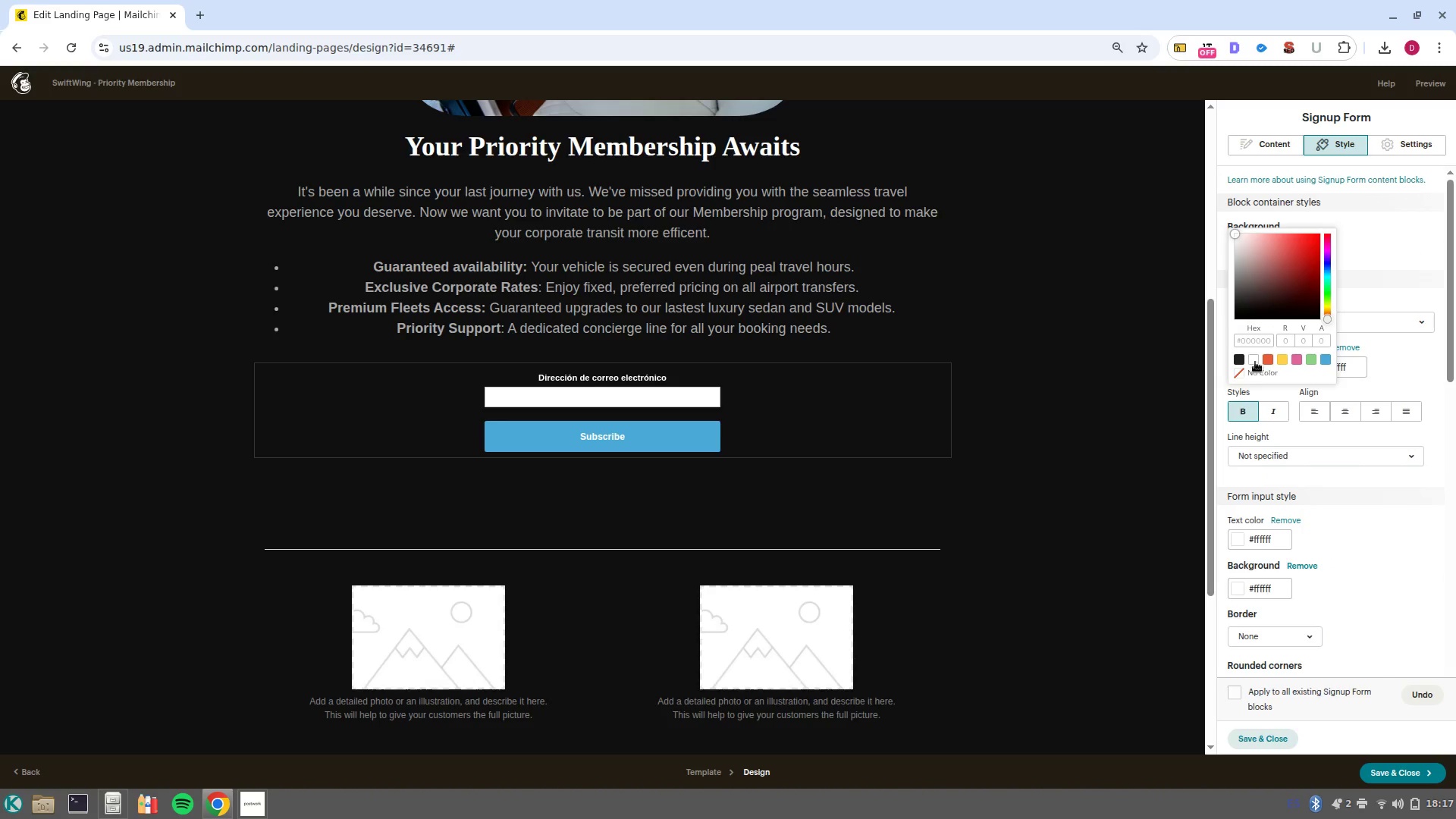 
left_click([1255, 362])
 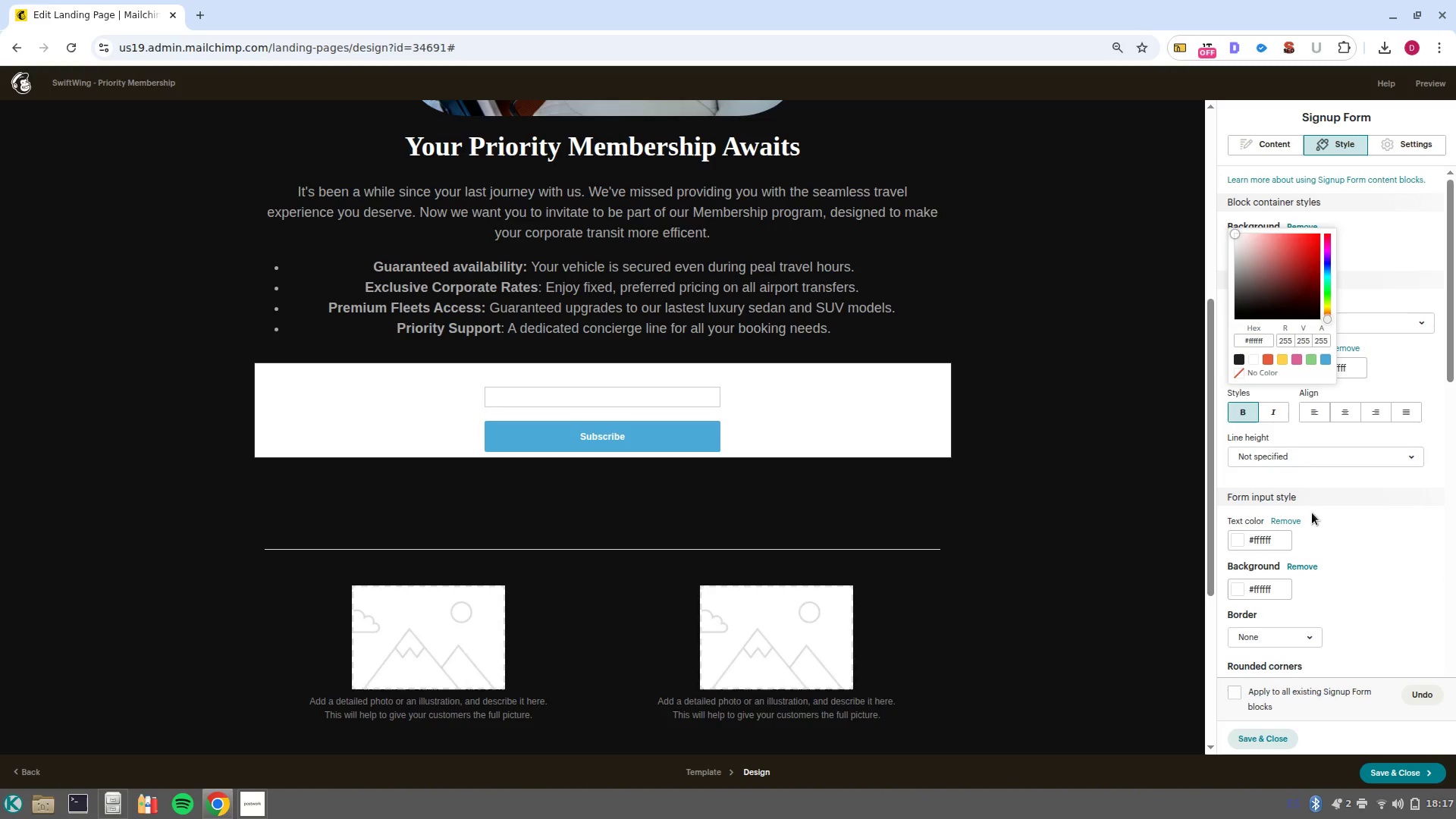 
scroll: coordinate [1291, 526], scroll_direction: down, amount: 1.0
 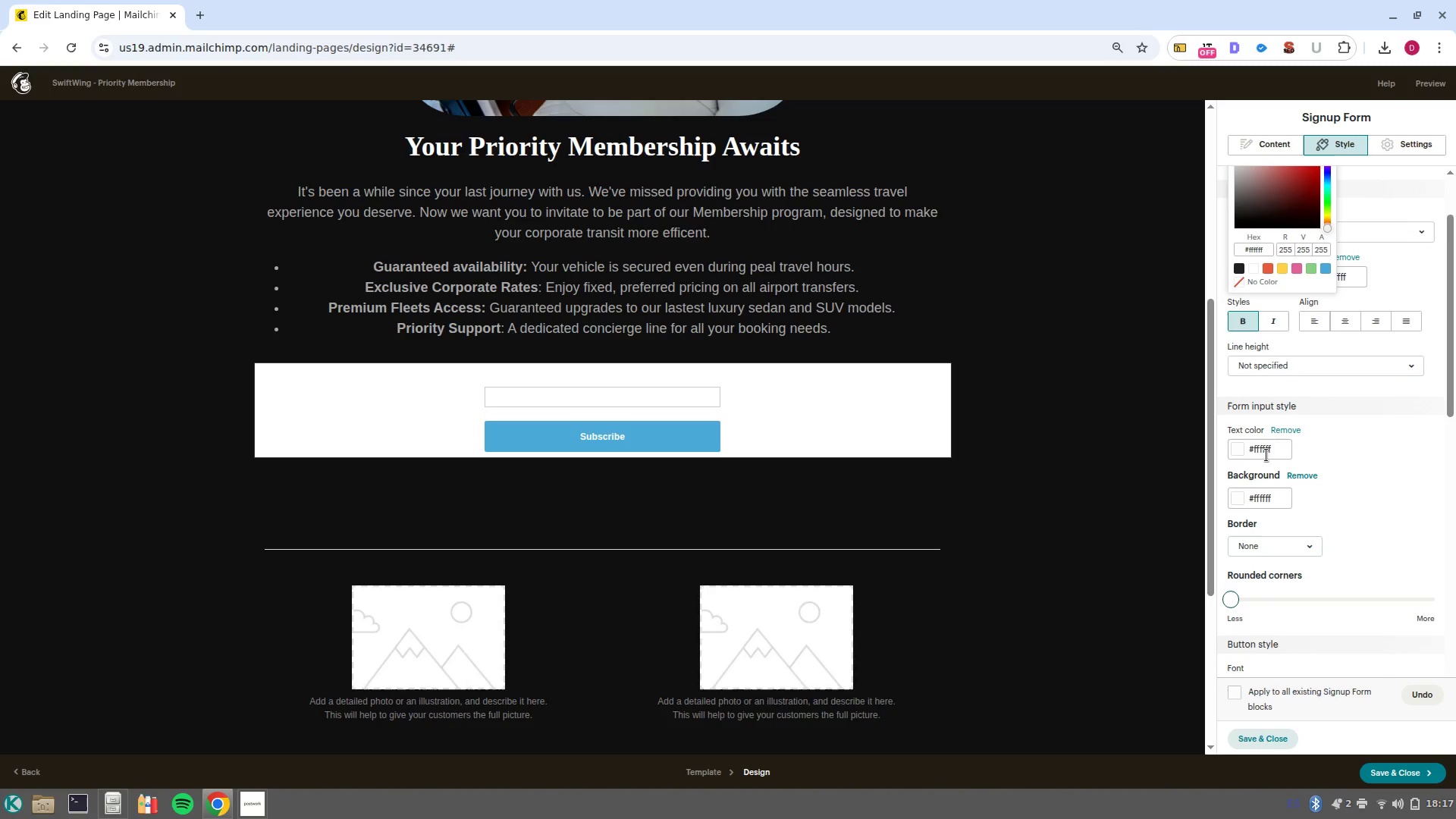 
left_click([1261, 450])
 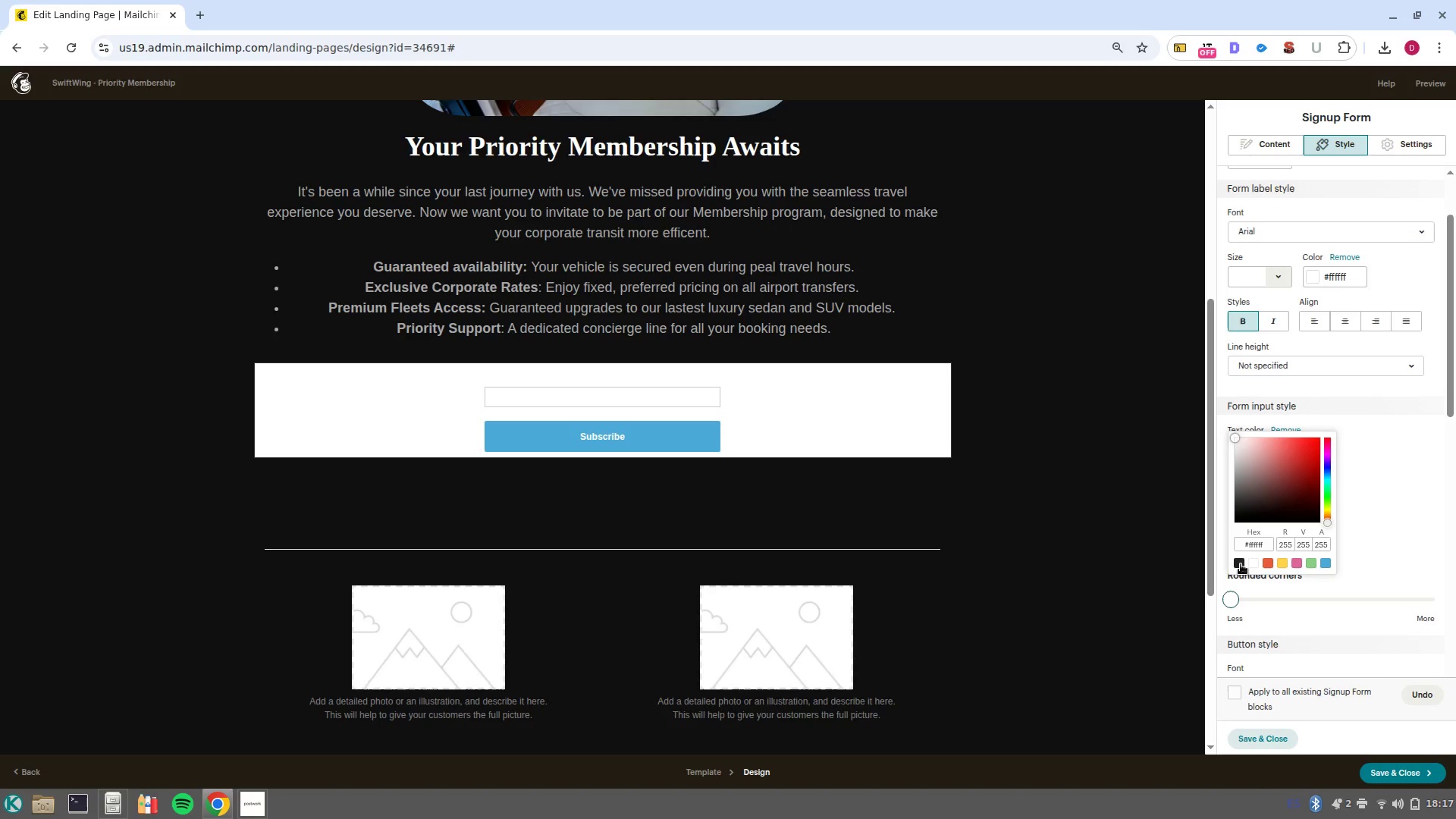 
left_click([1241, 564])
 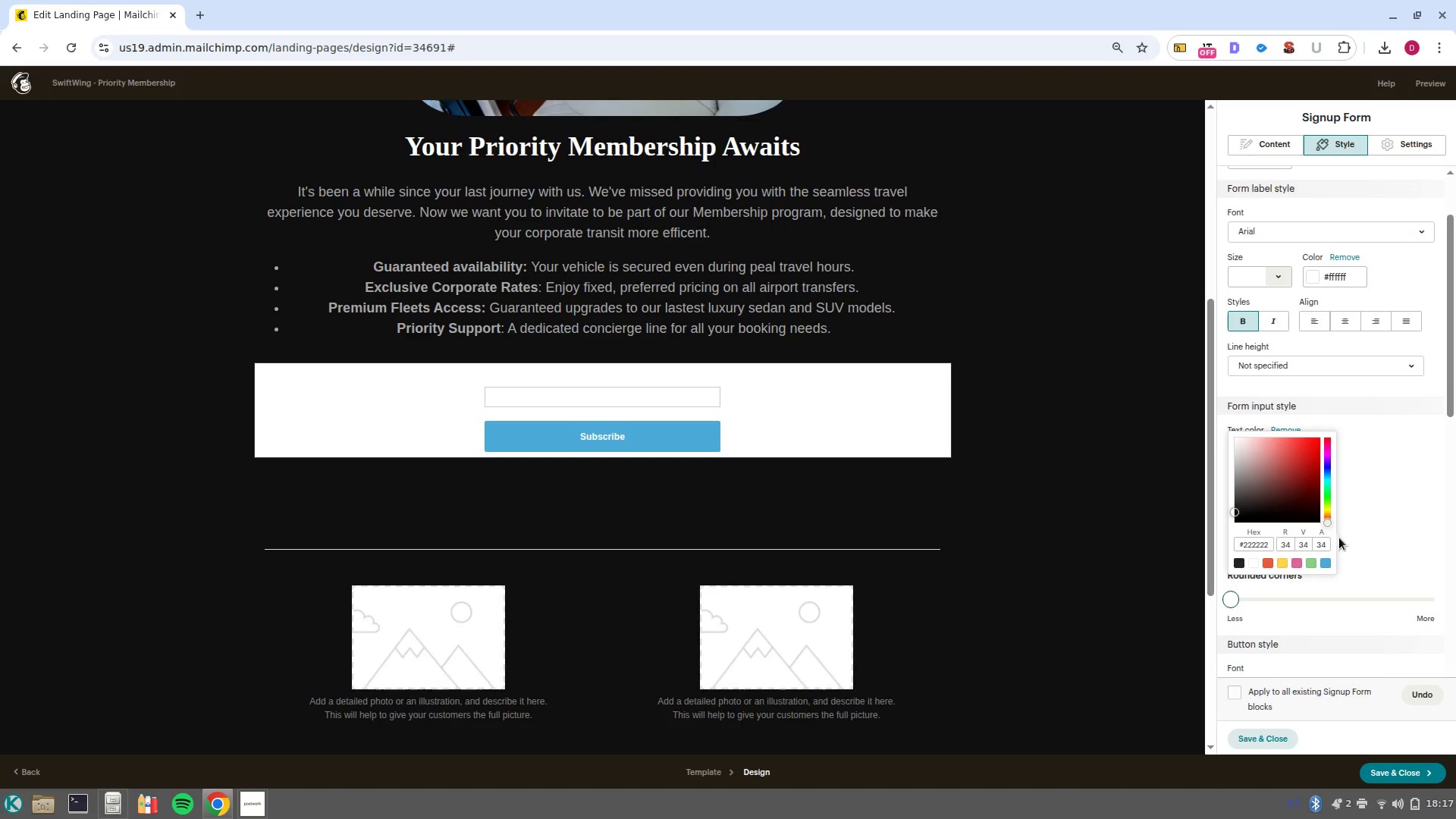 
left_click([1348, 519])
 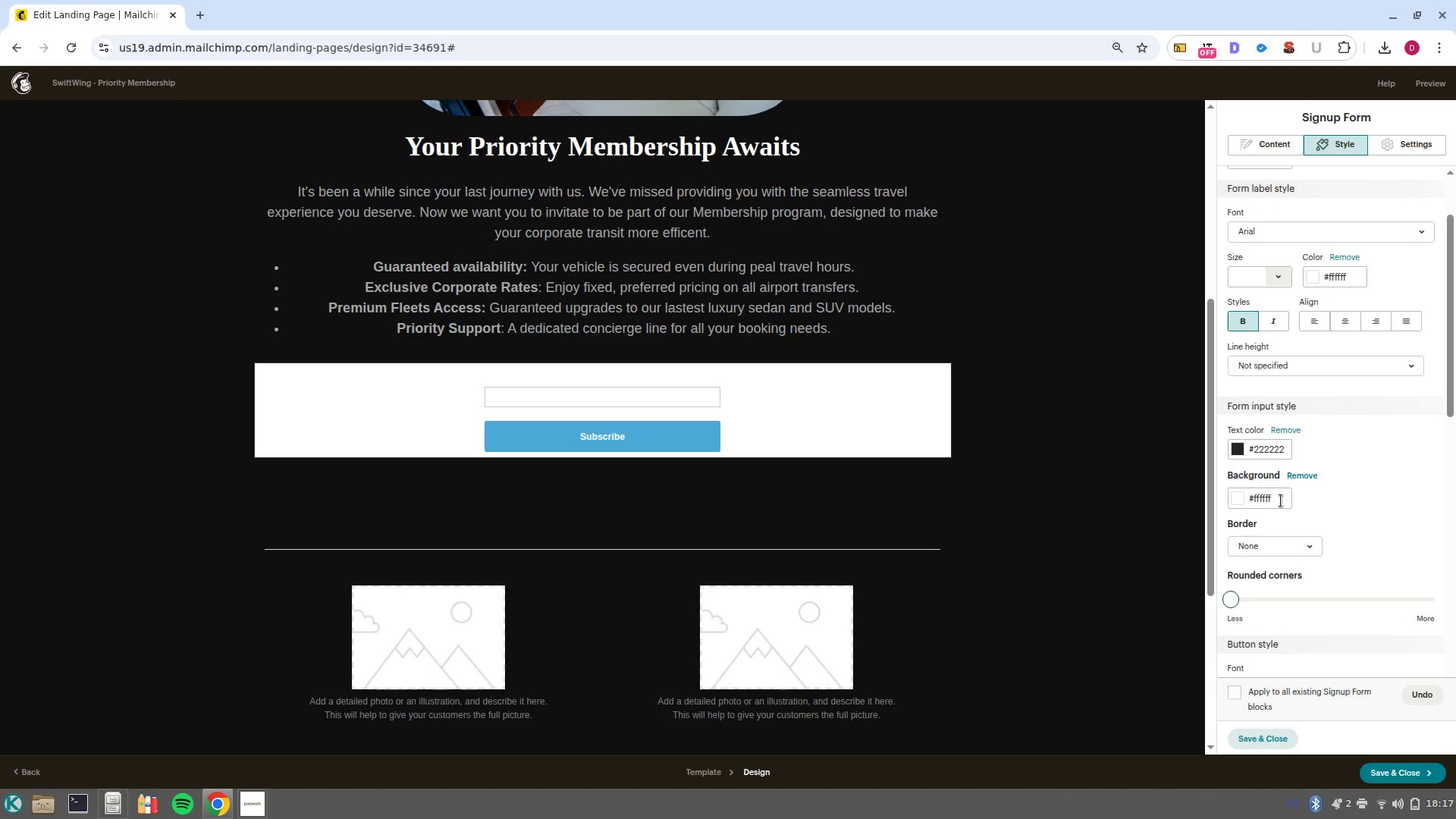 
left_click([1267, 496])
 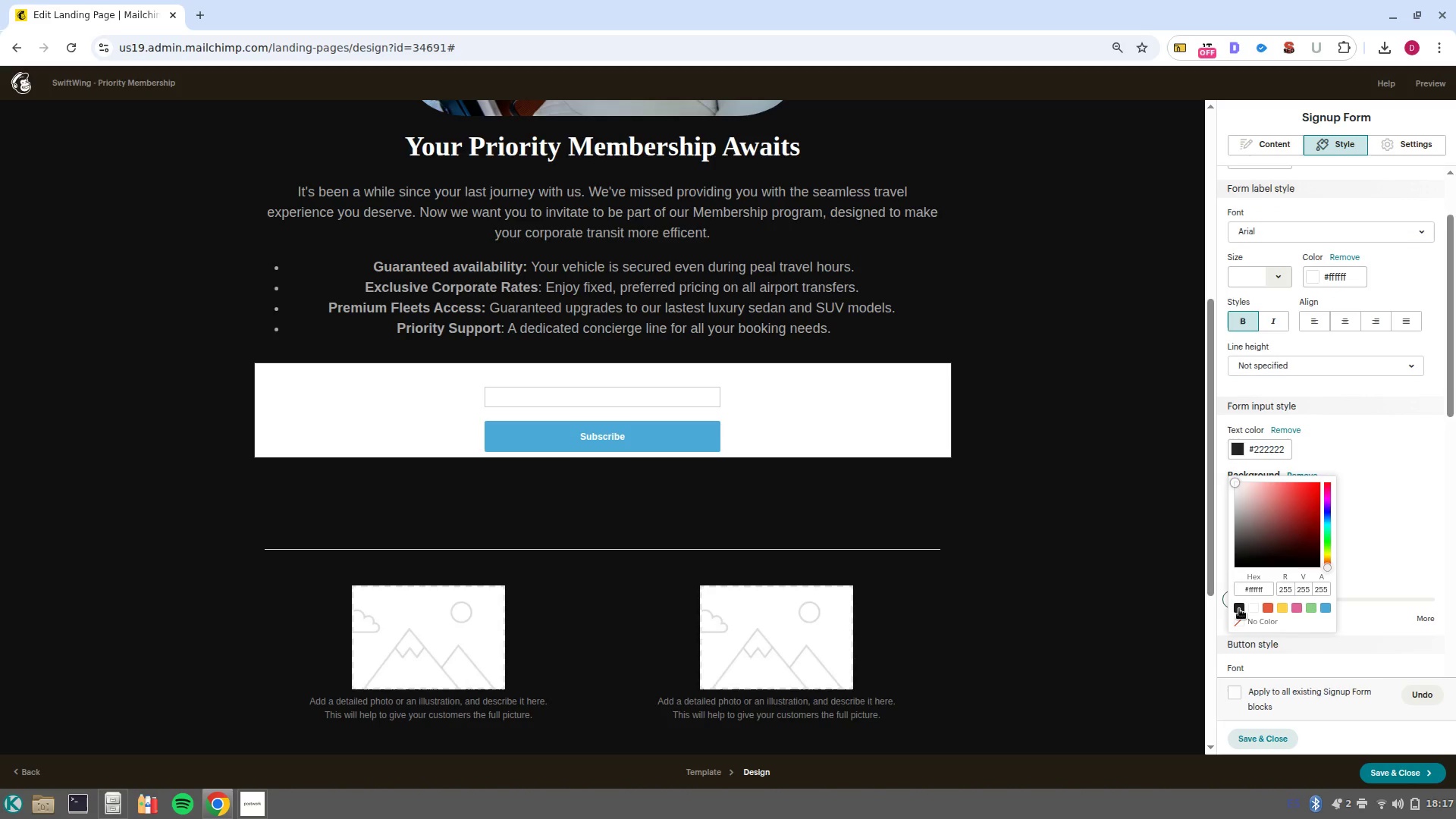 
left_click([1239, 609])
 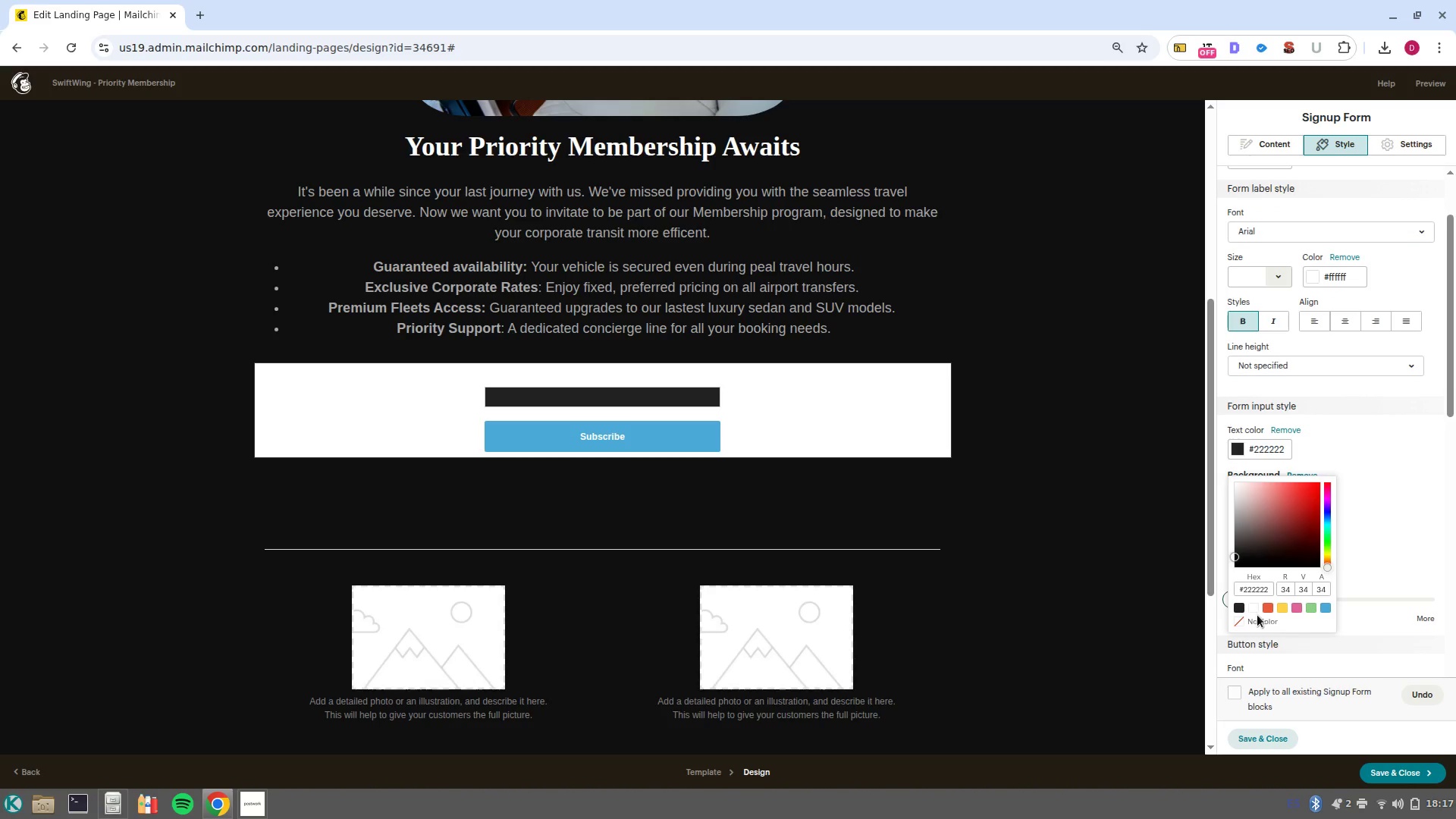 
left_click([1255, 610])
 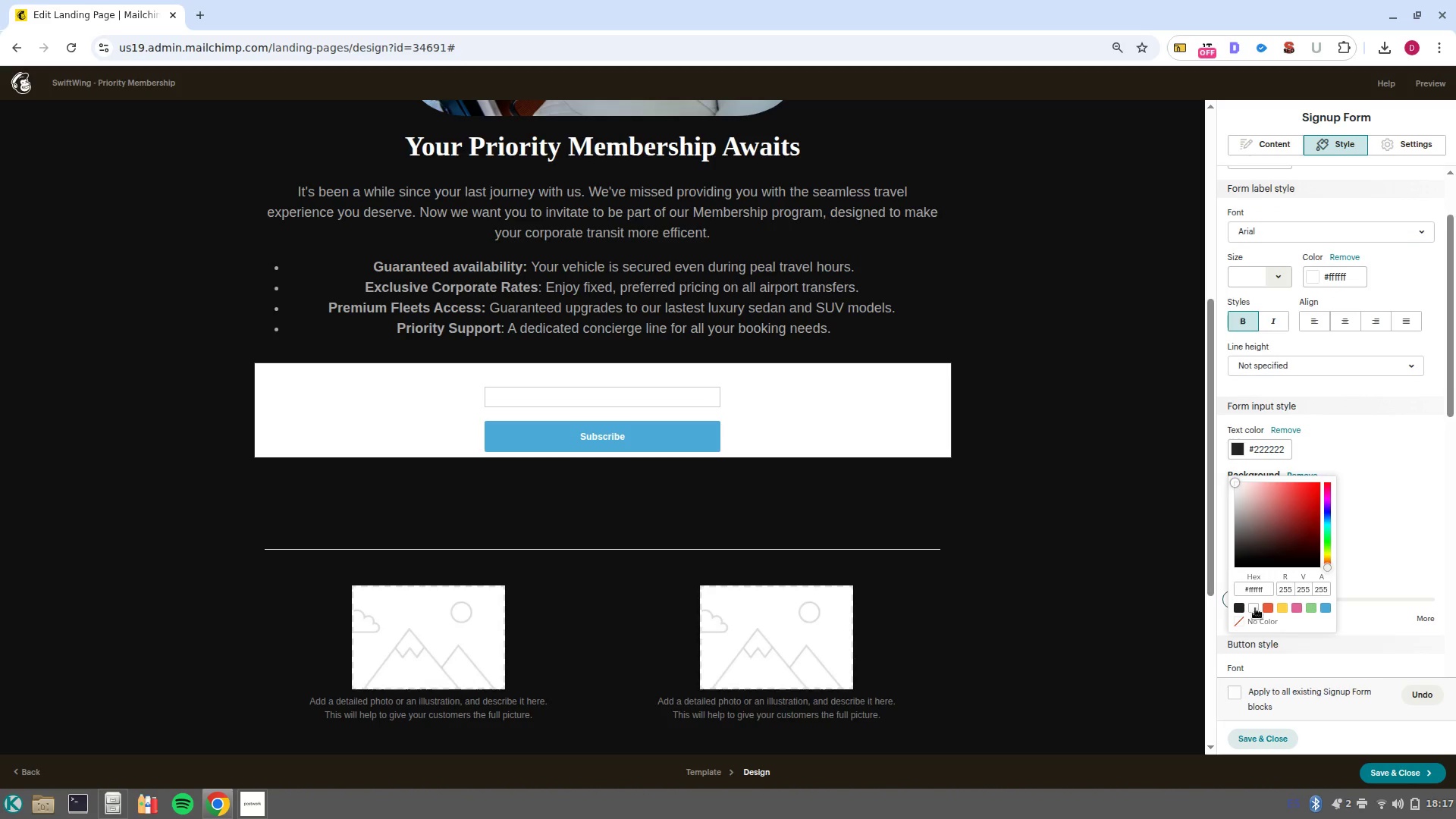 
left_click([1255, 608])
 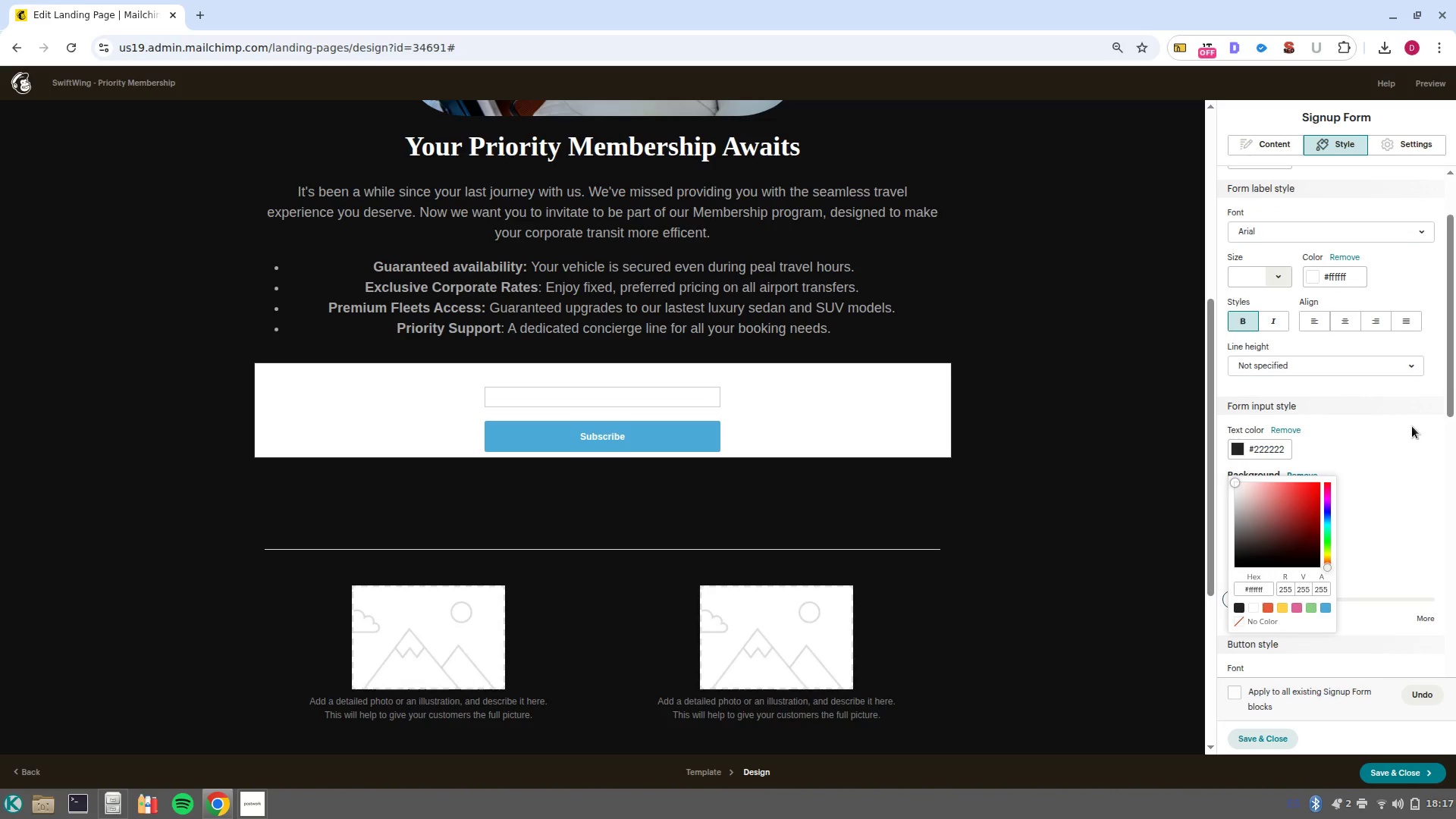 
scroll: coordinate [1412, 426], scroll_direction: up, amount: 8.0
 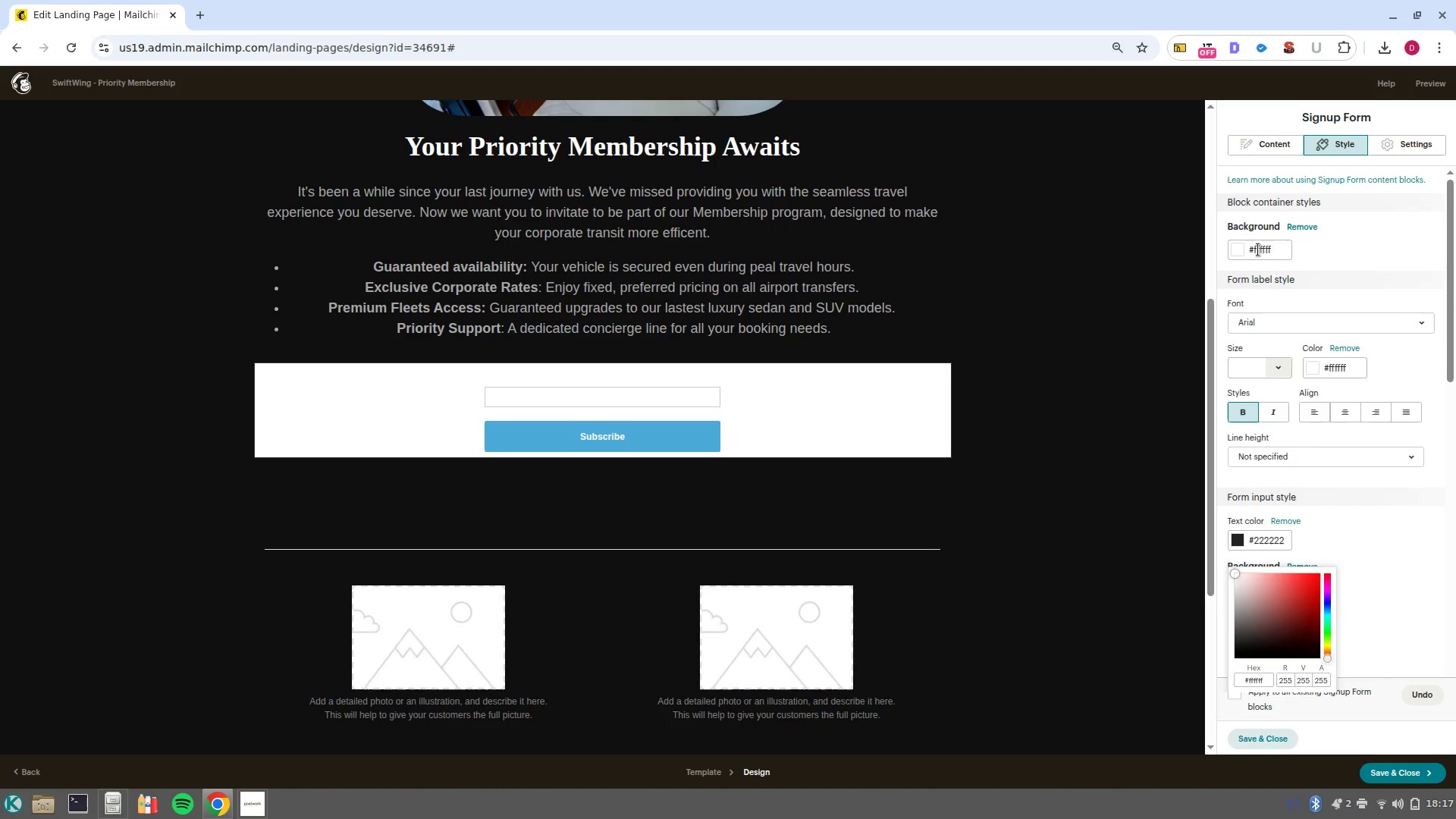 
left_click([1258, 249])
 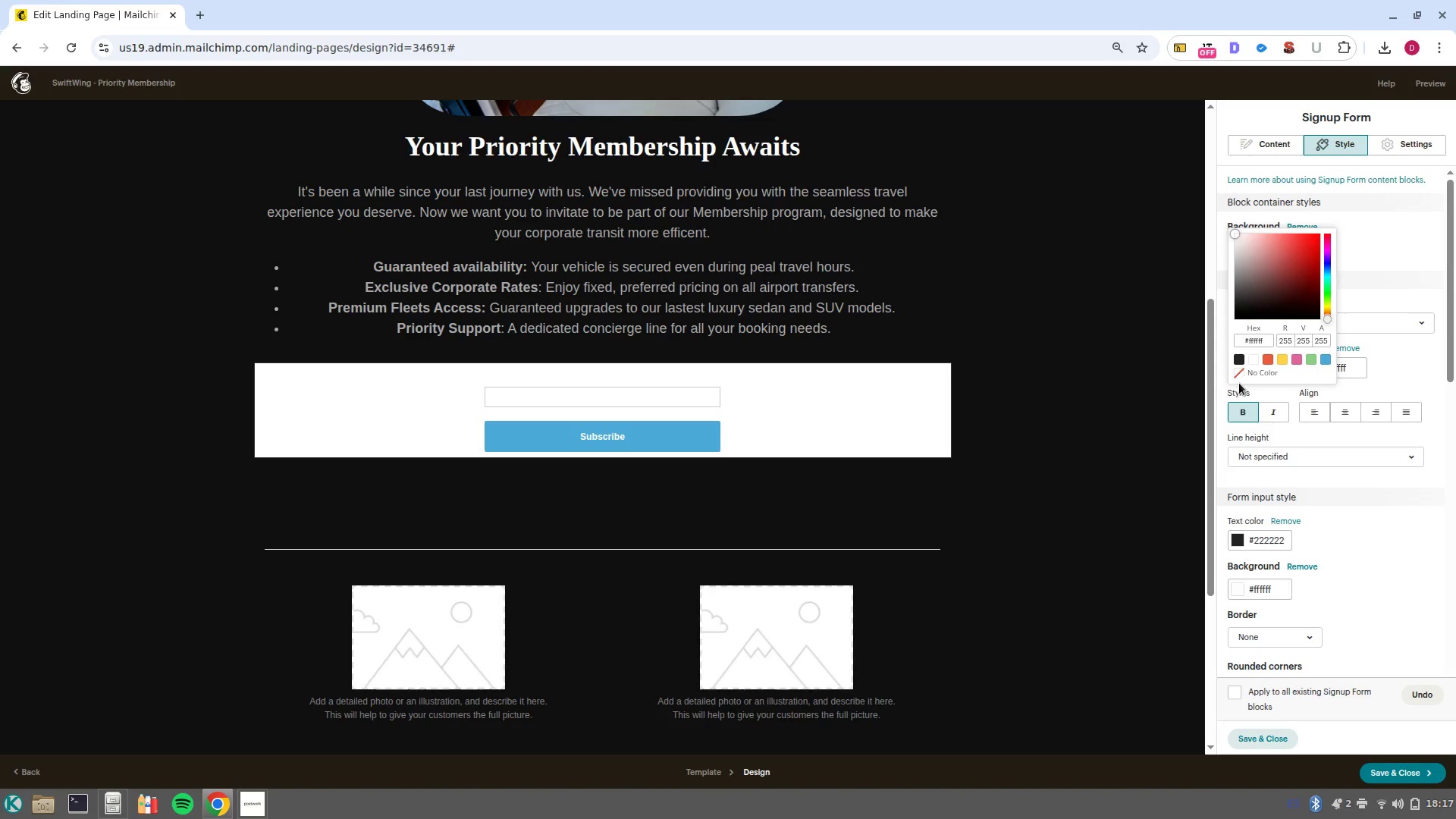 
double_click([1239, 376])
 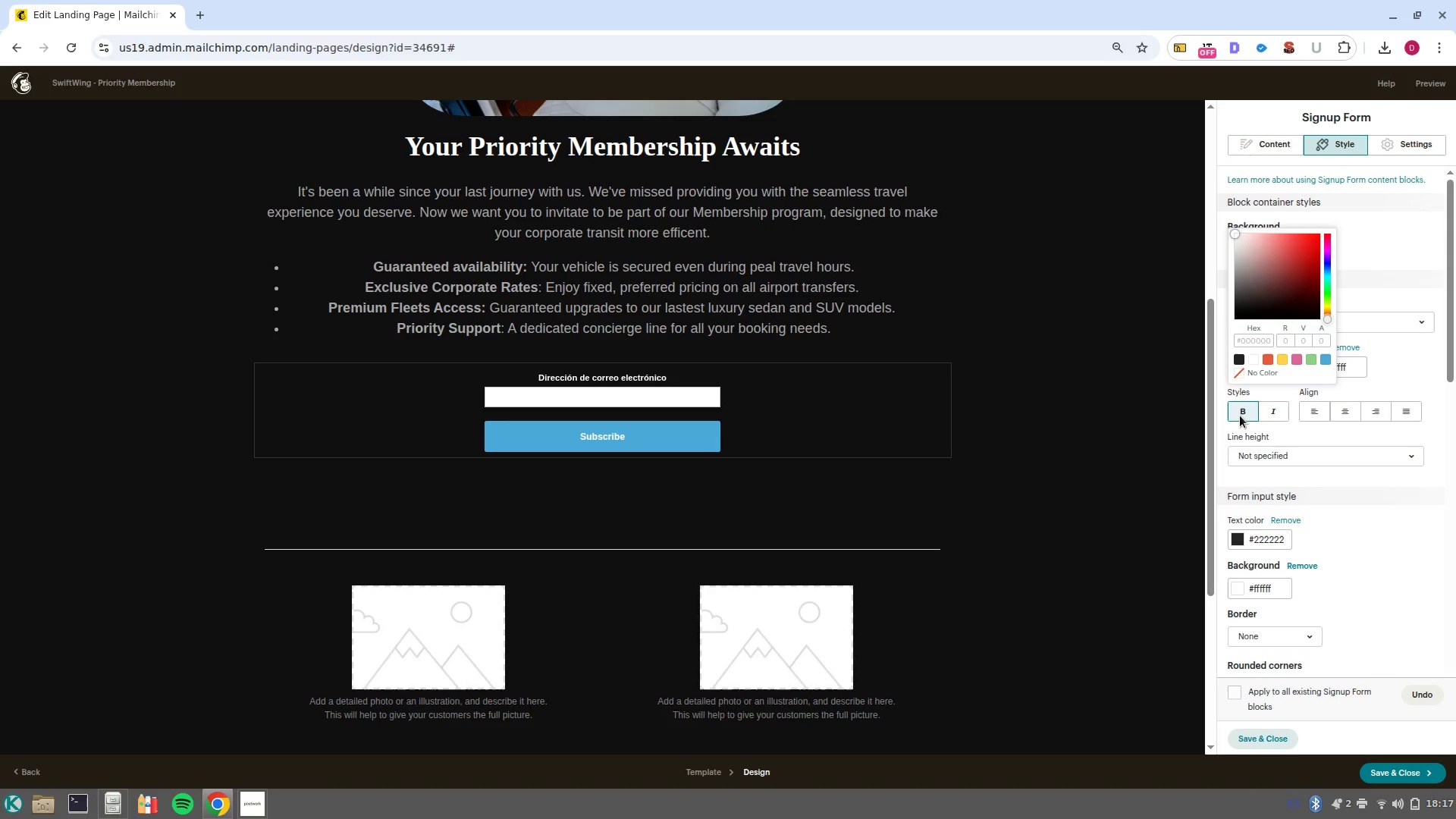 
left_click([1239, 376])
 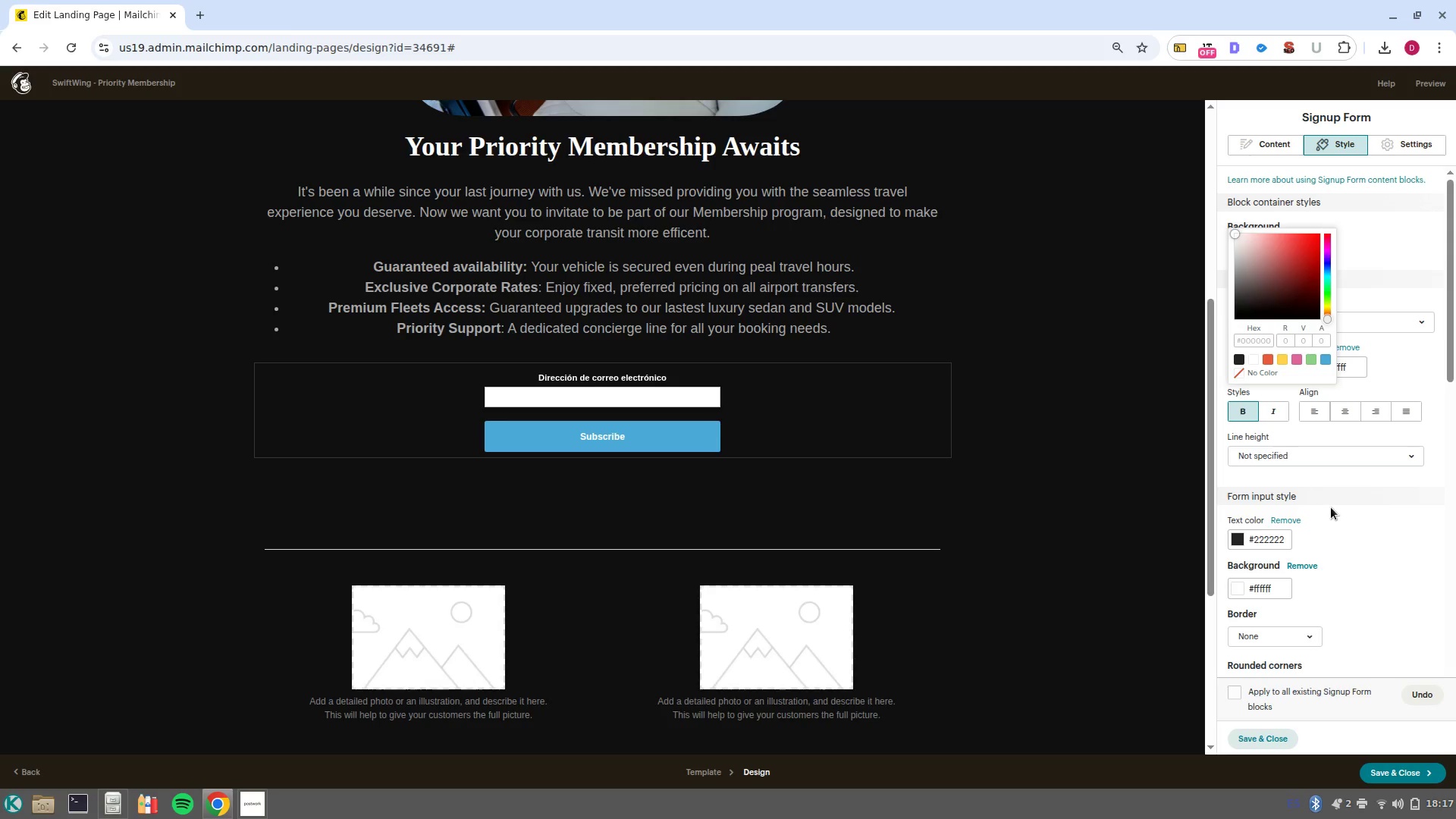 
left_click([1346, 527])
 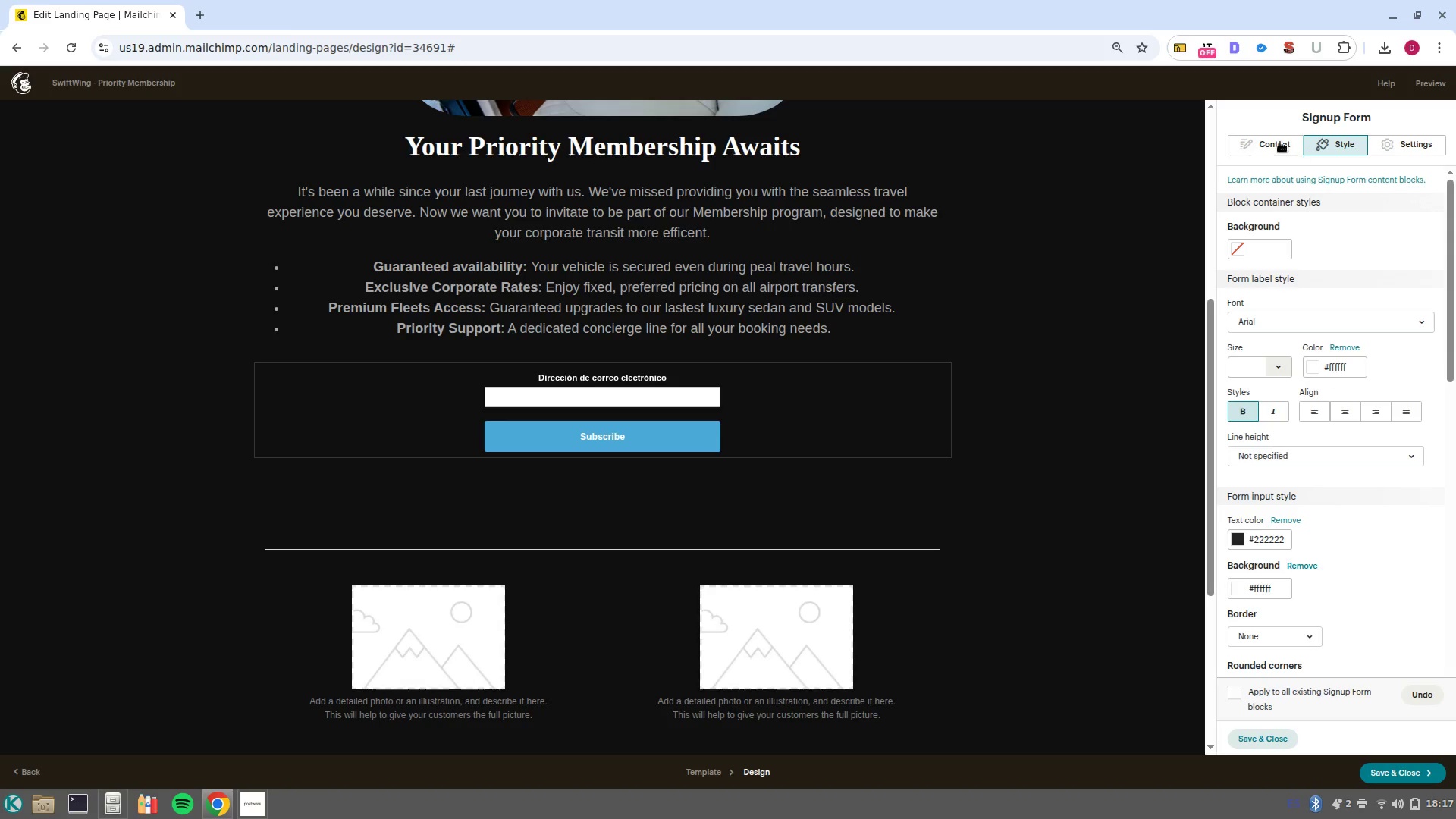 
left_click([1279, 142])
 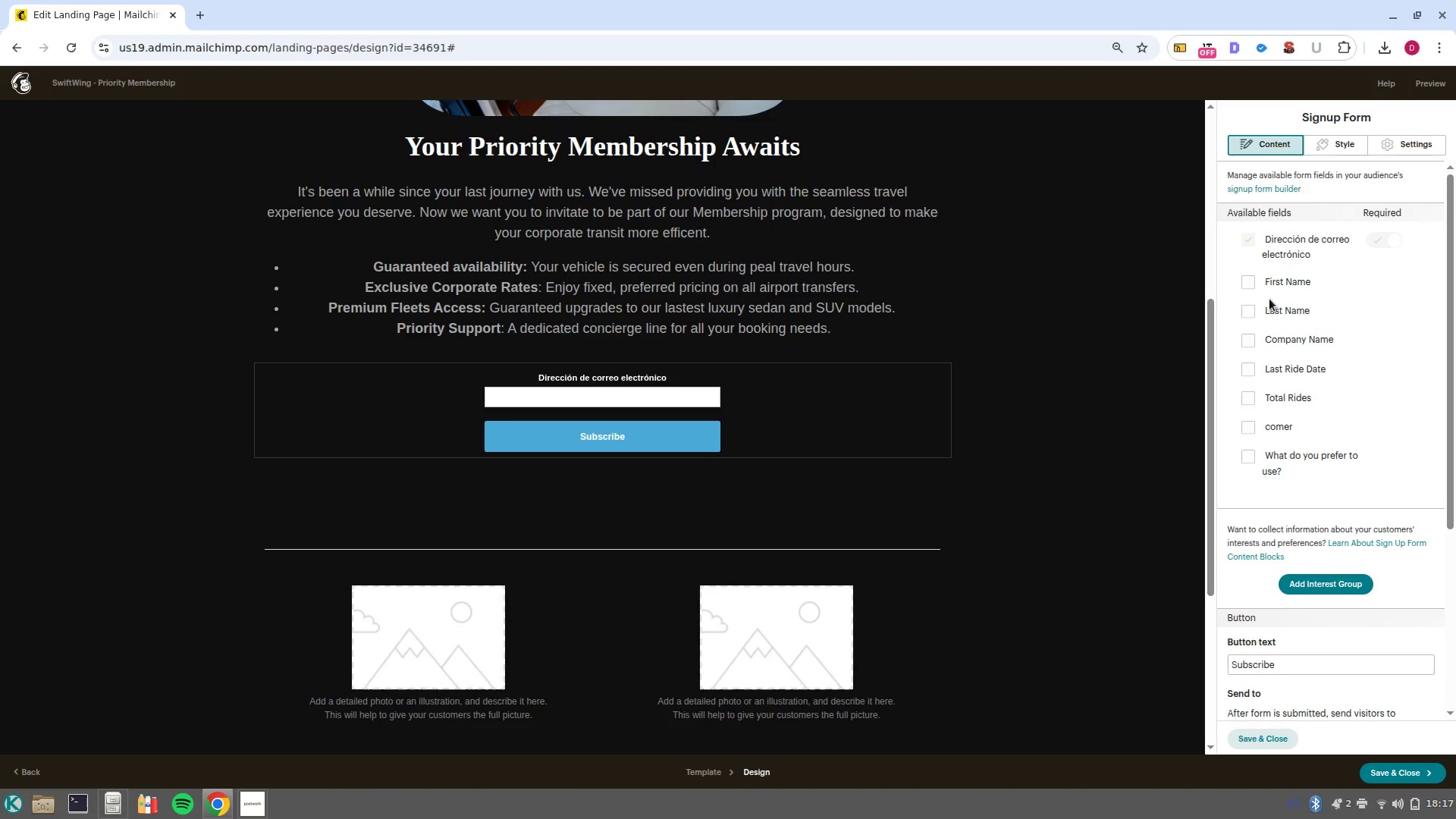 
left_click([1248, 282])
 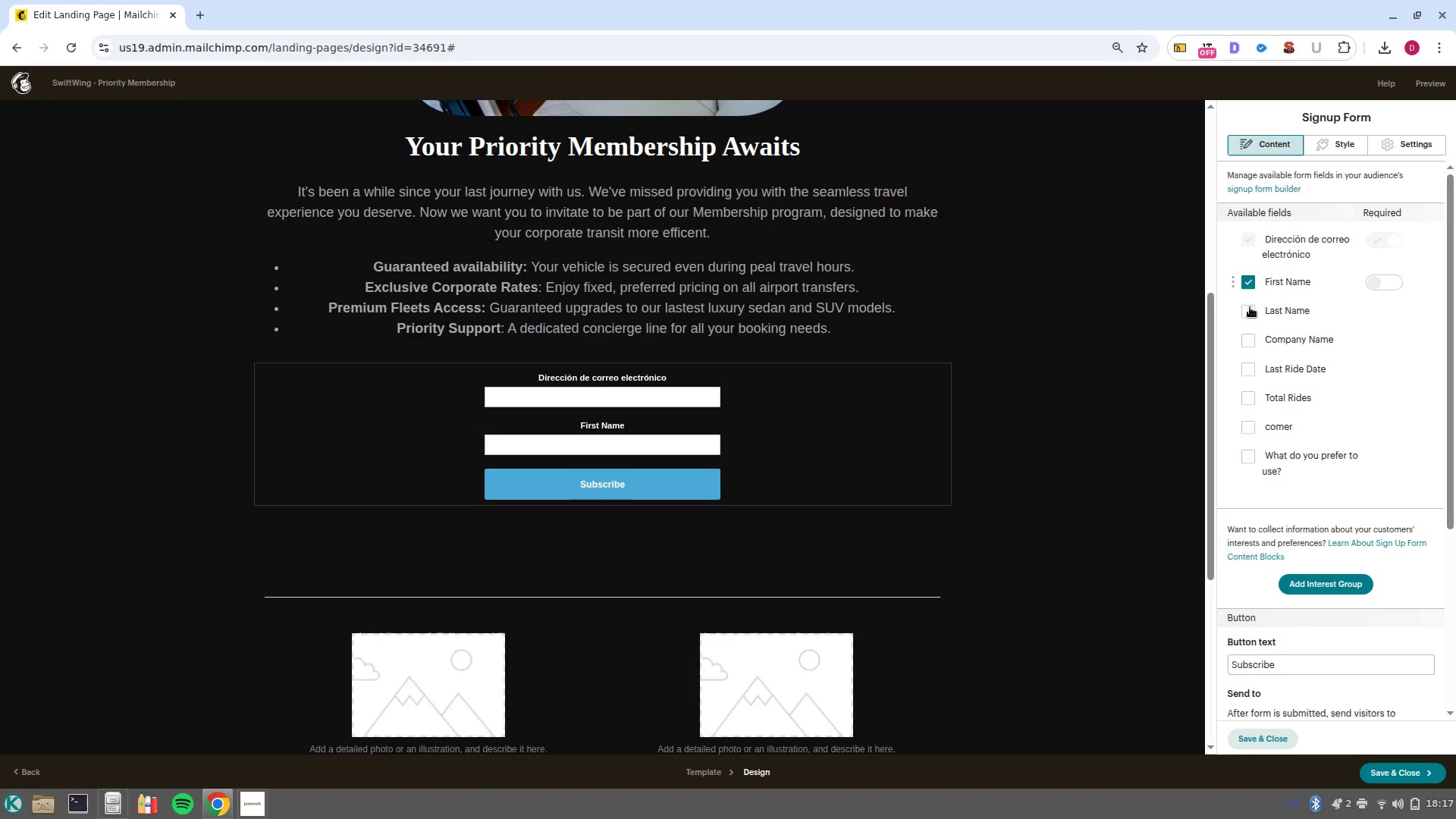 
left_click([1250, 307])
 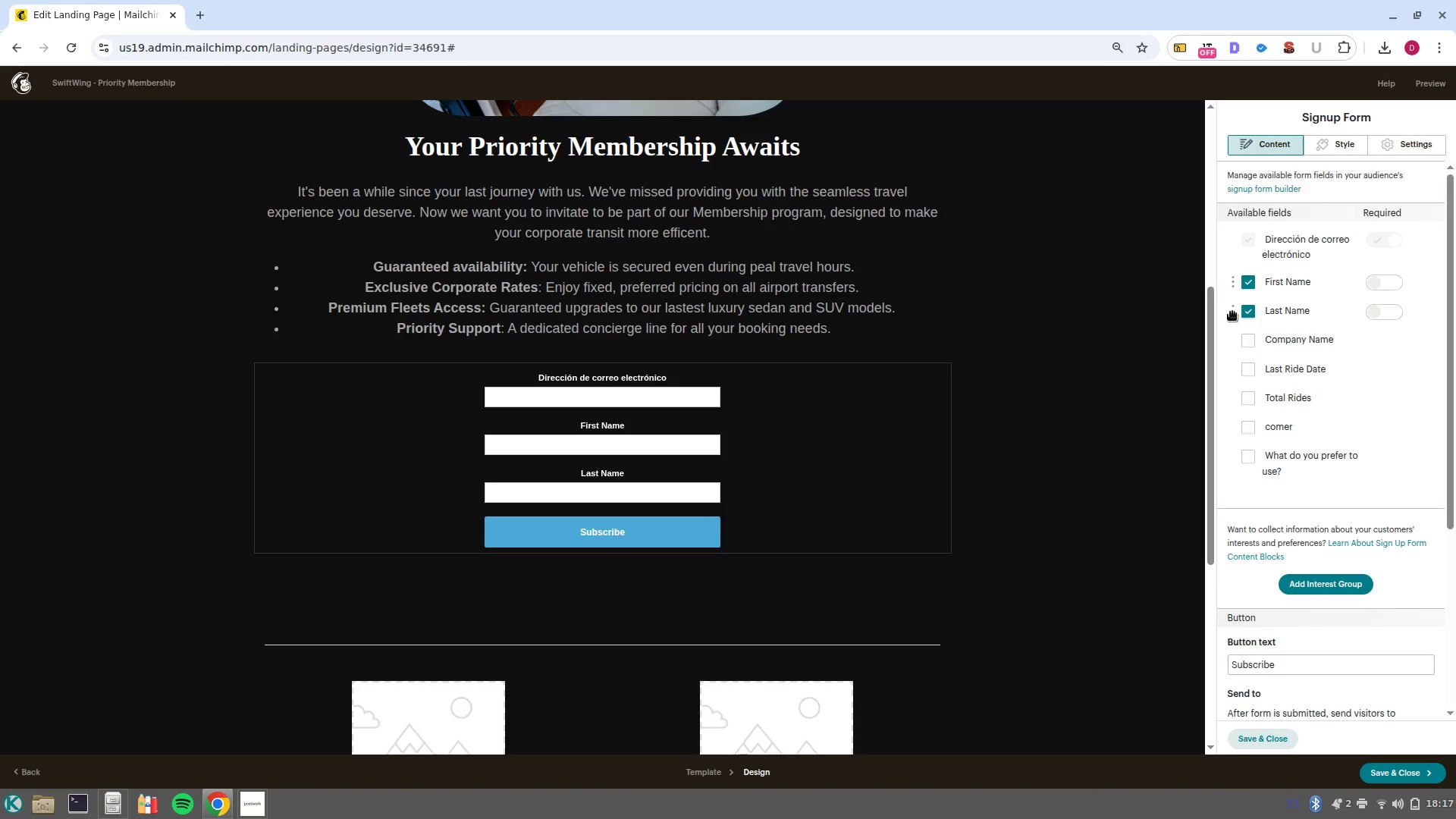 
left_click_drag(start_coordinate=[1231, 312], to_coordinate=[1225, 239])
 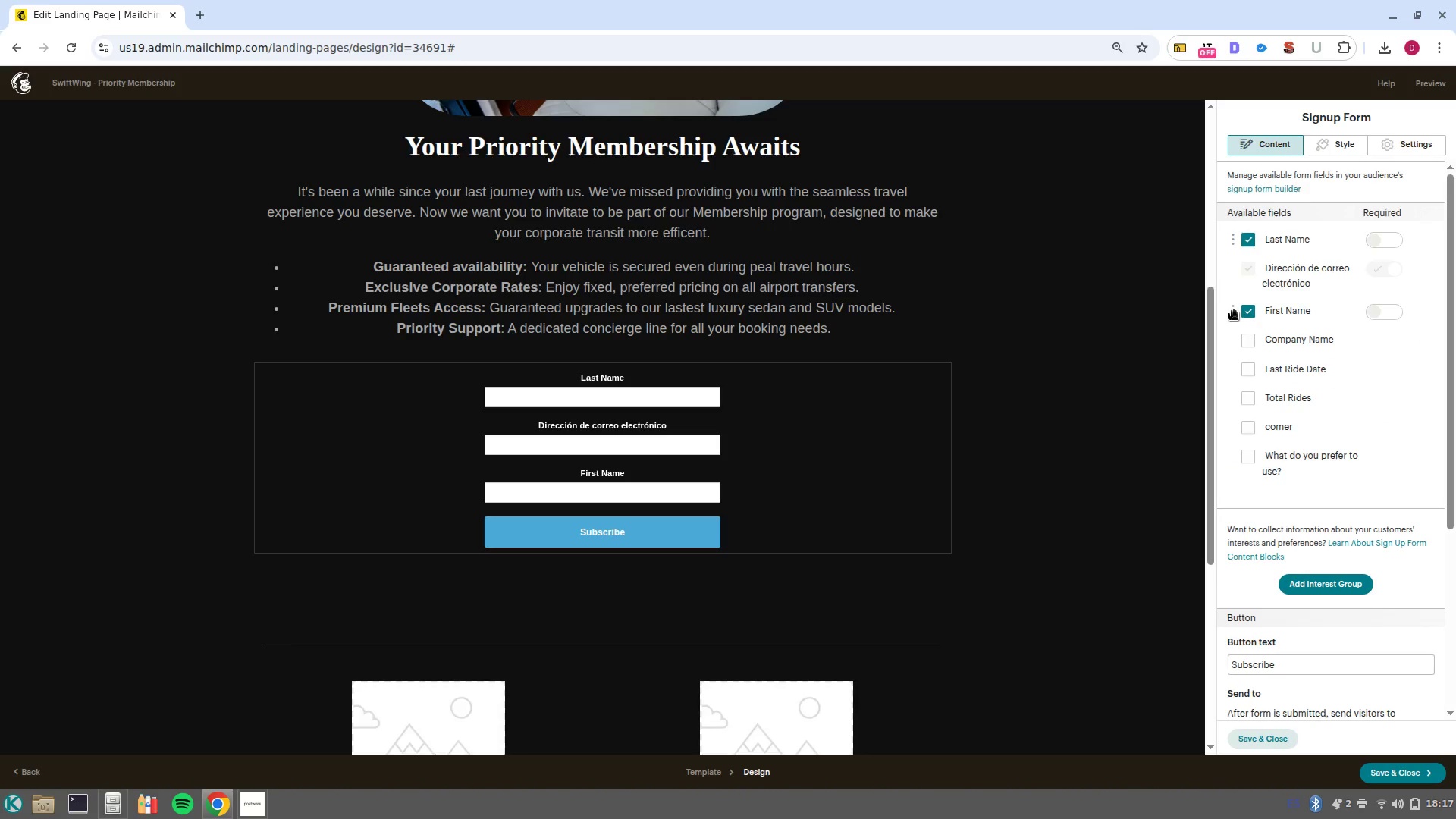 
left_click_drag(start_coordinate=[1234, 311], to_coordinate=[1216, 253])
 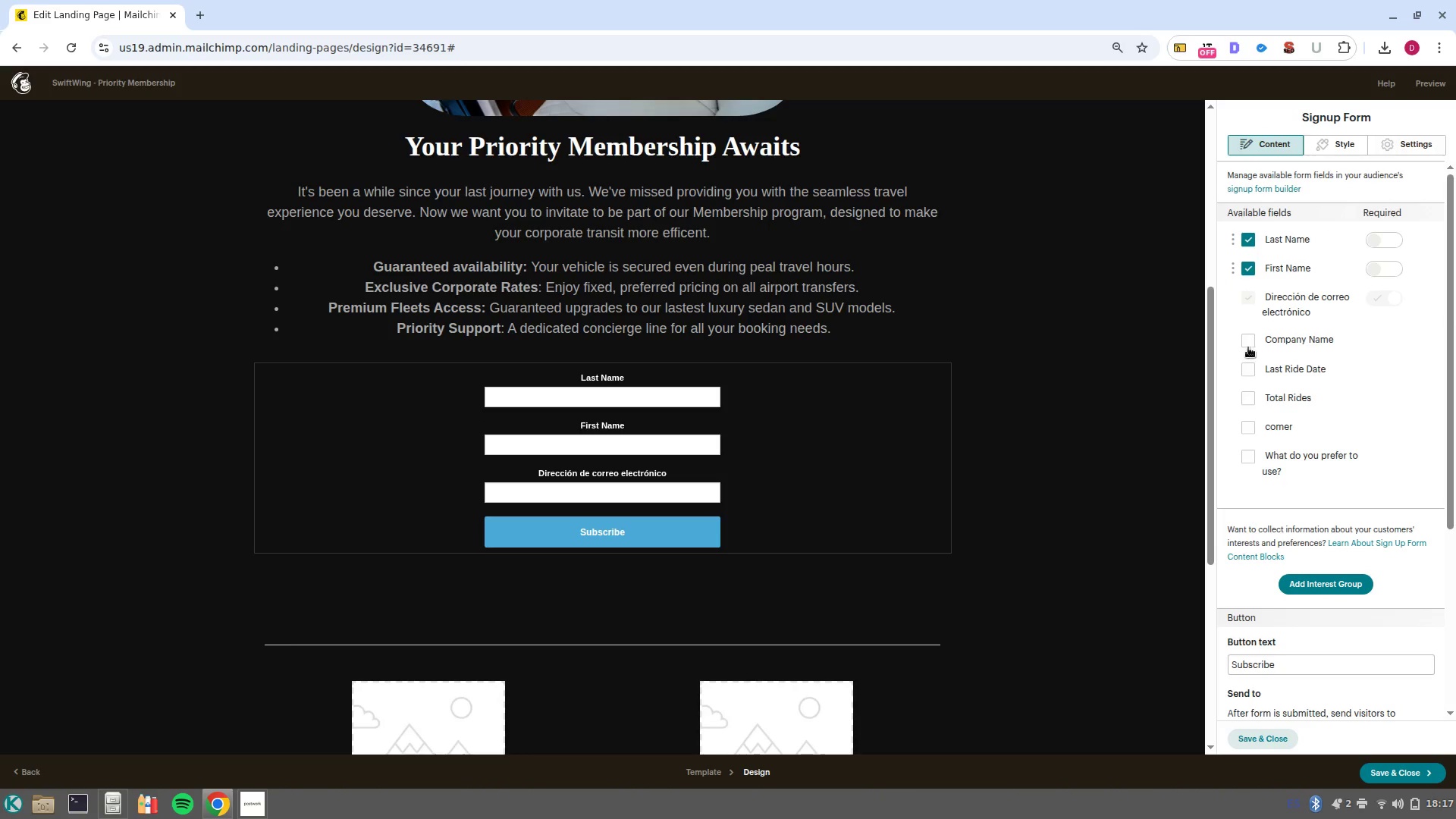 
left_click([1248, 347])
 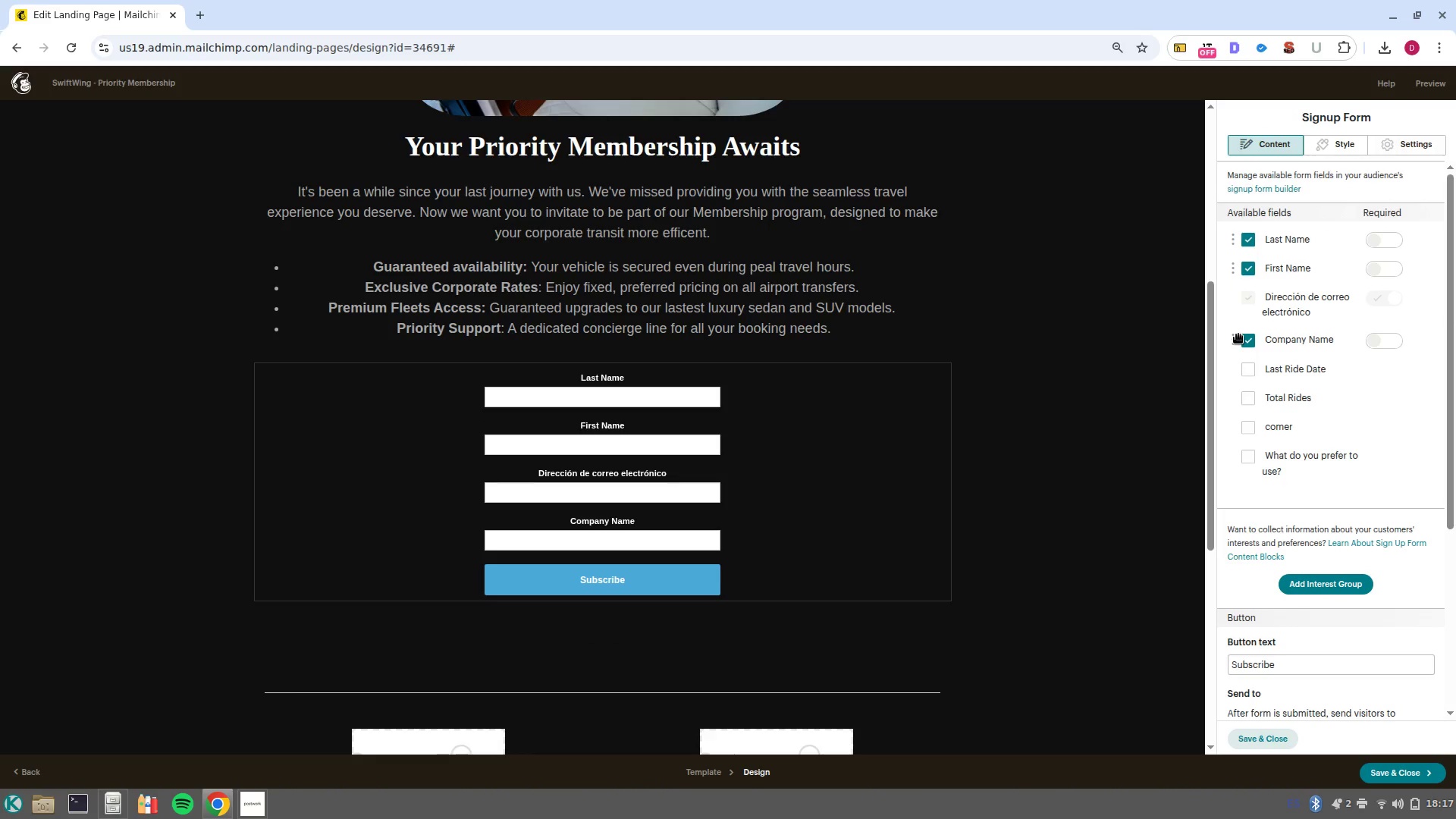 
left_click_drag(start_coordinate=[1238, 334], to_coordinate=[1233, 300])
 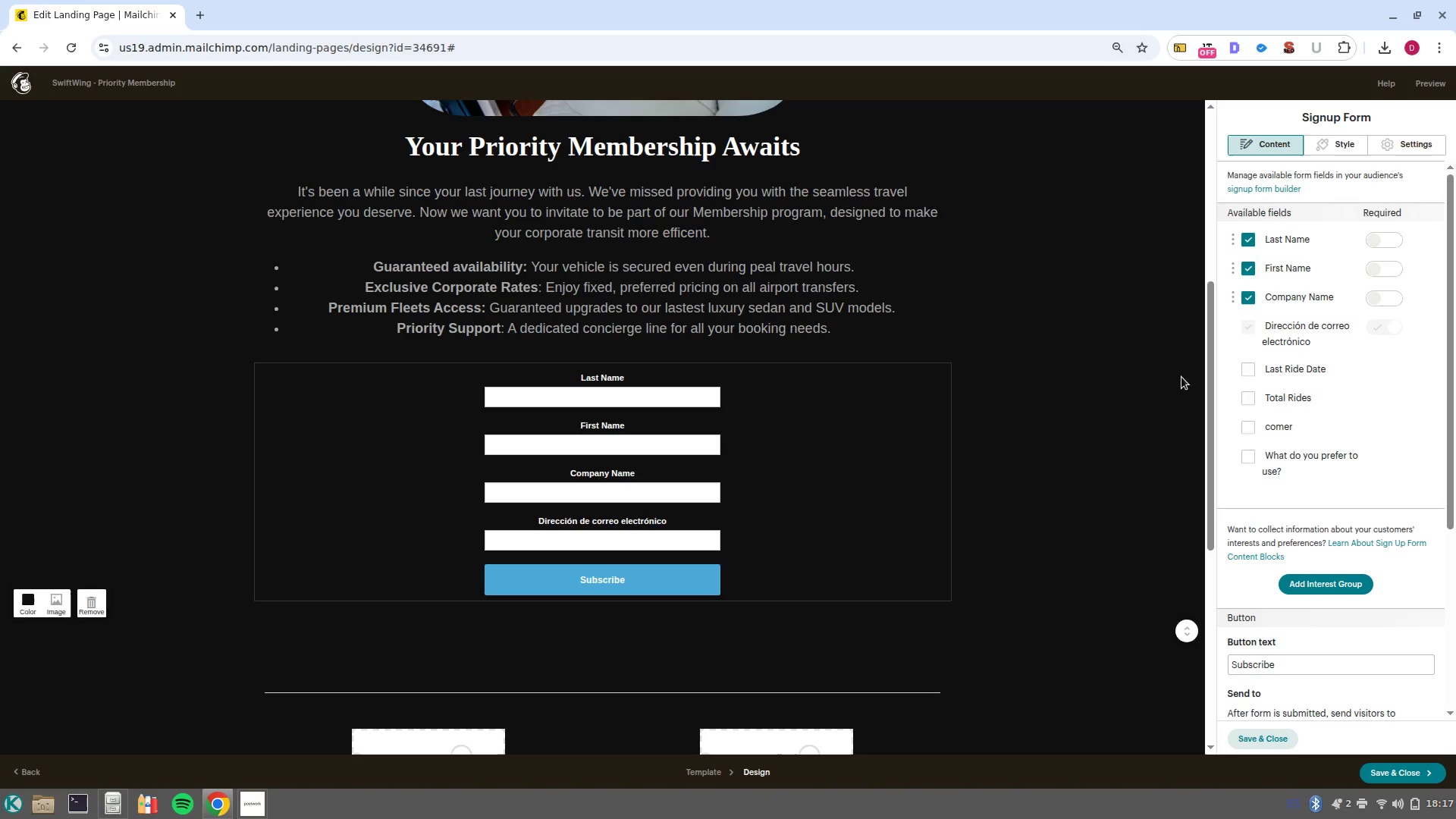 
wait(6.68)
 